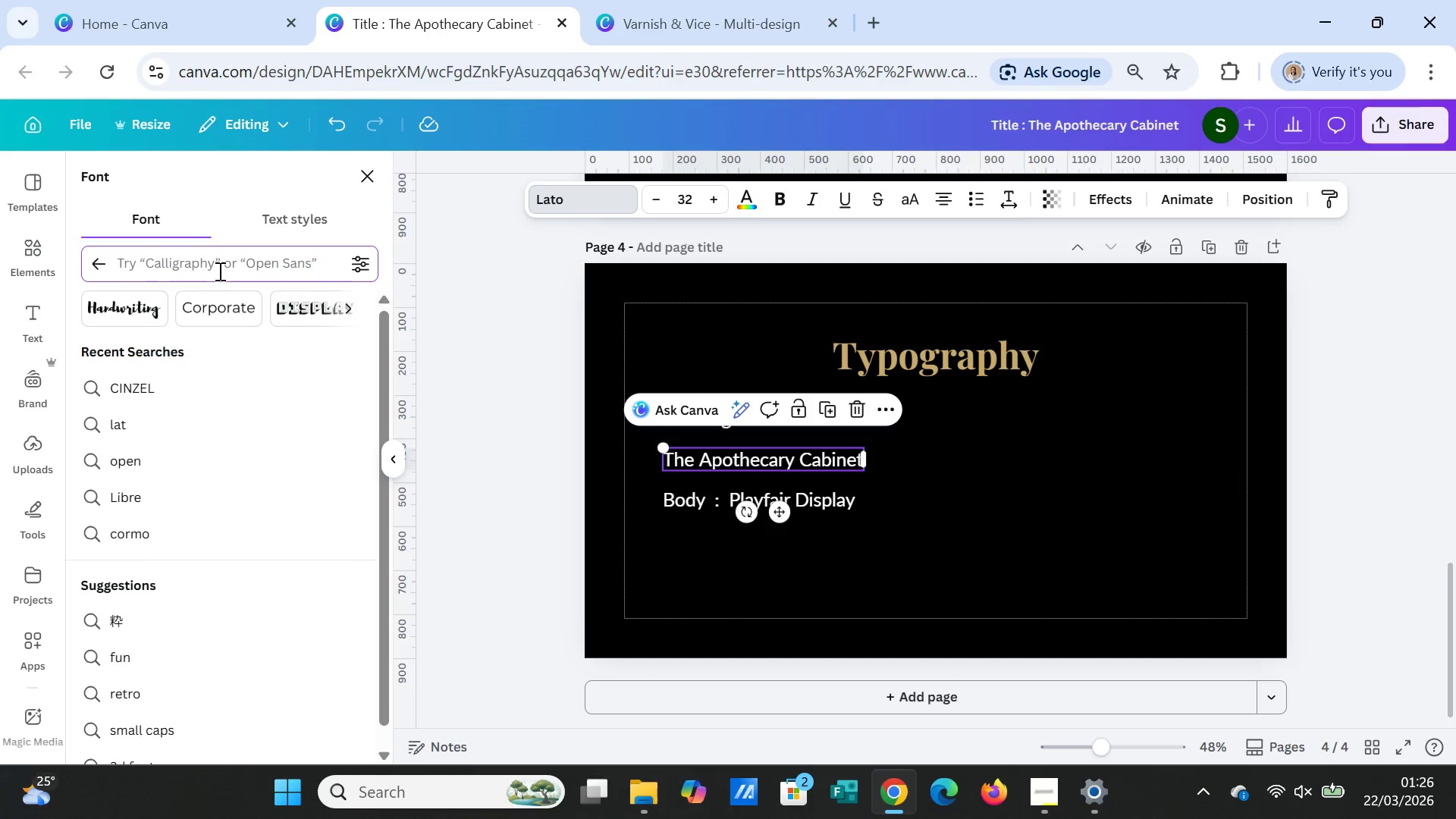 
type(cin)
 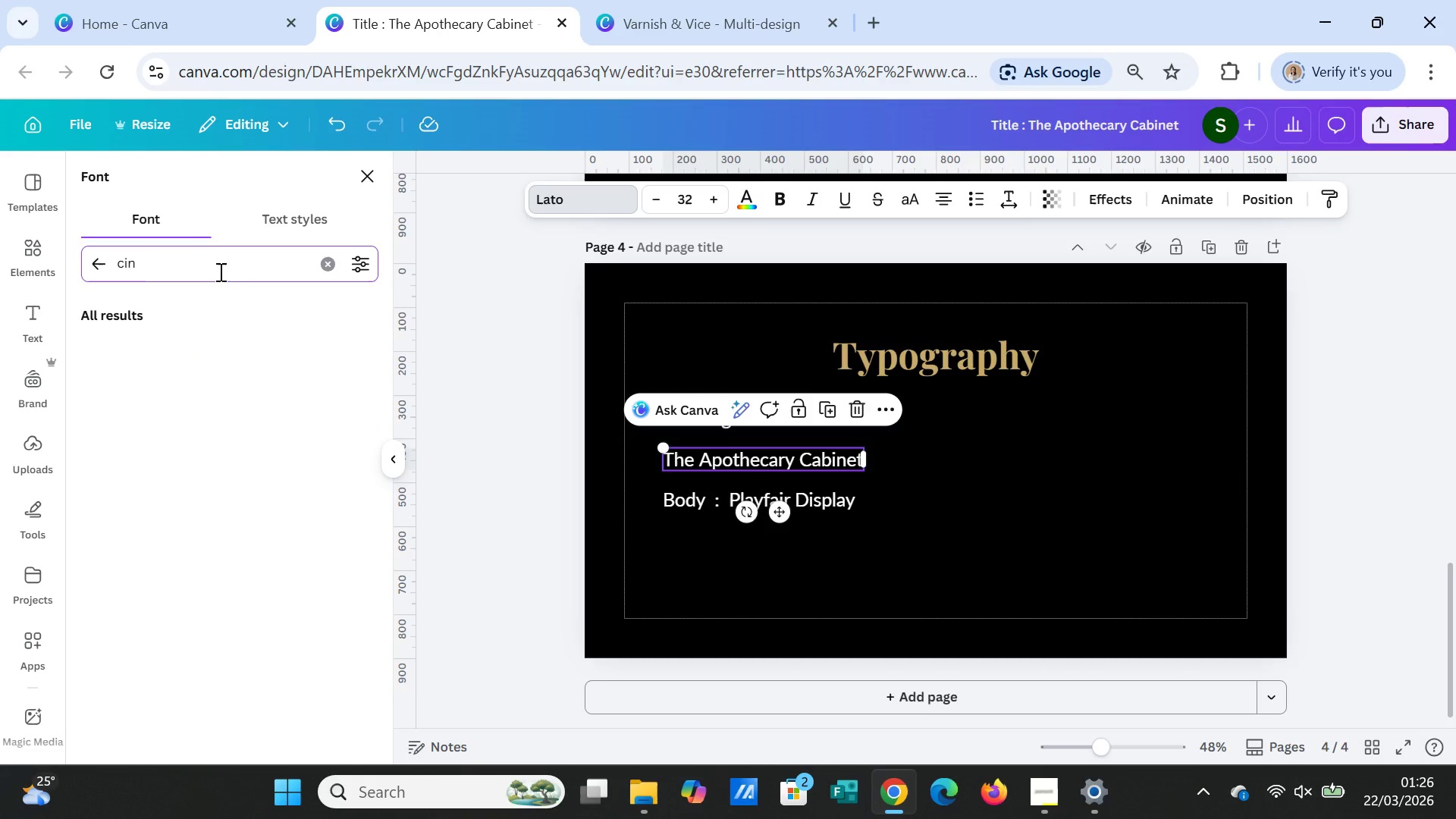 
key(Z)
 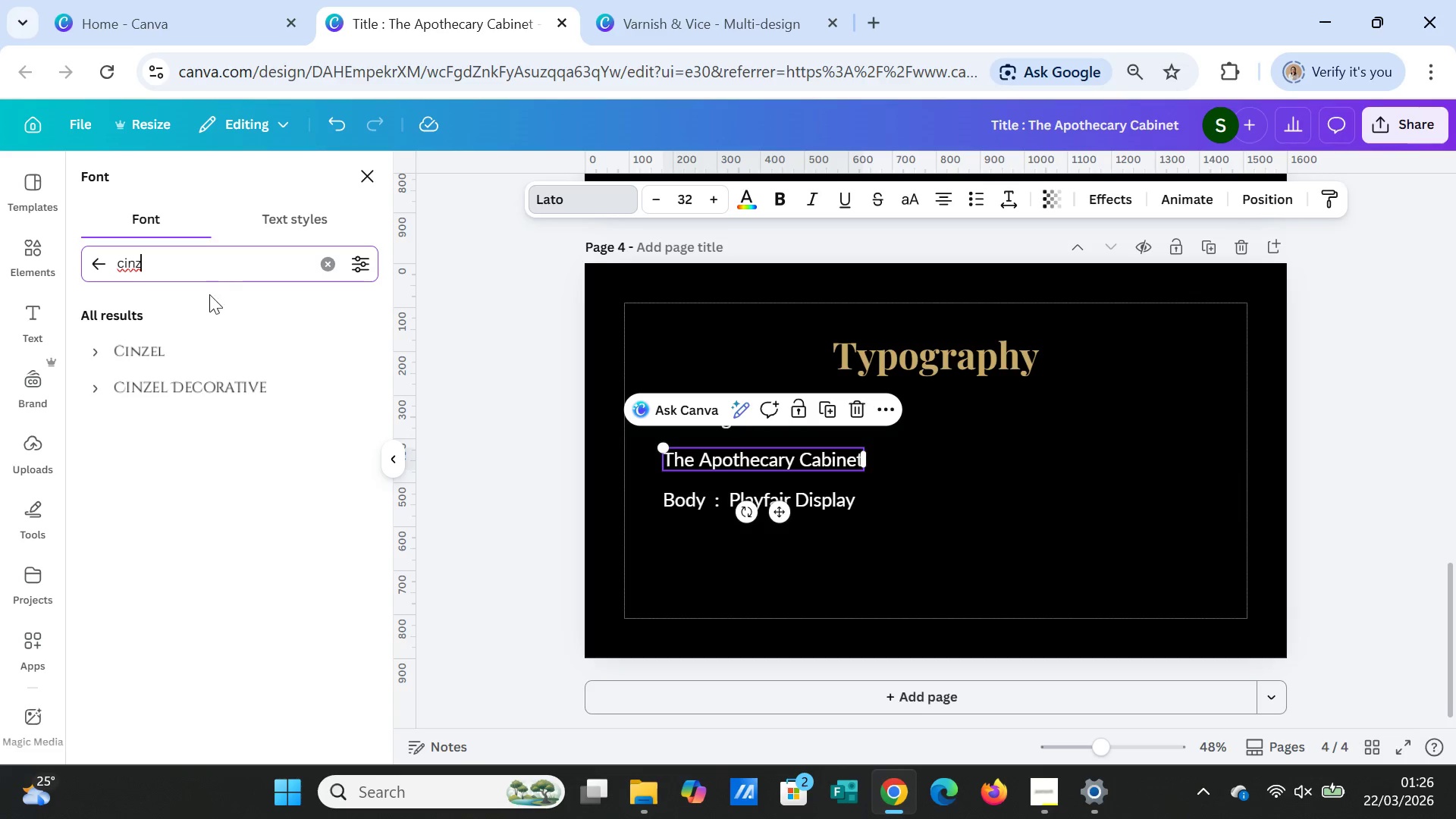 
left_click([173, 347])
 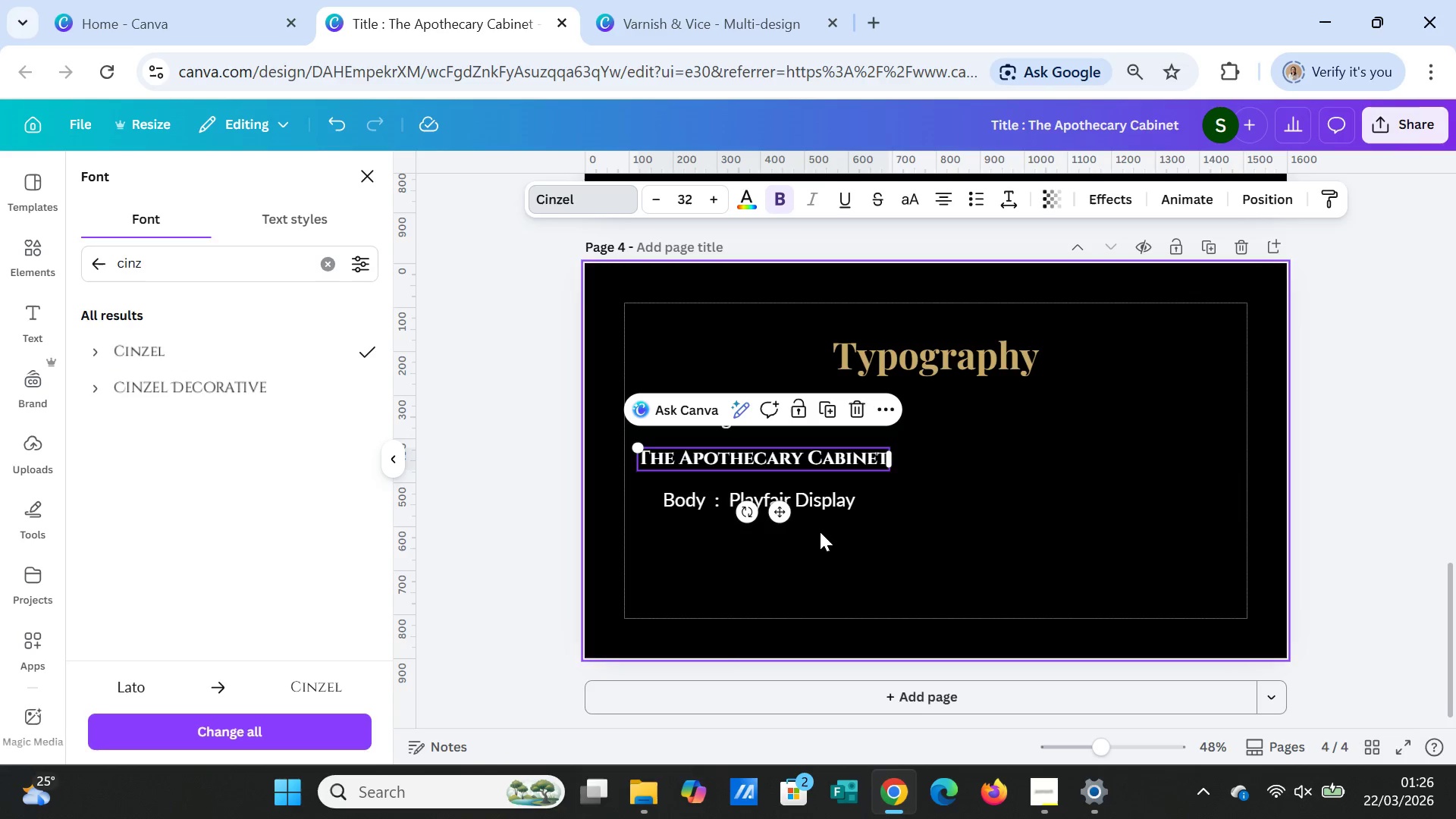 
left_click_drag(start_coordinate=[779, 512], to_coordinate=[802, 513])
 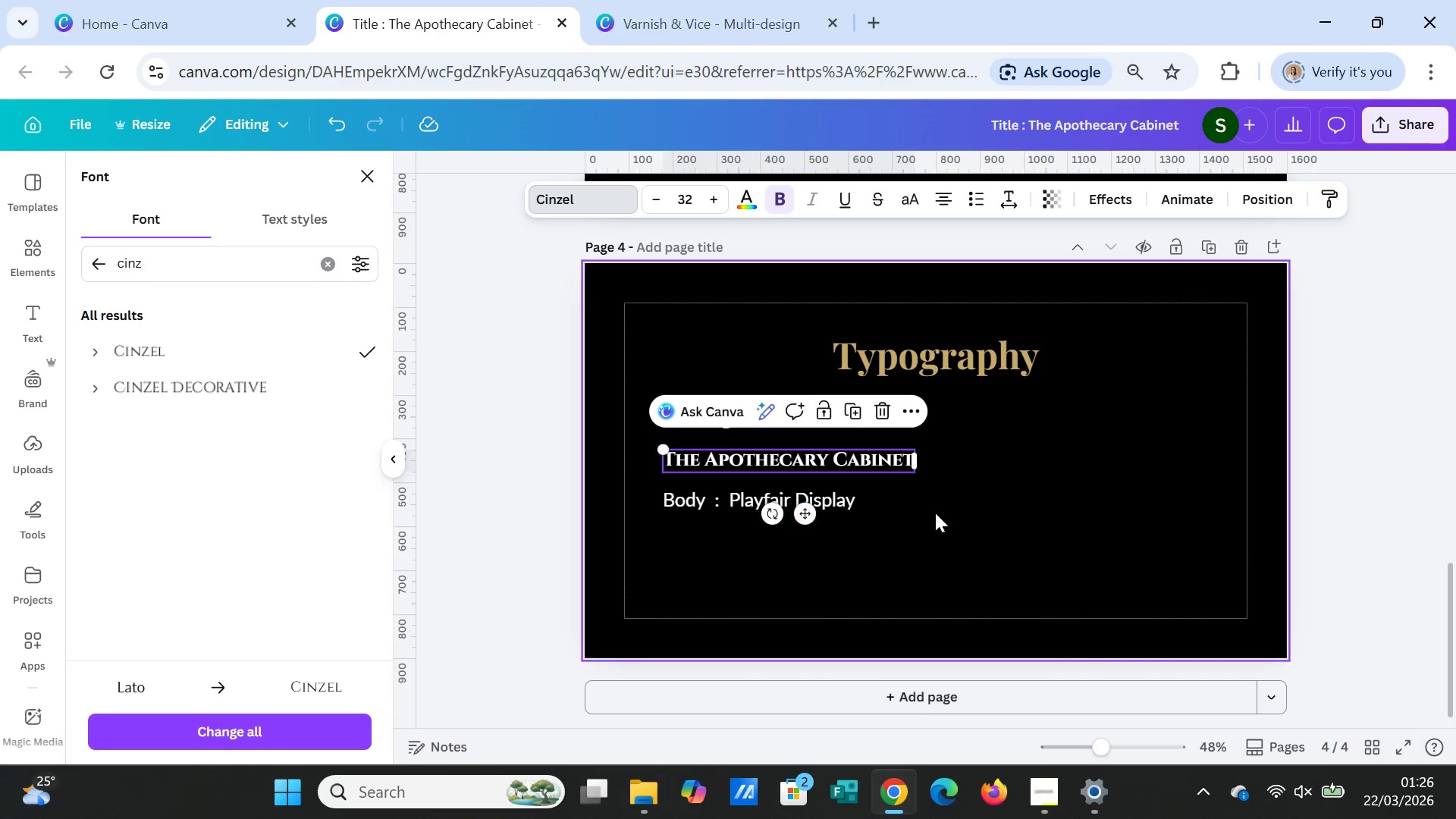 
left_click([935, 513])
 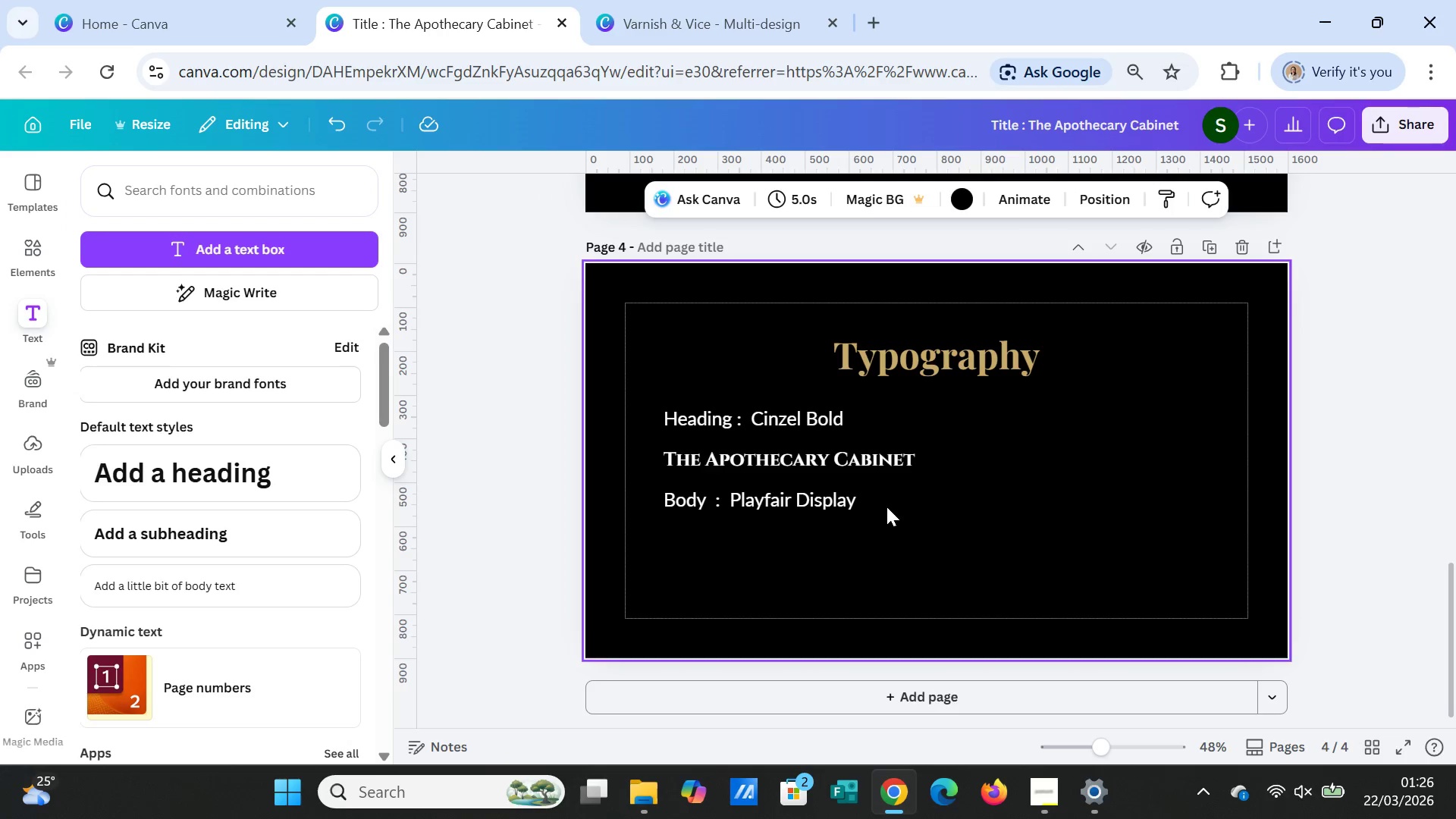 
left_click([842, 463])
 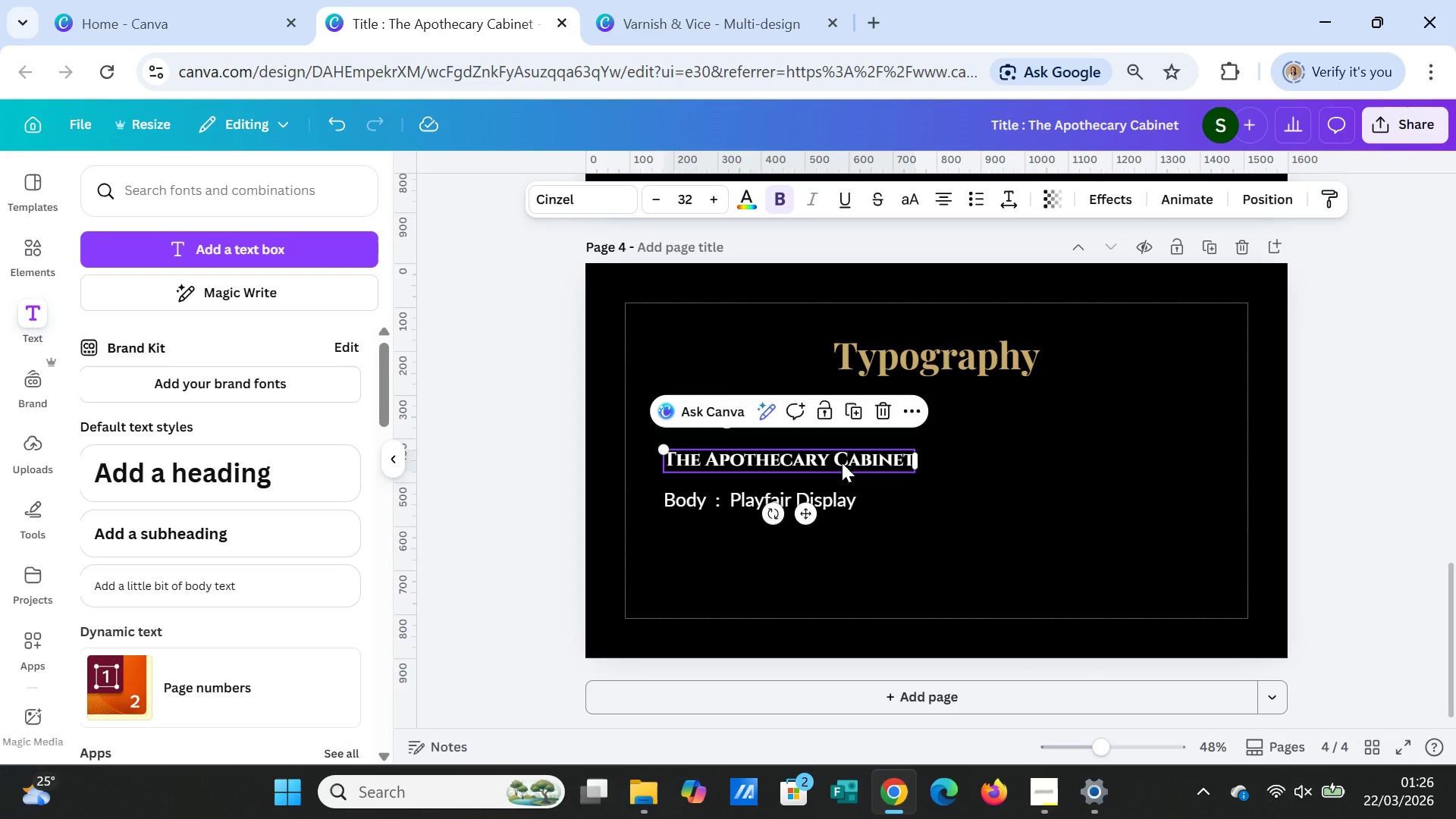 
key(Control+C)
 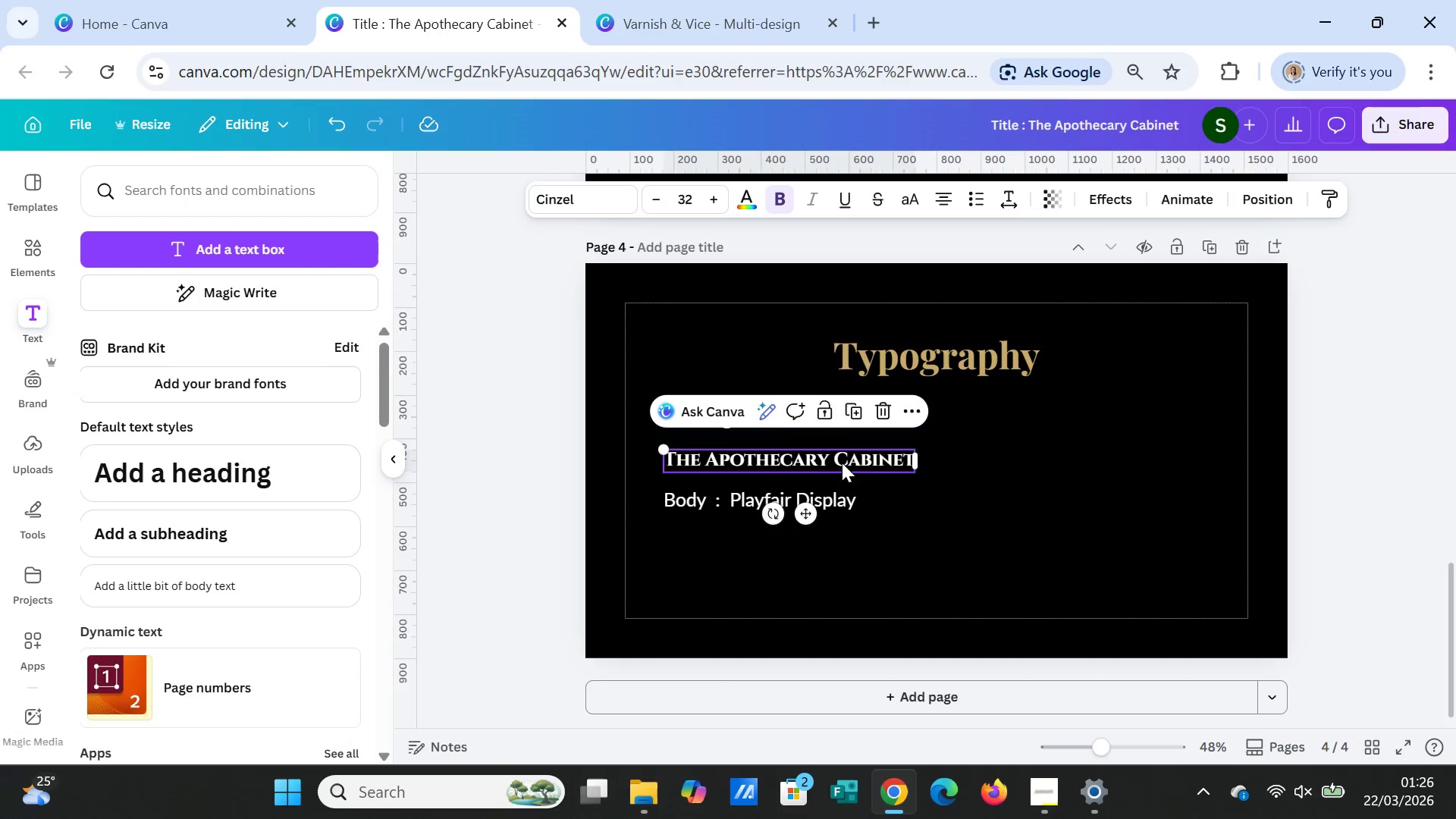 
key(Control+V)
 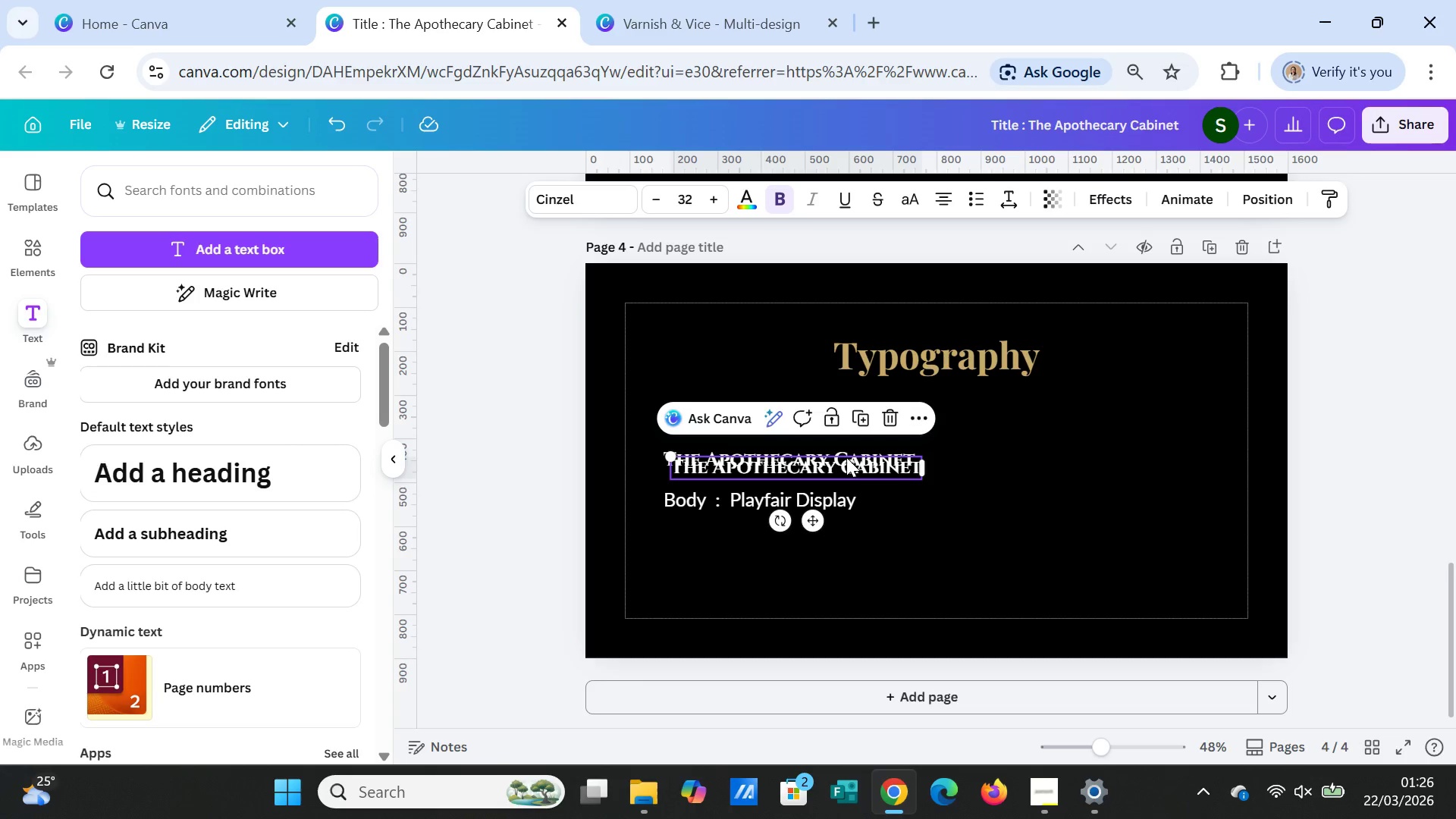 
left_click_drag(start_coordinate=[846, 459], to_coordinate=[844, 533])
 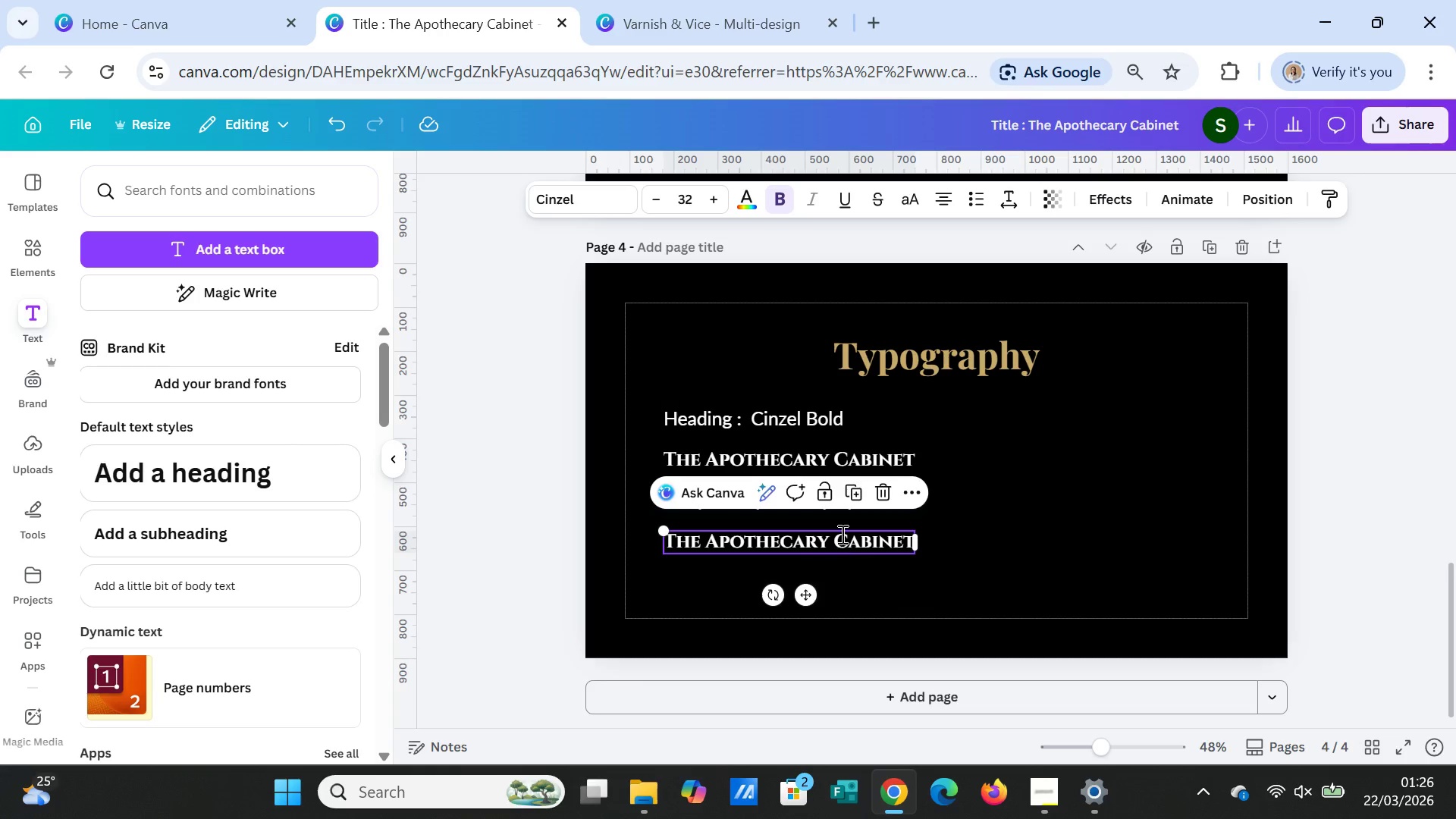 
double_click([841, 534])
 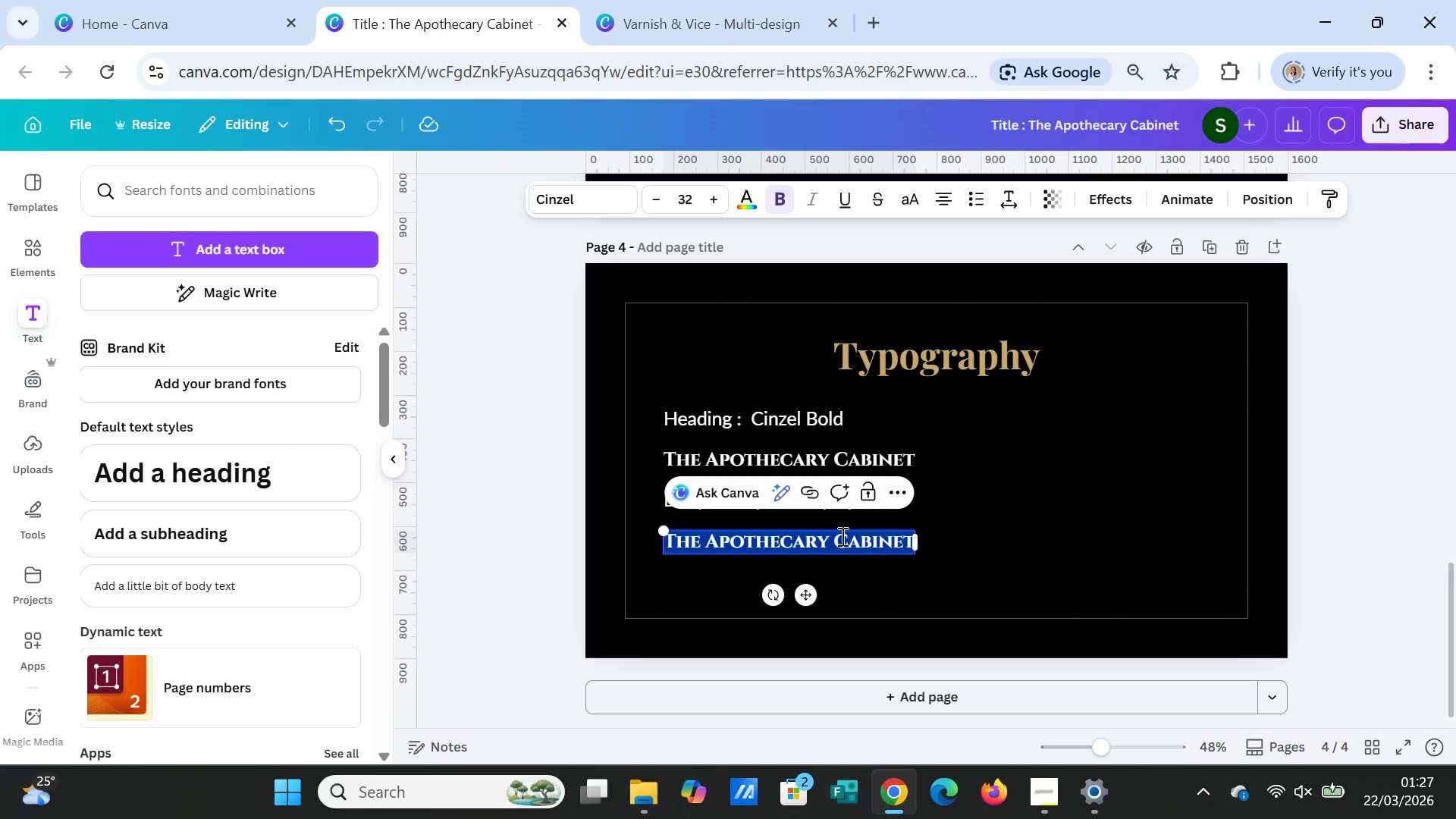 
type(xplore the collection)
 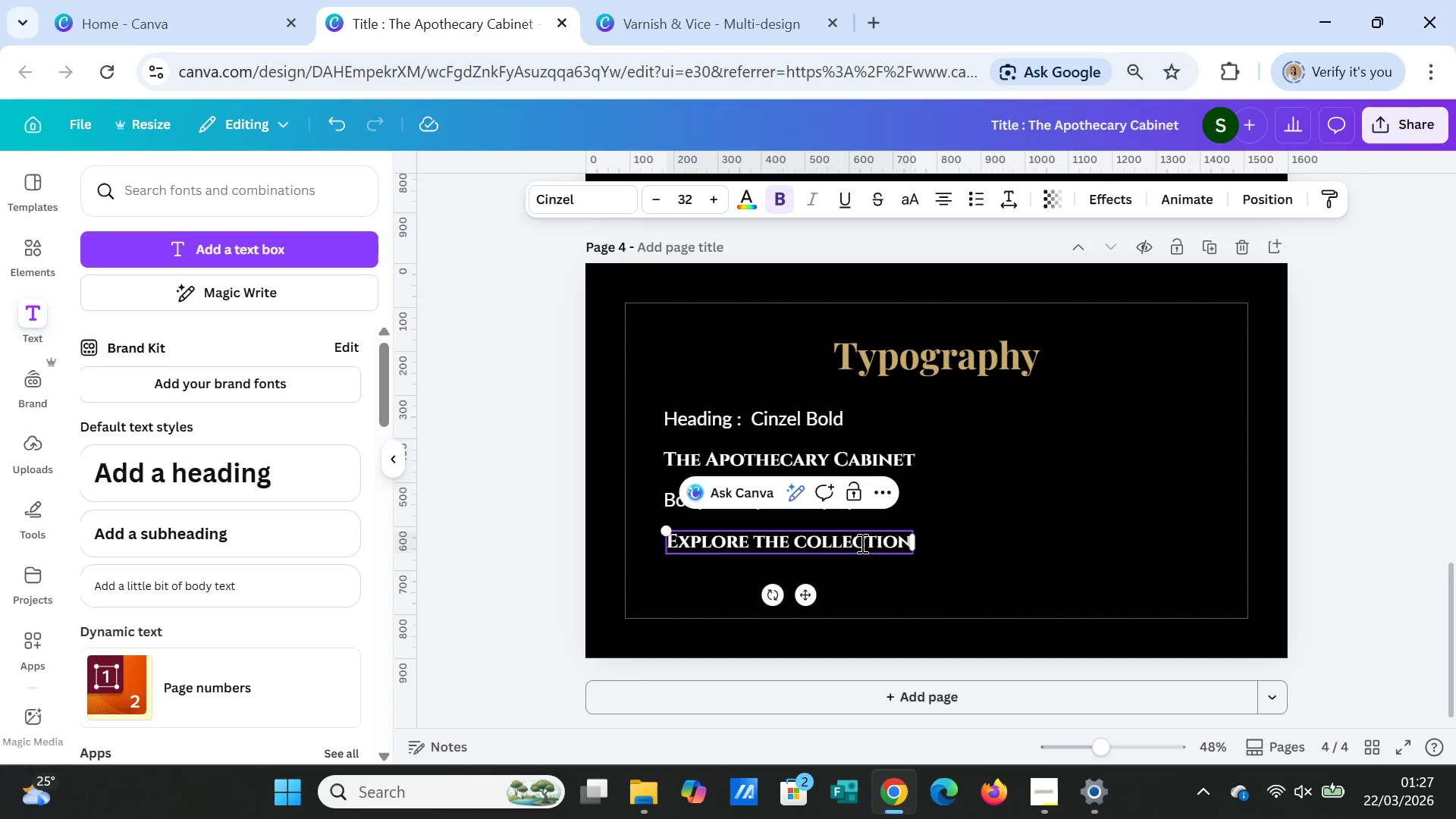 
left_click([971, 544])
 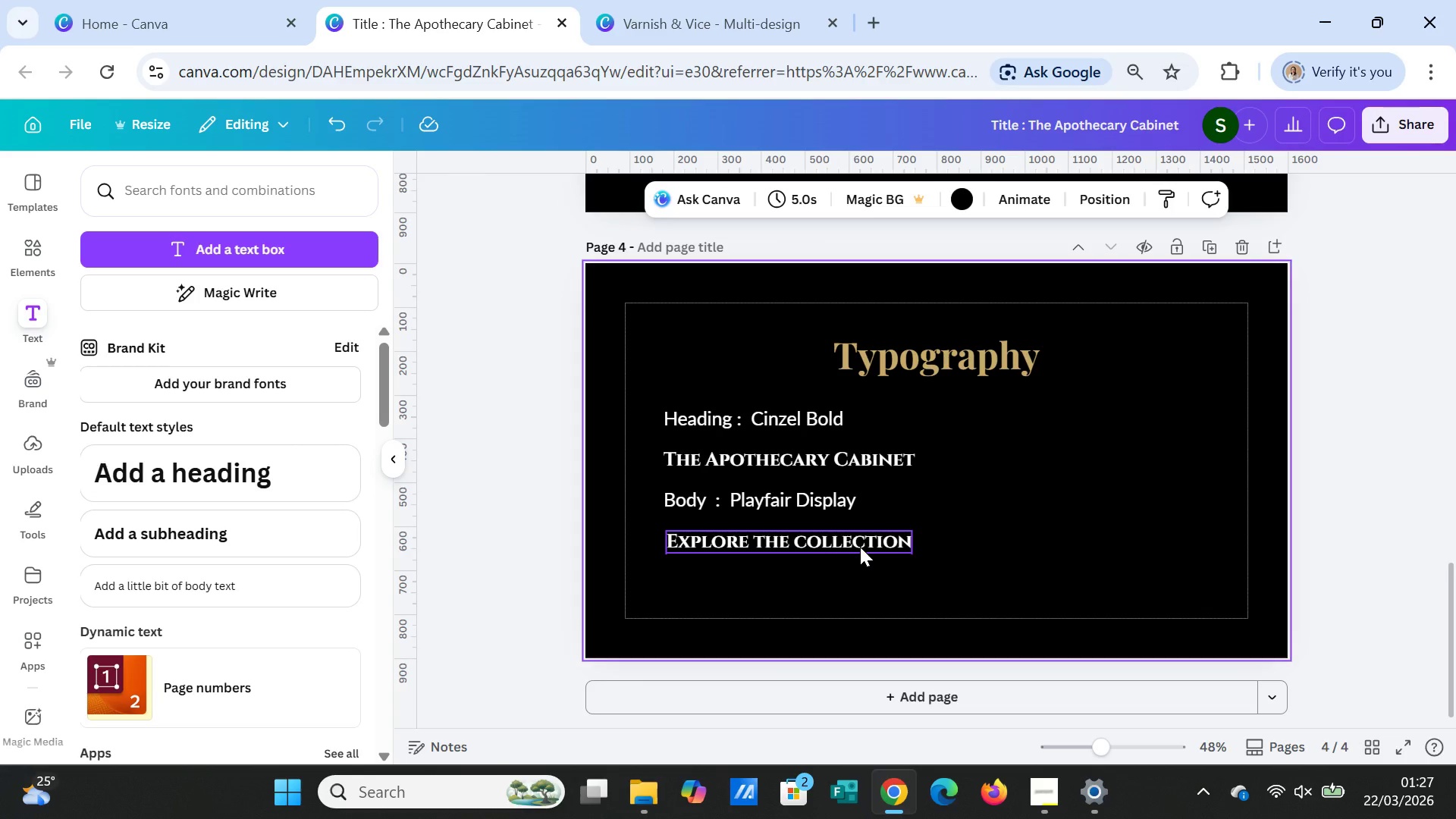 
left_click([860, 547])
 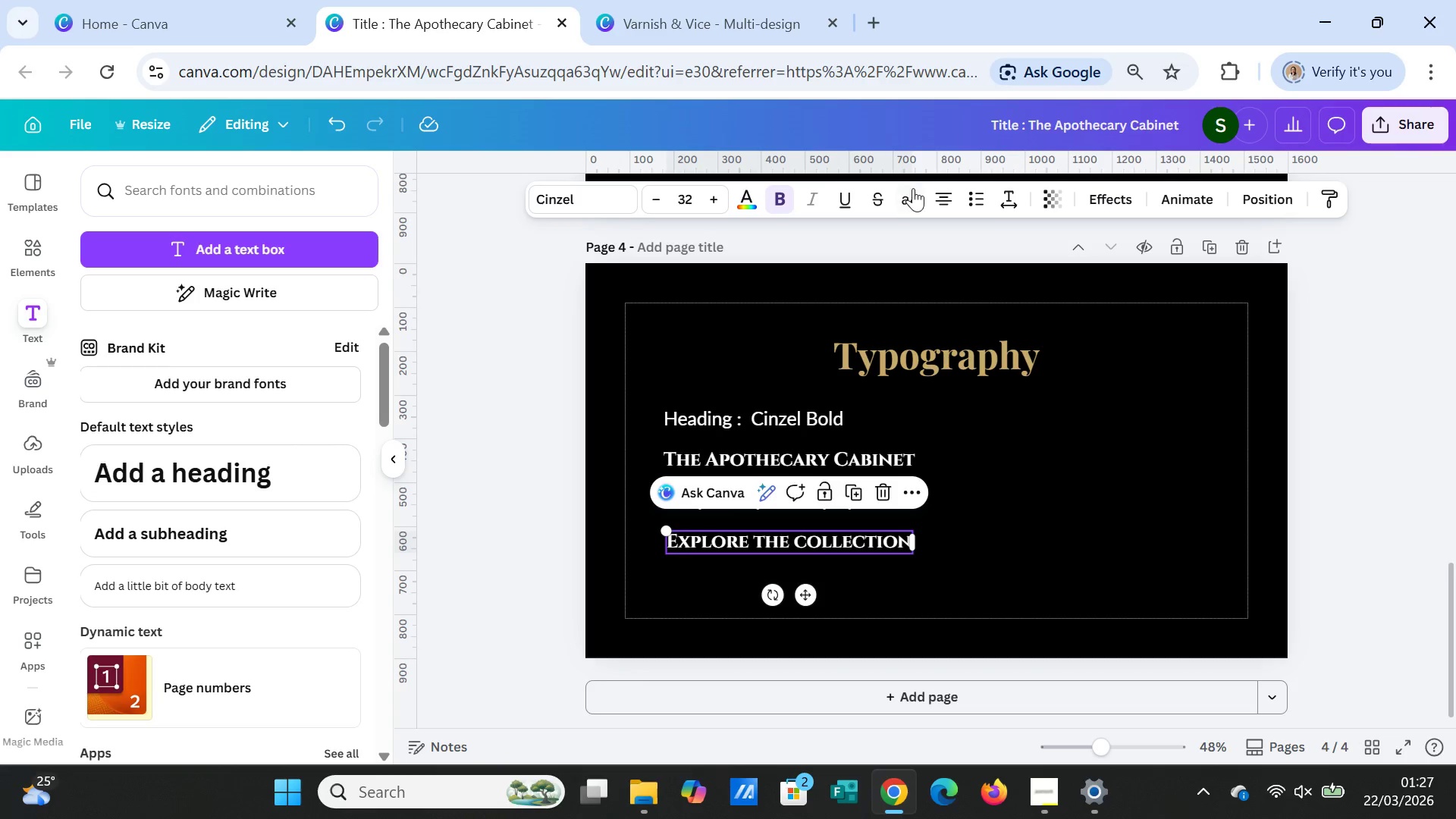 
left_click([913, 189])
 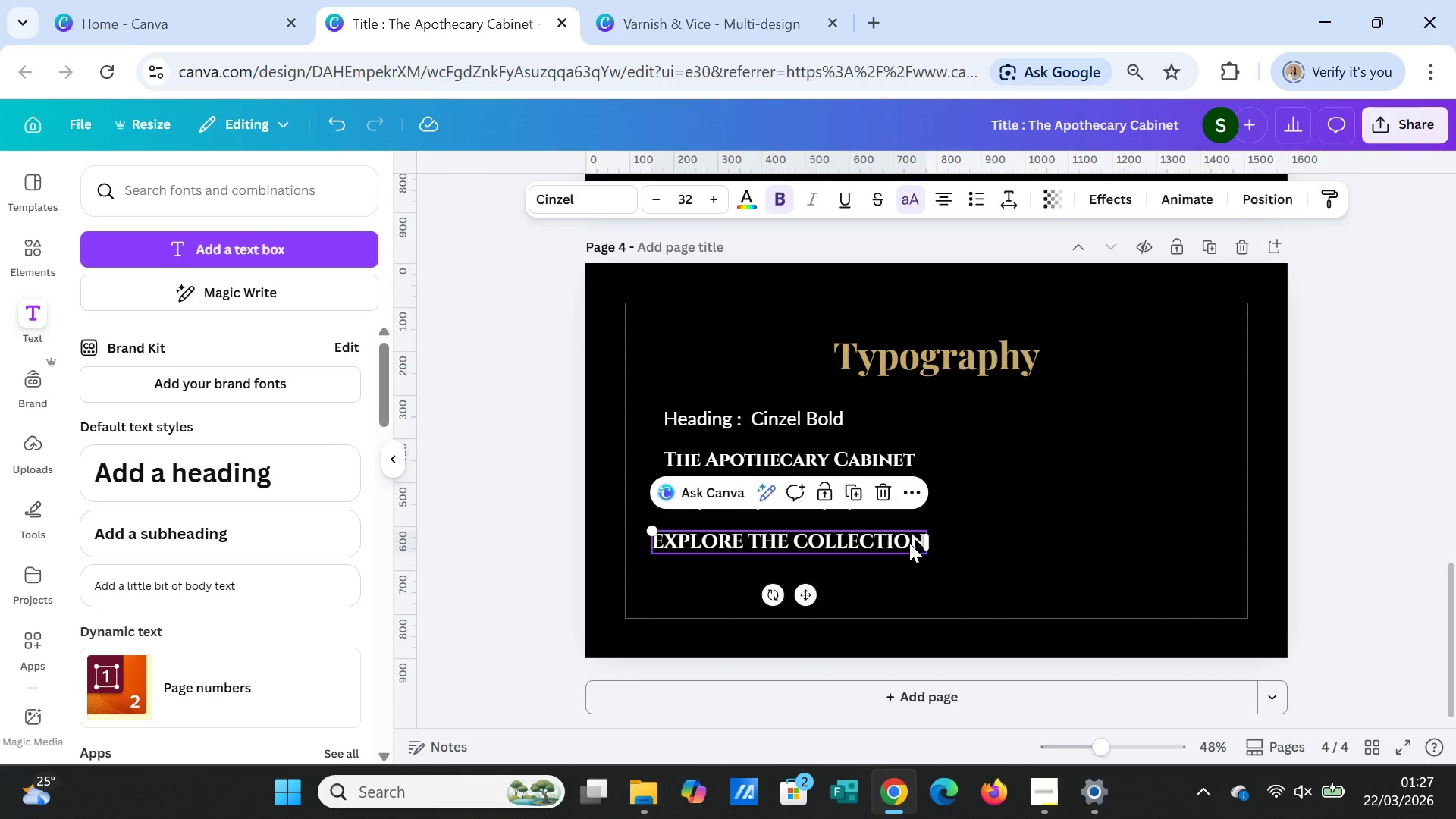 
key(CapsLock)
 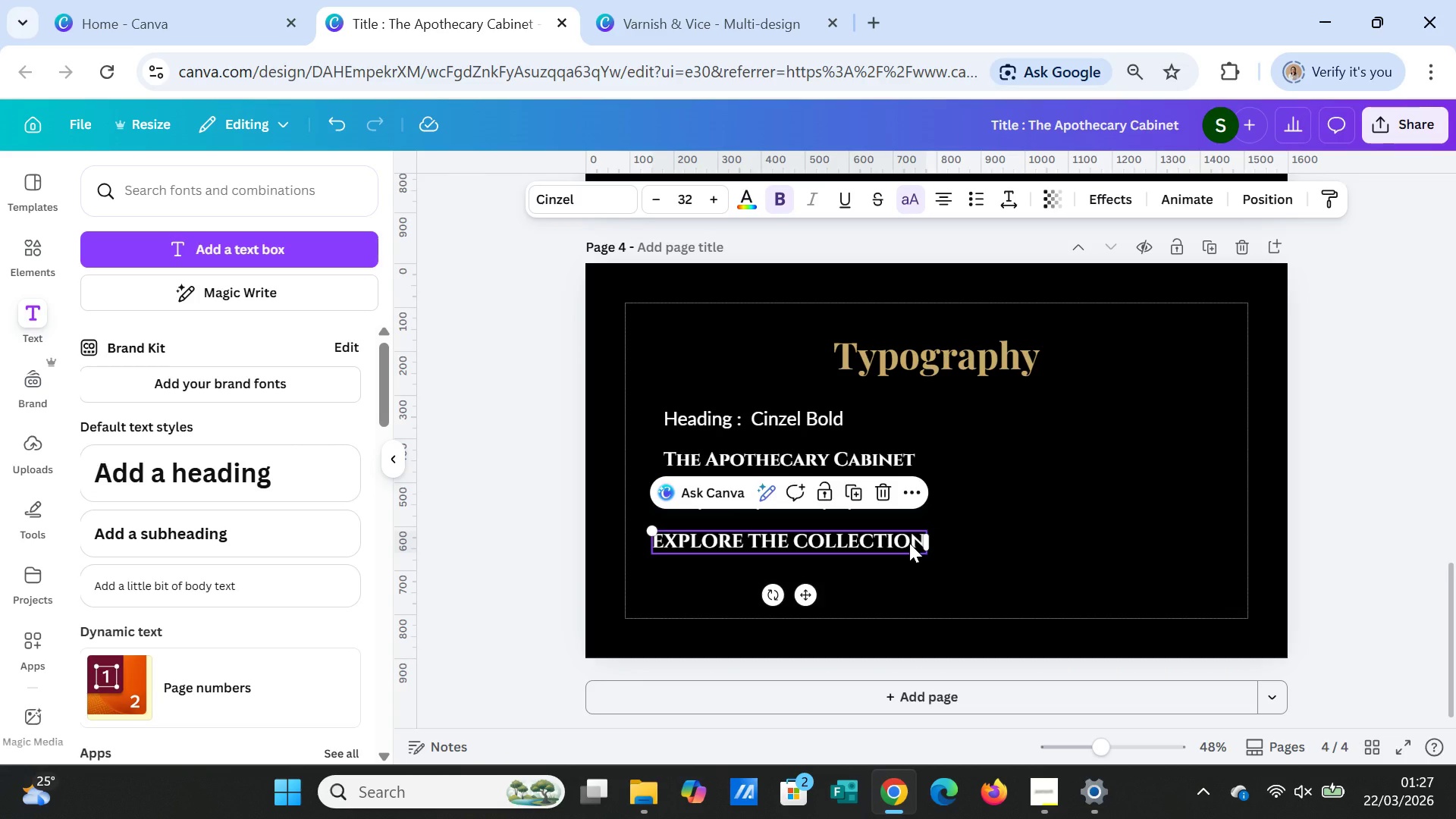 
key(E)
 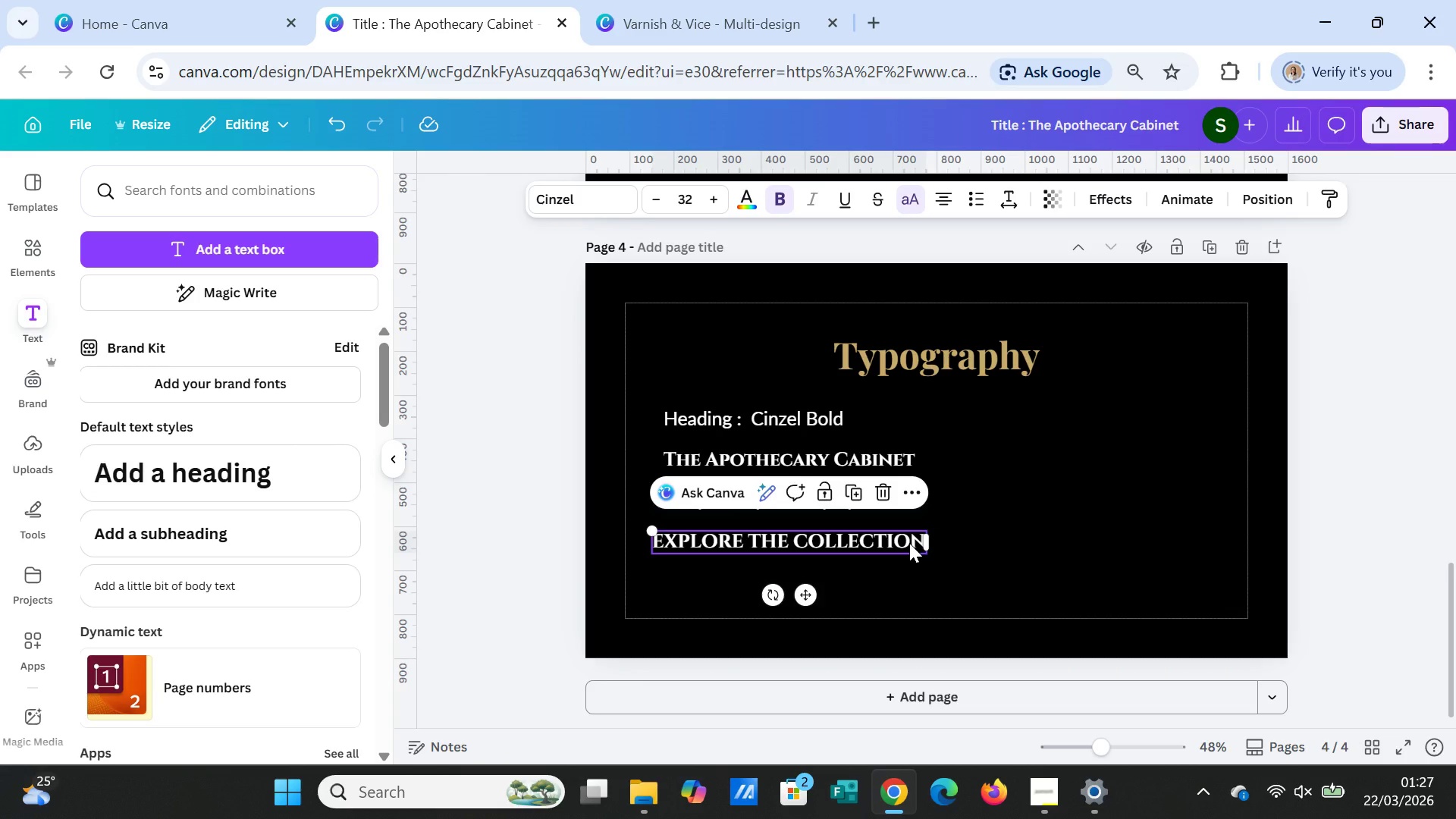 
key(CapsLock)
 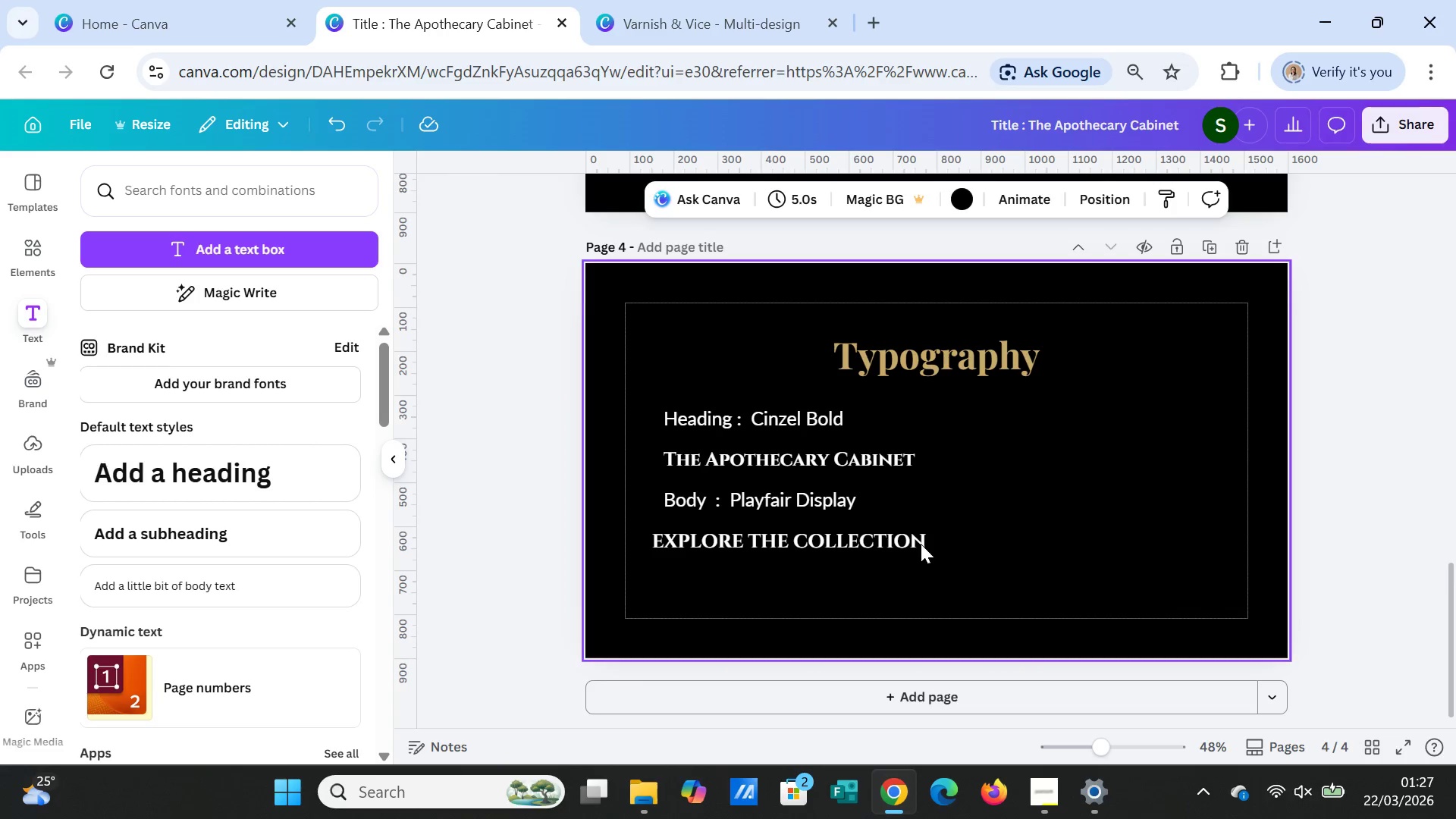 
double_click([914, 544])
 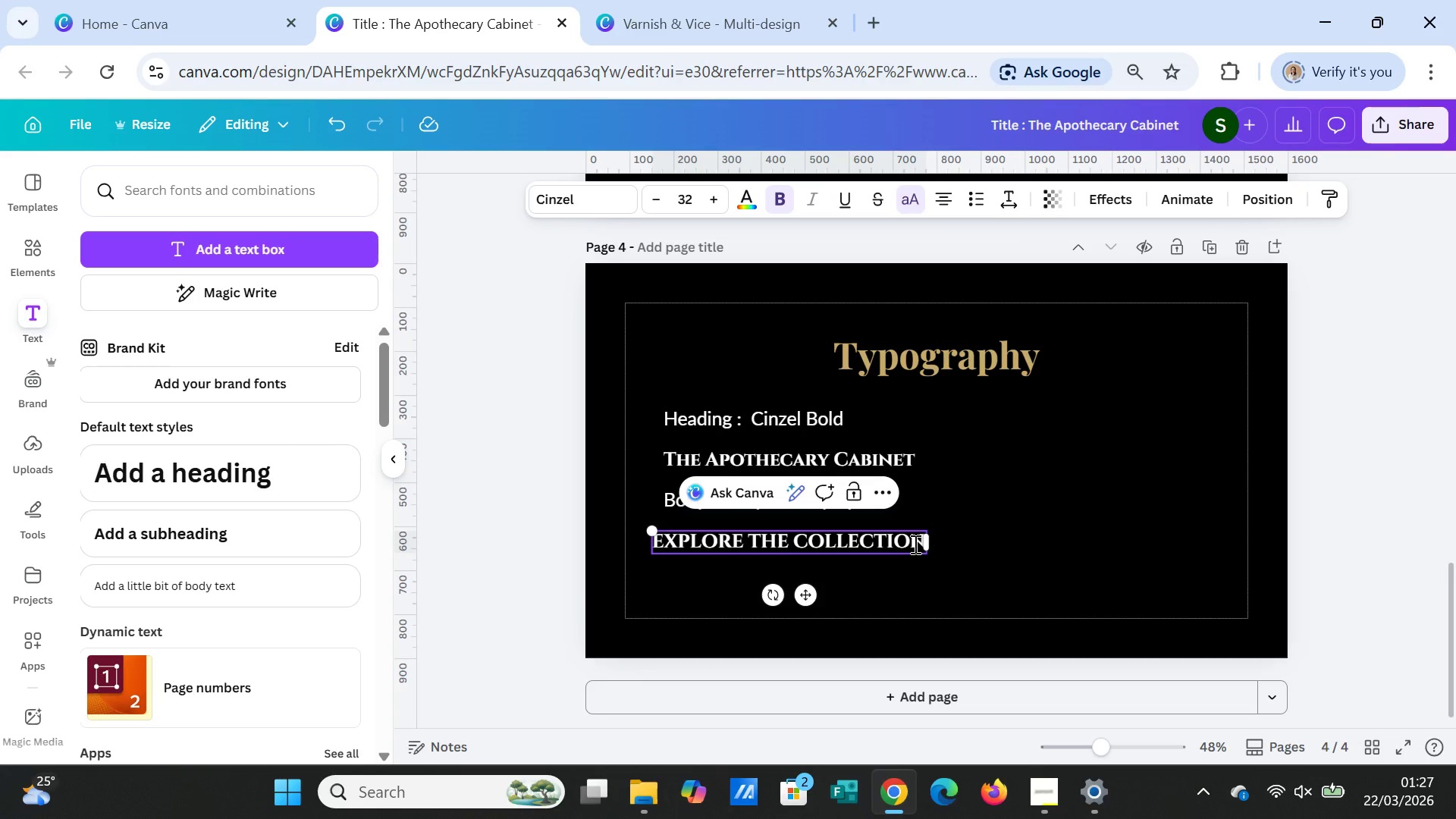 
double_click([914, 544])
 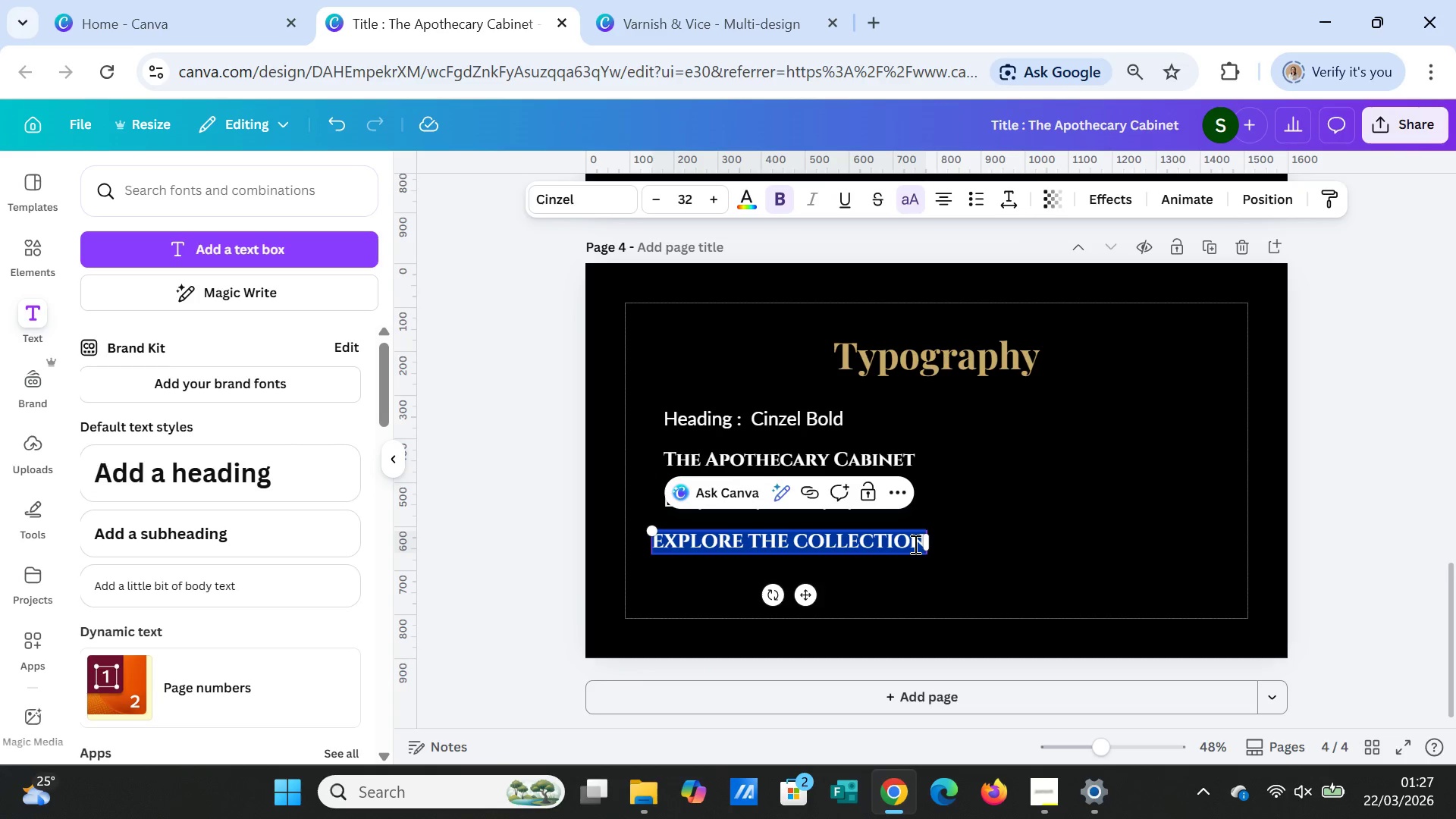 
triple_click([914, 544])
 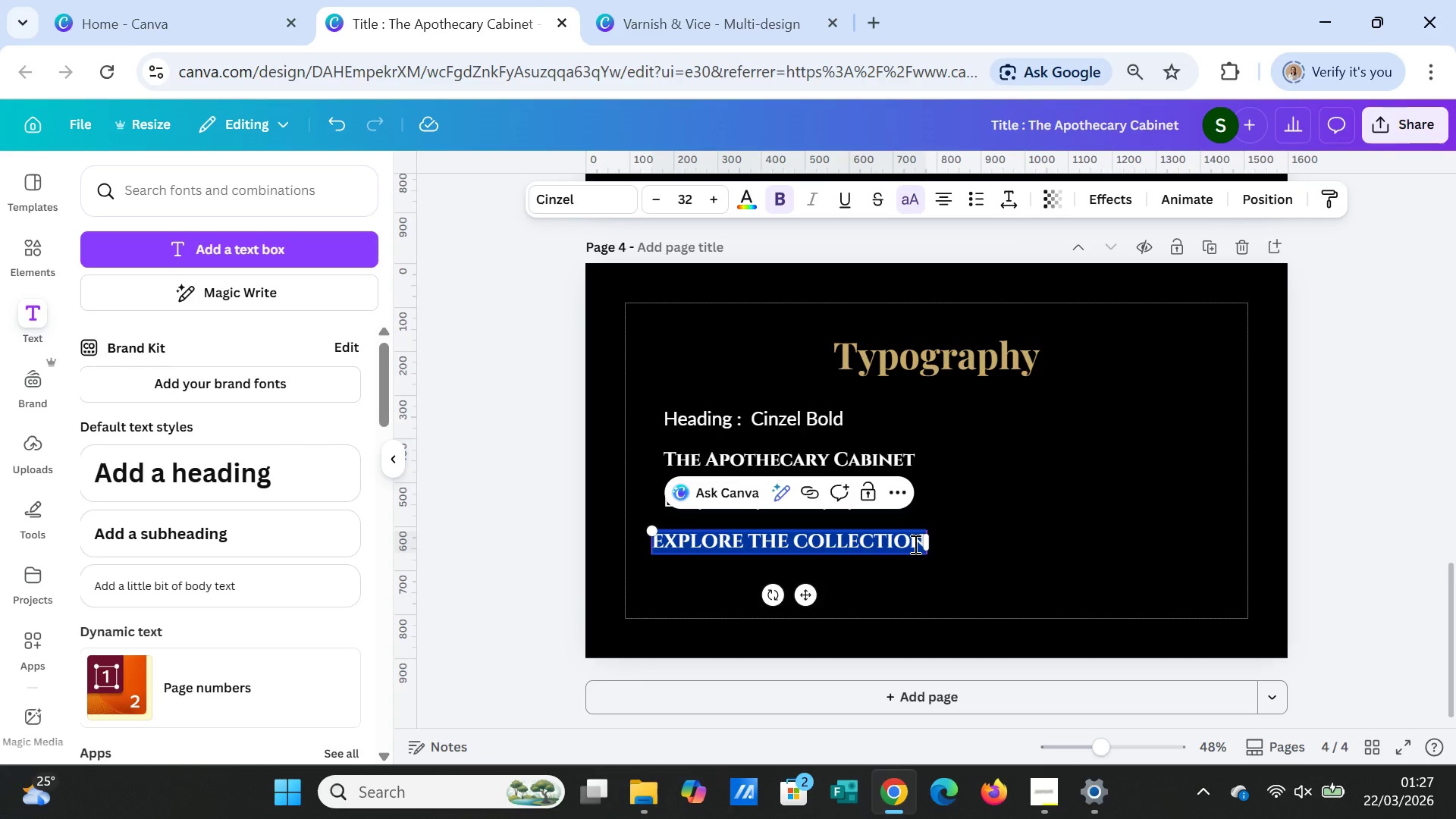 
type(ex)
key(Escape)
 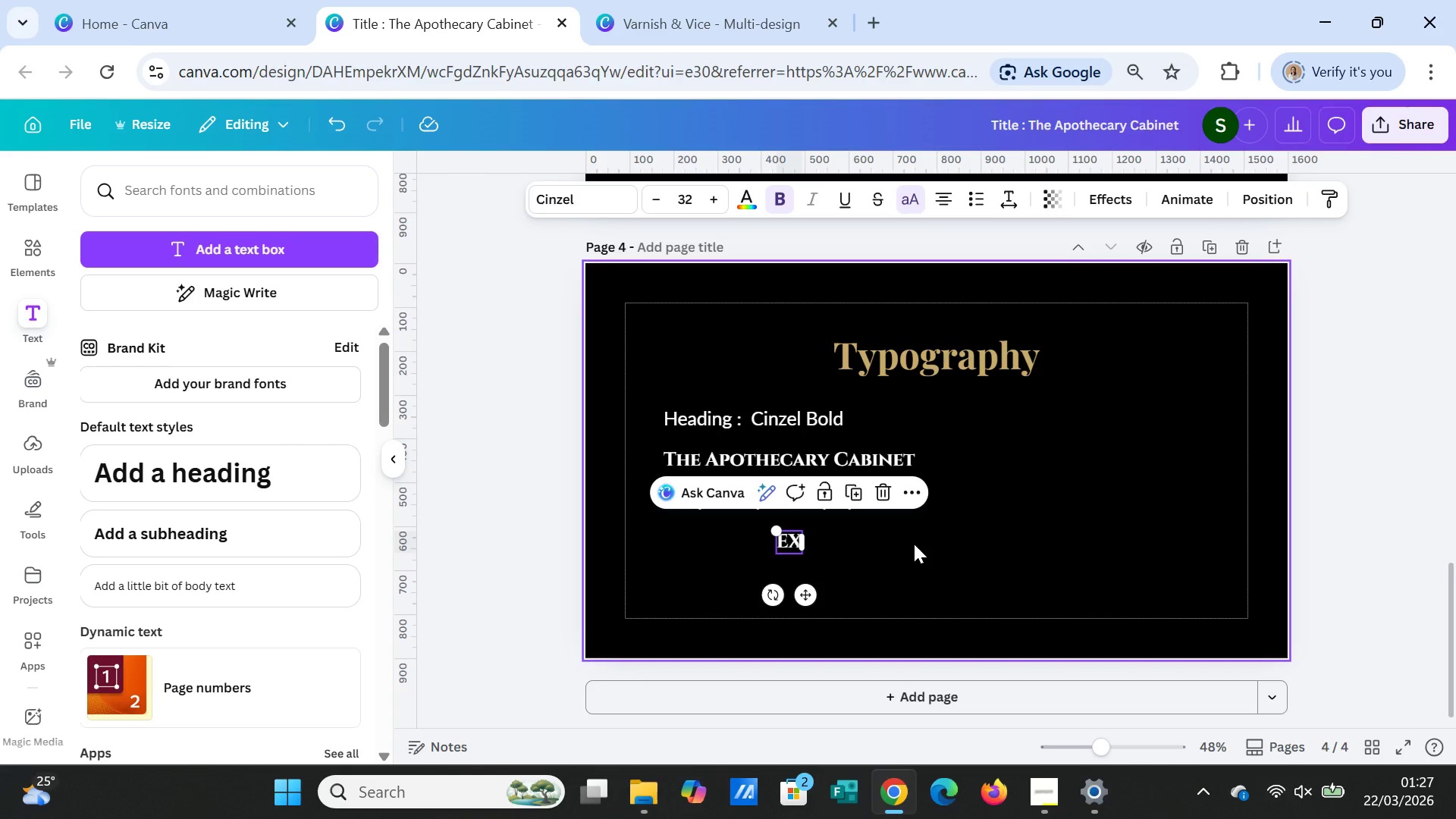 
left_click([914, 544])
 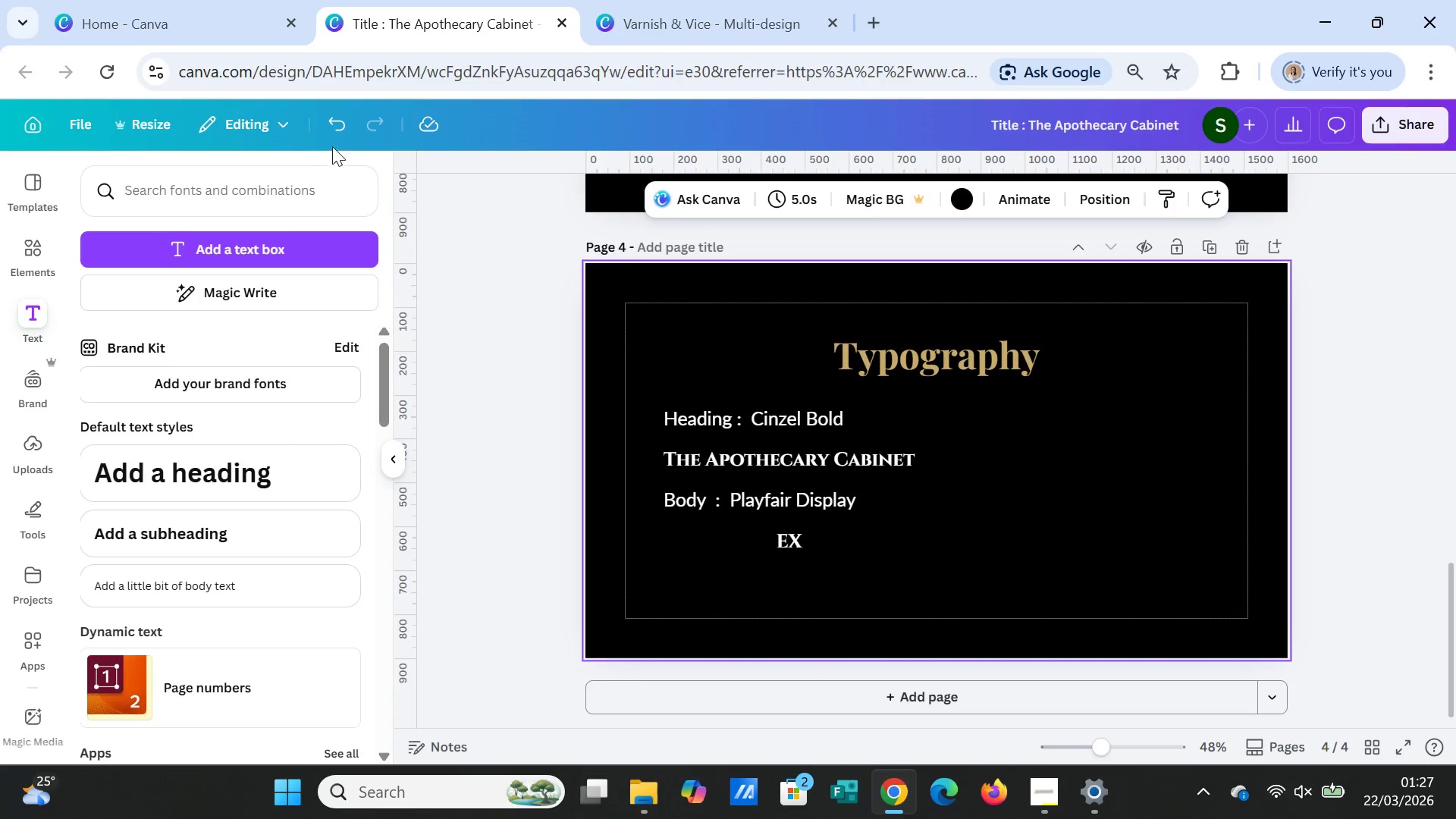 
left_click([331, 129])
 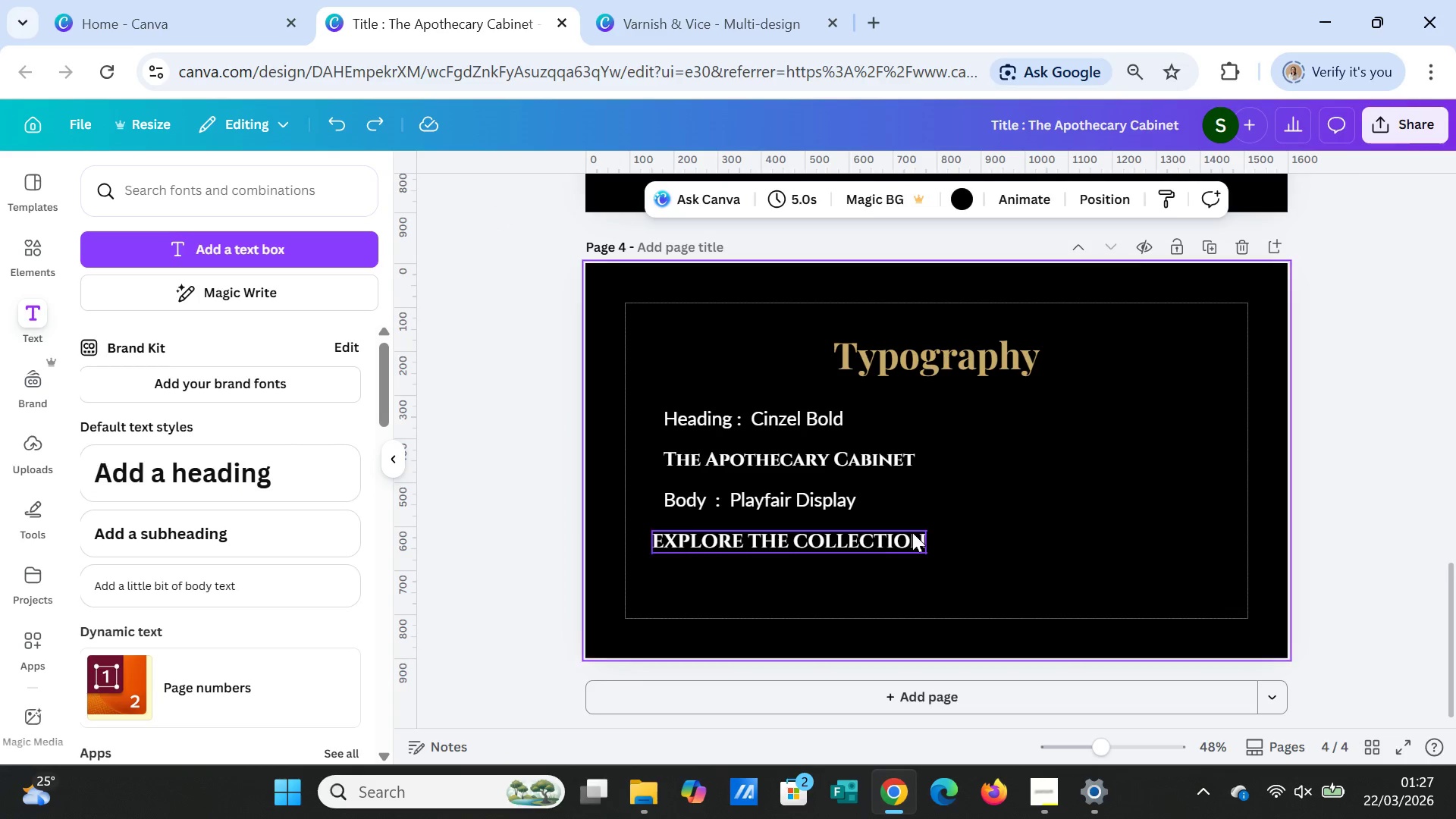 
left_click_drag(start_coordinate=[877, 535], to_coordinate=[885, 538])
 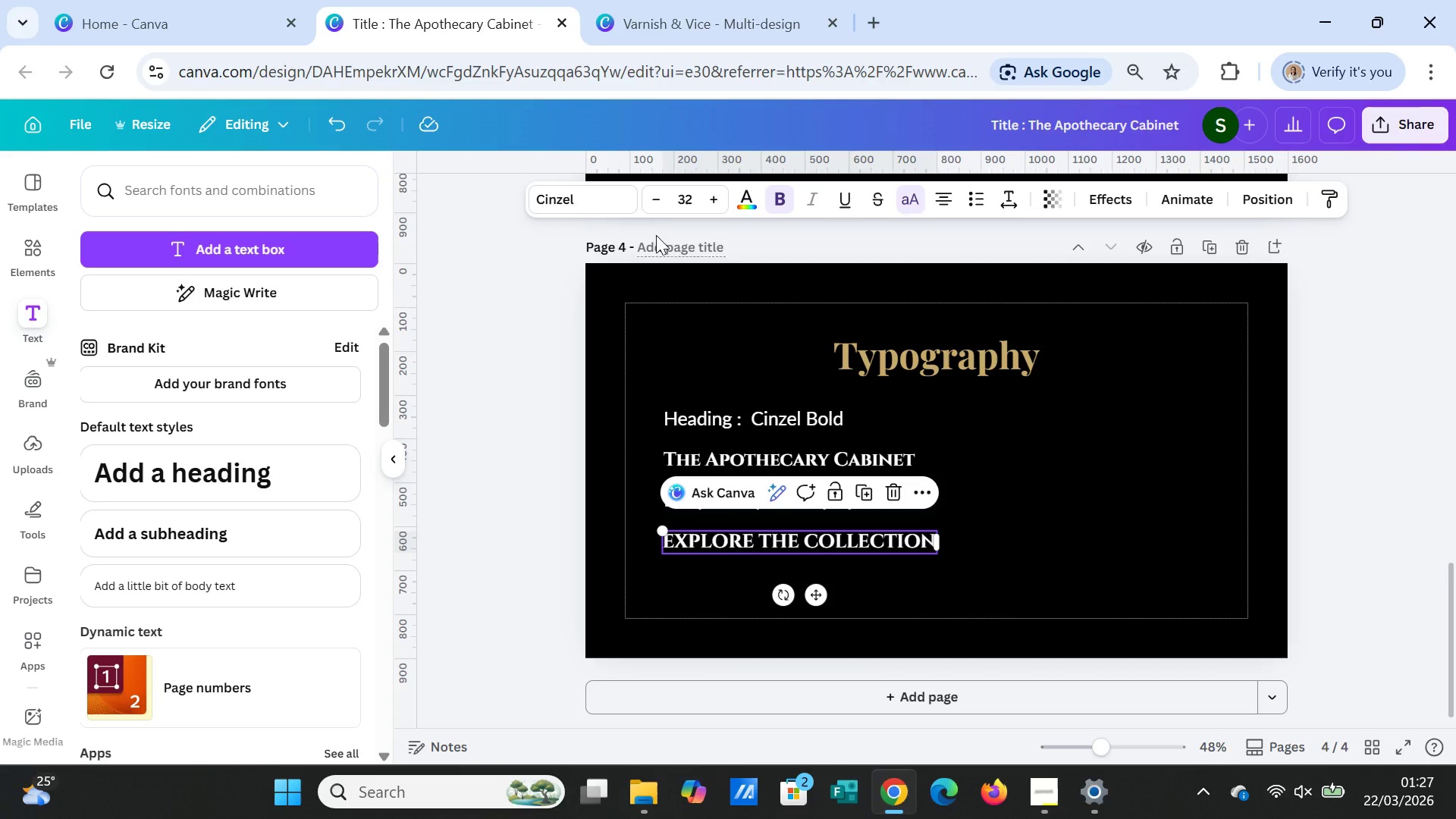 
left_click([580, 200])
 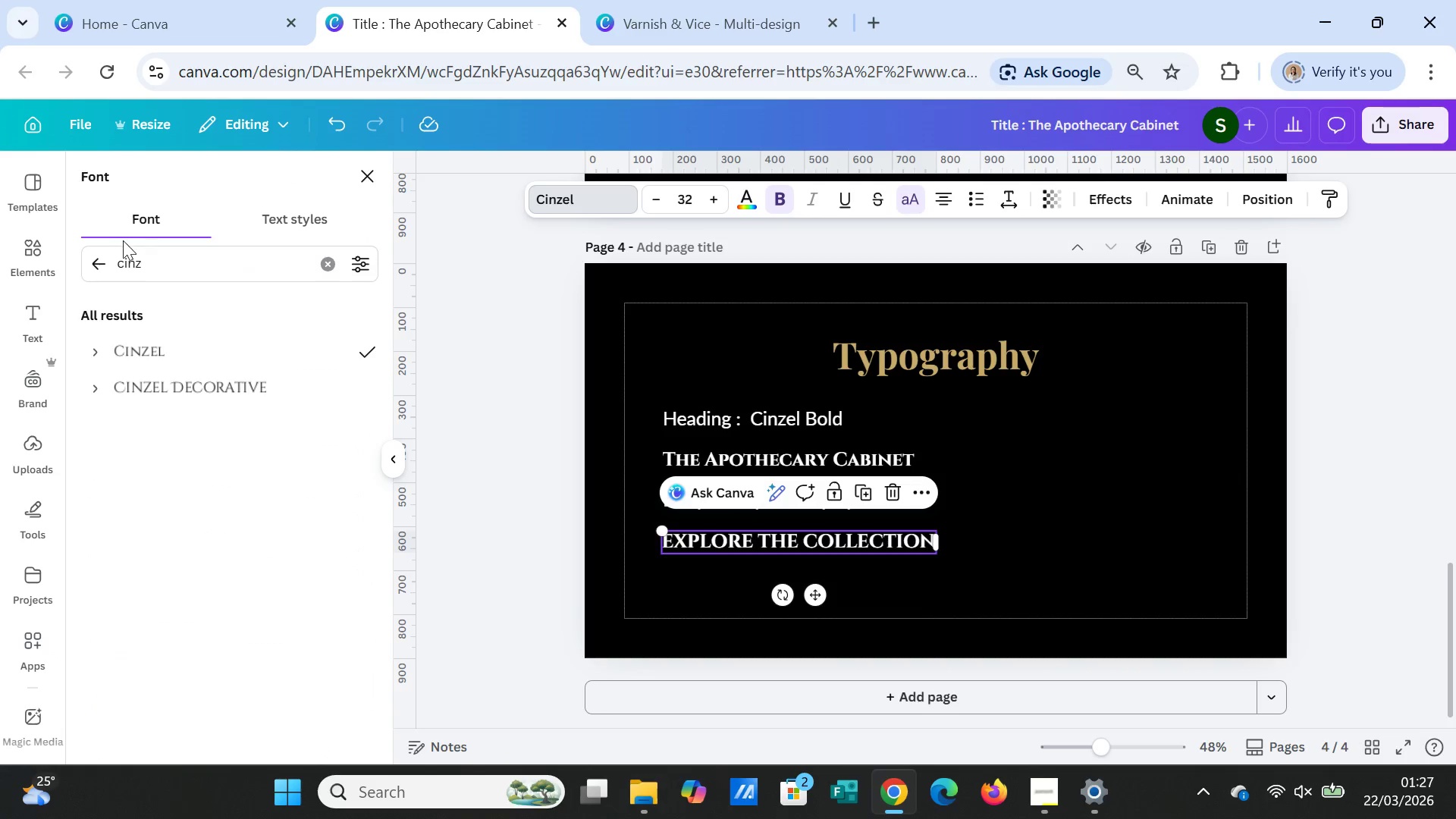 
left_click([101, 263])
 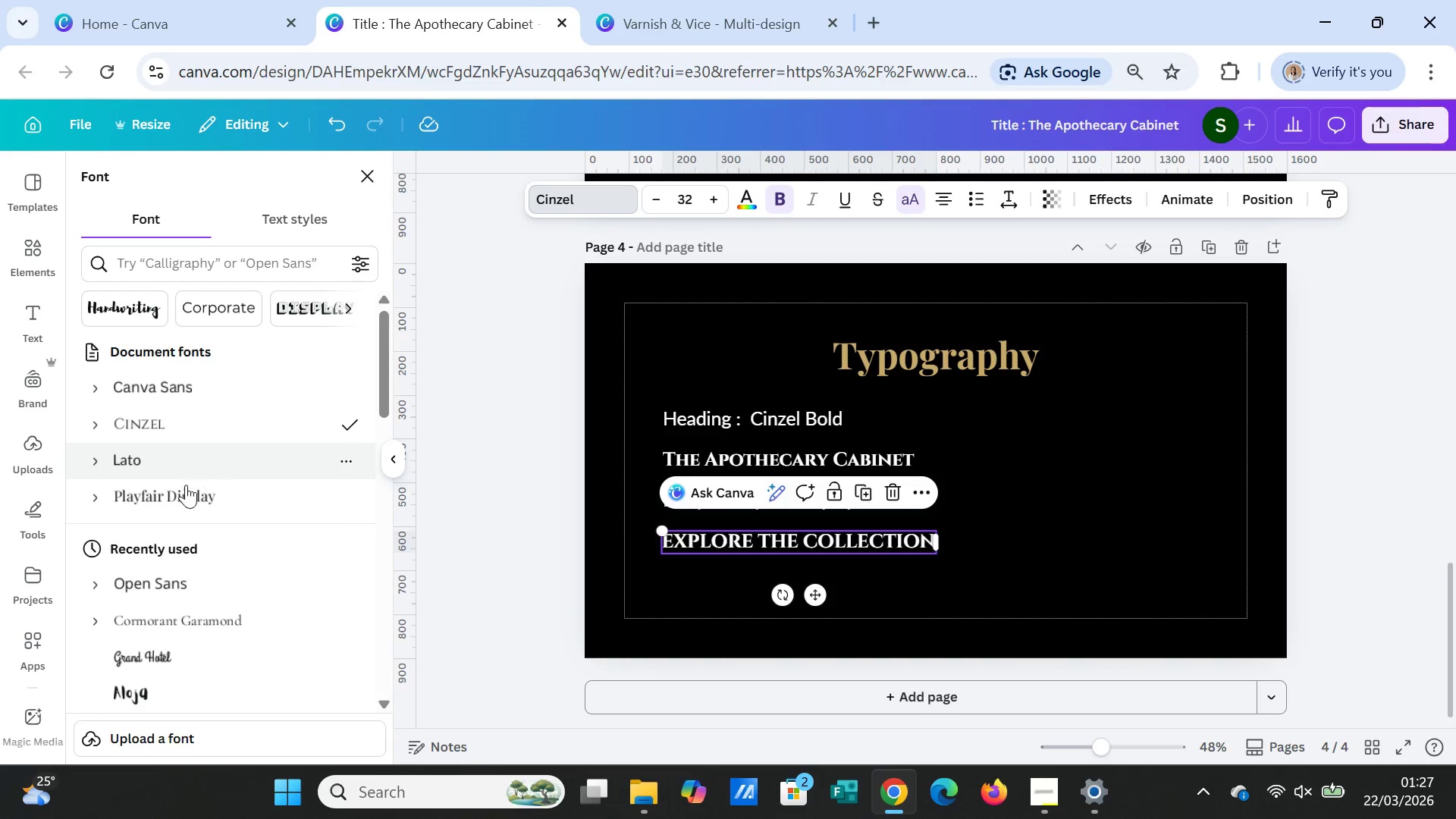 
left_click([177, 497])
 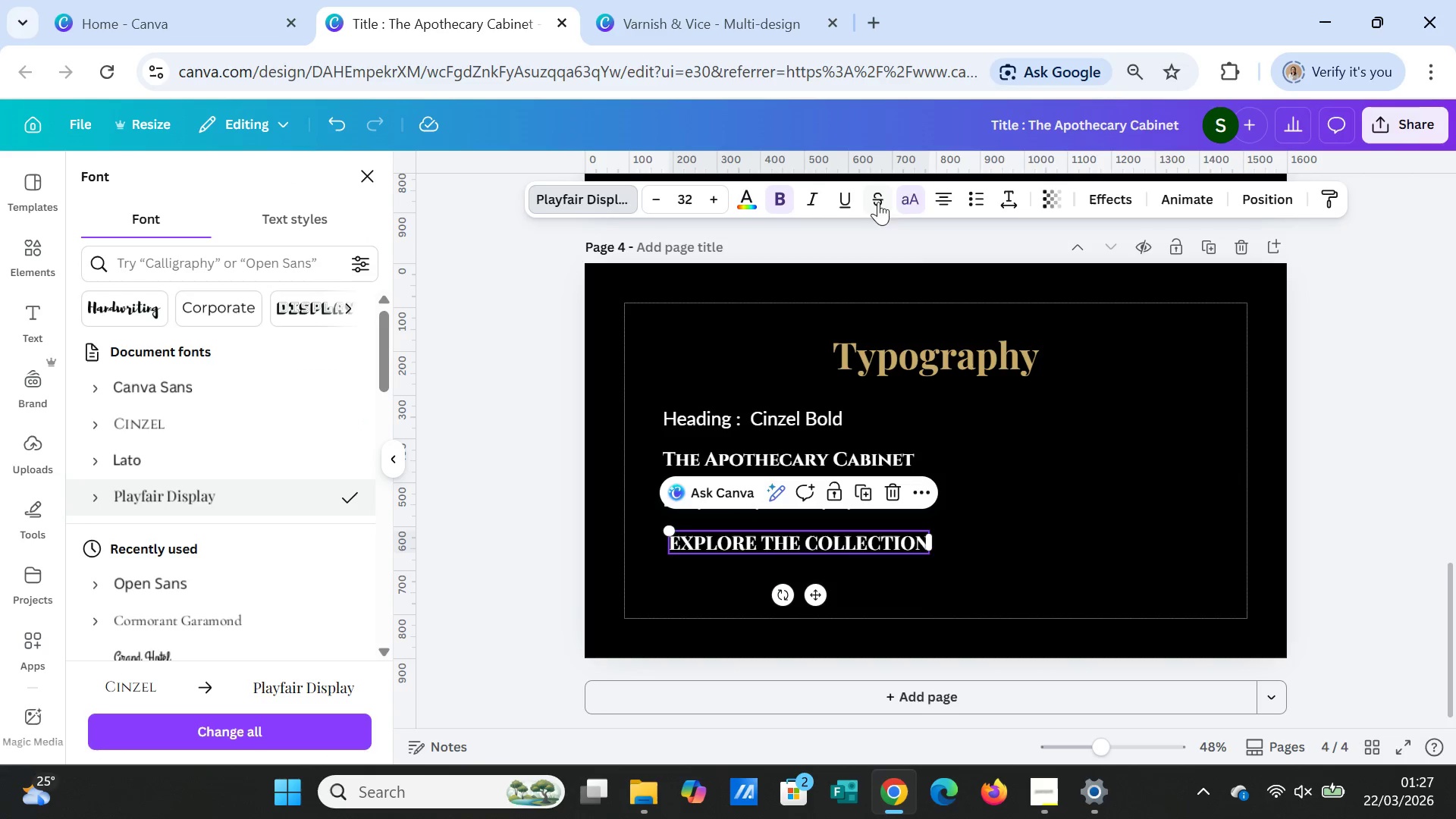 
left_click([905, 193])
 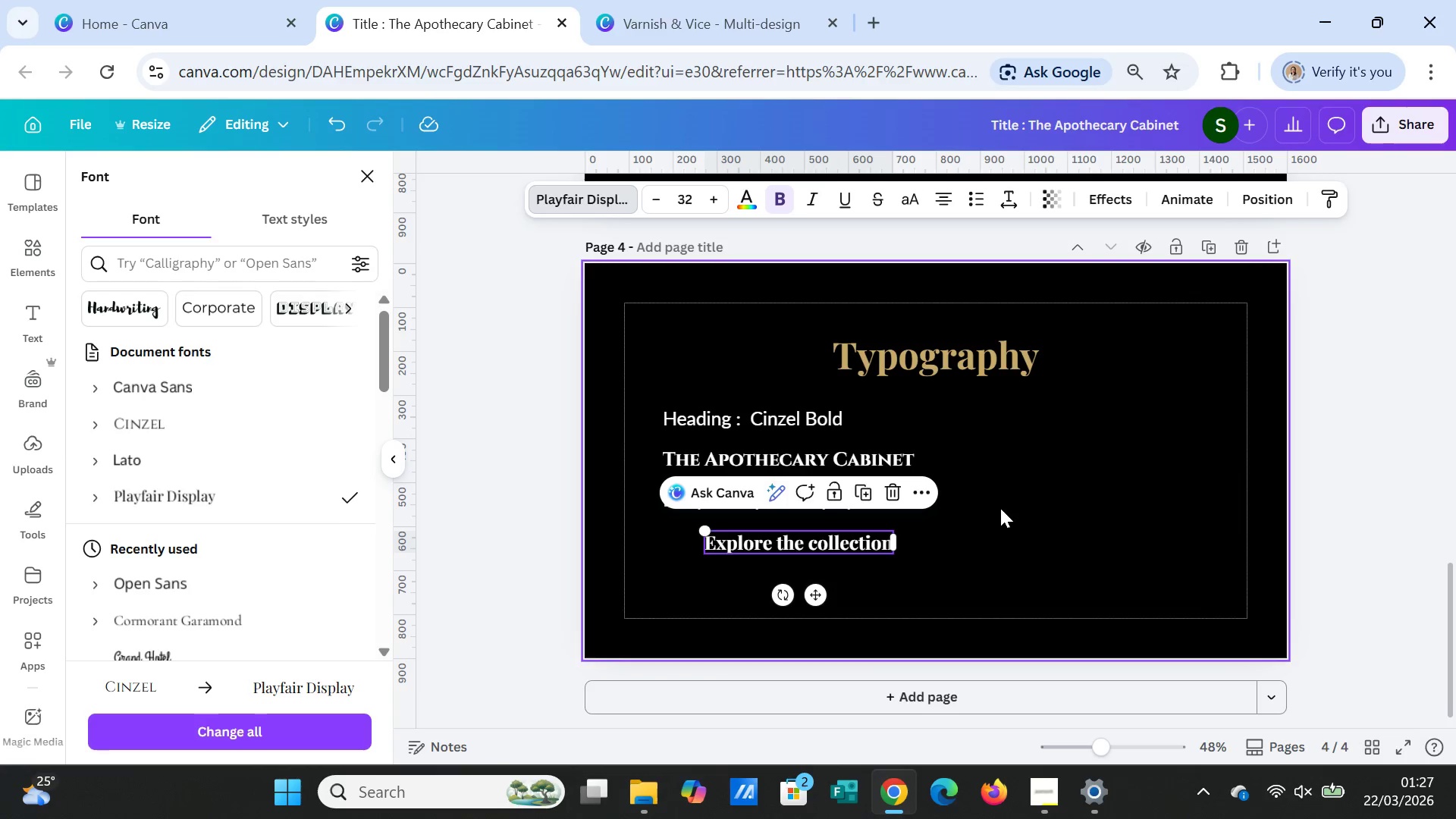 
left_click([1000, 508])
 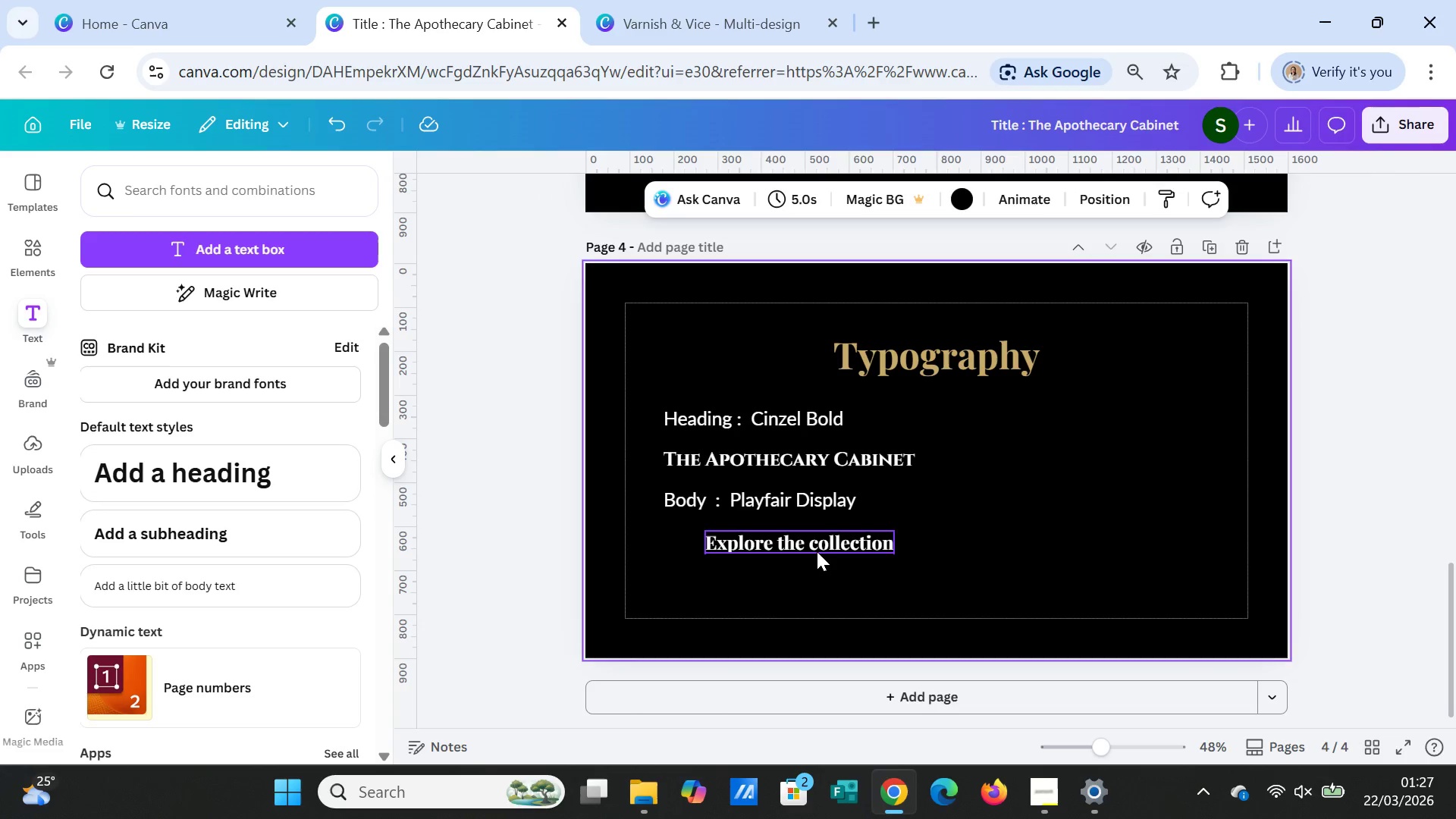 
left_click([817, 551])
 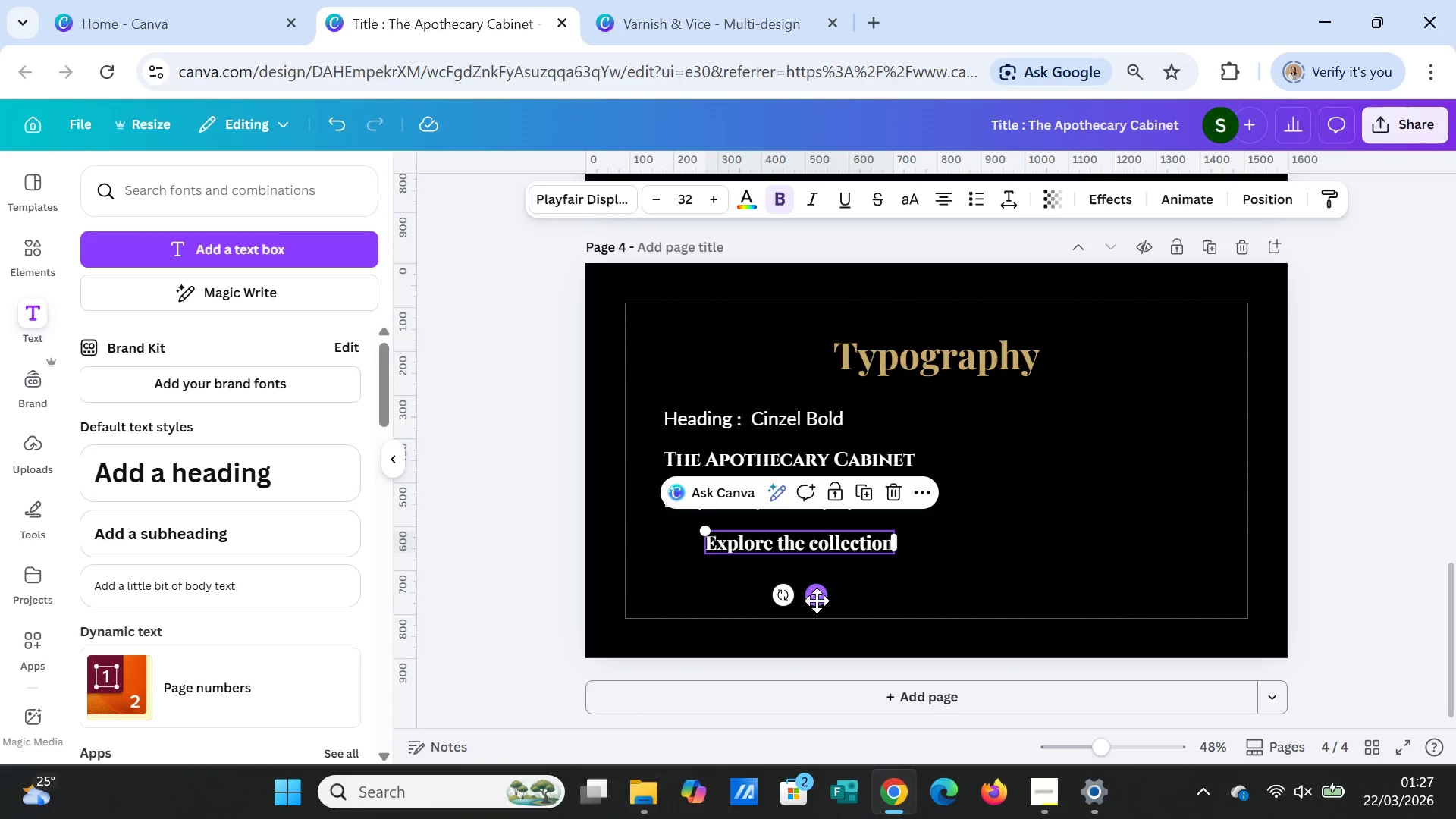 
left_click_drag(start_coordinate=[817, 601], to_coordinate=[776, 604])
 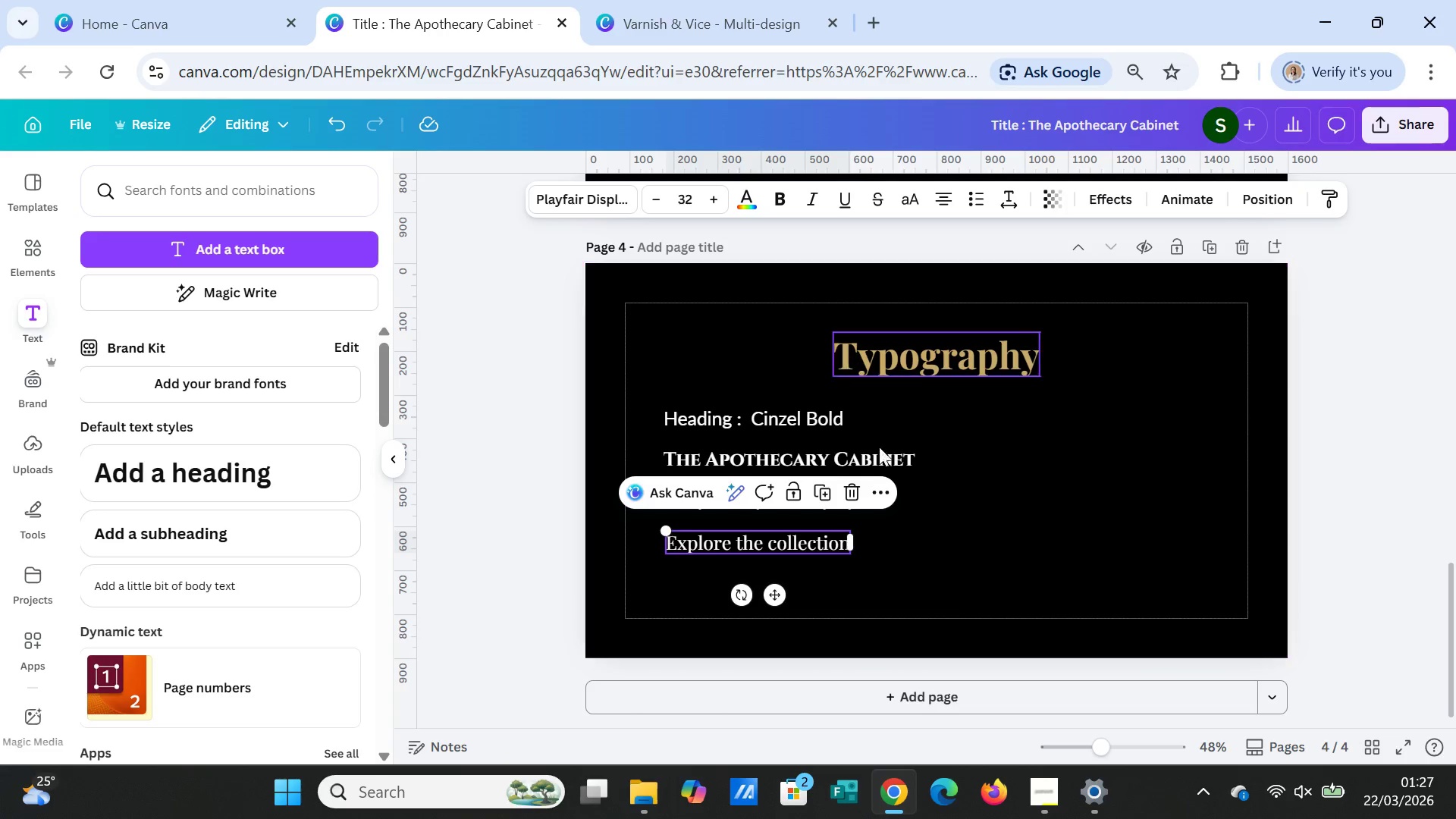 
left_click([928, 533])
 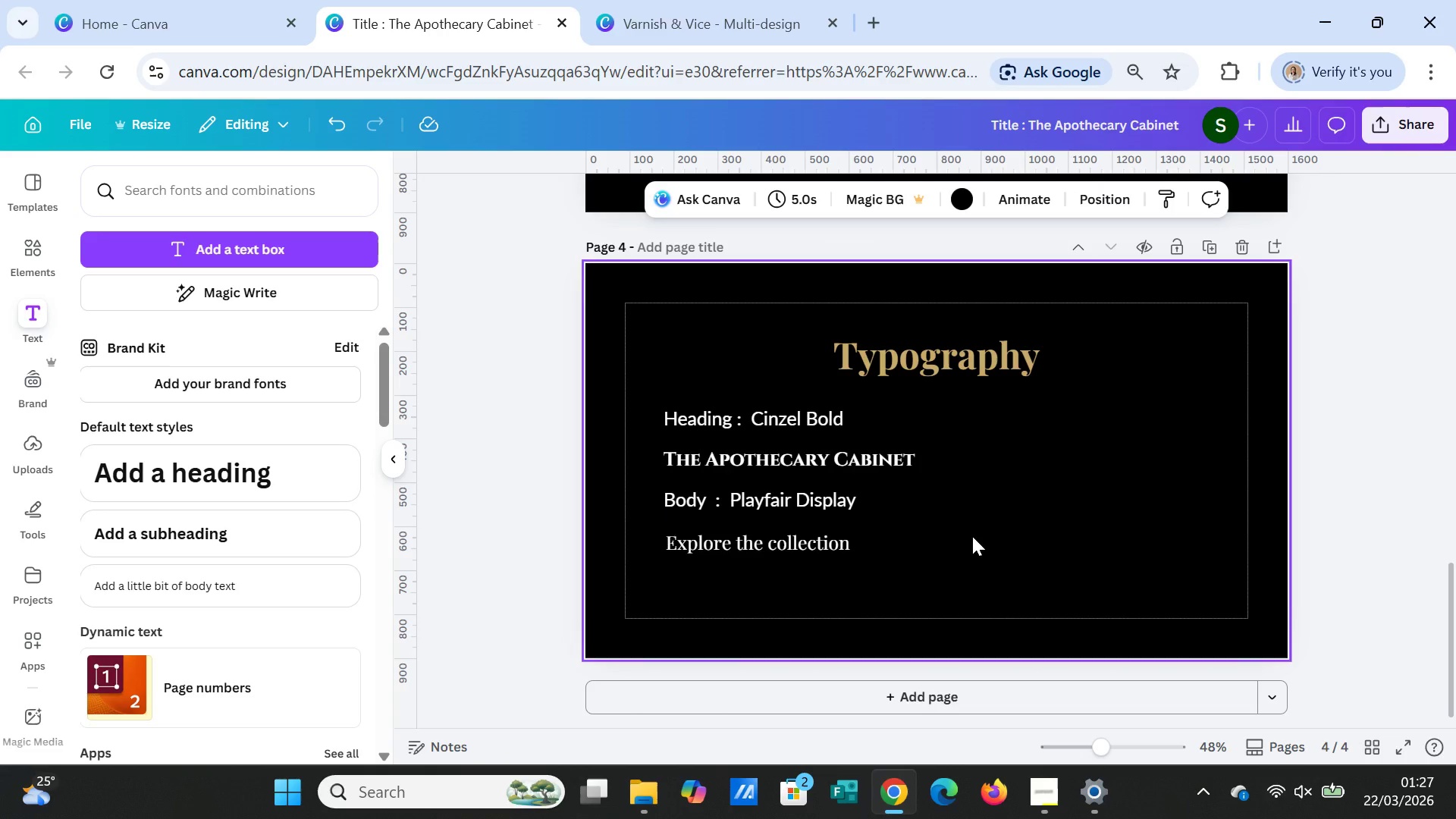 
left_click([972, 536])
 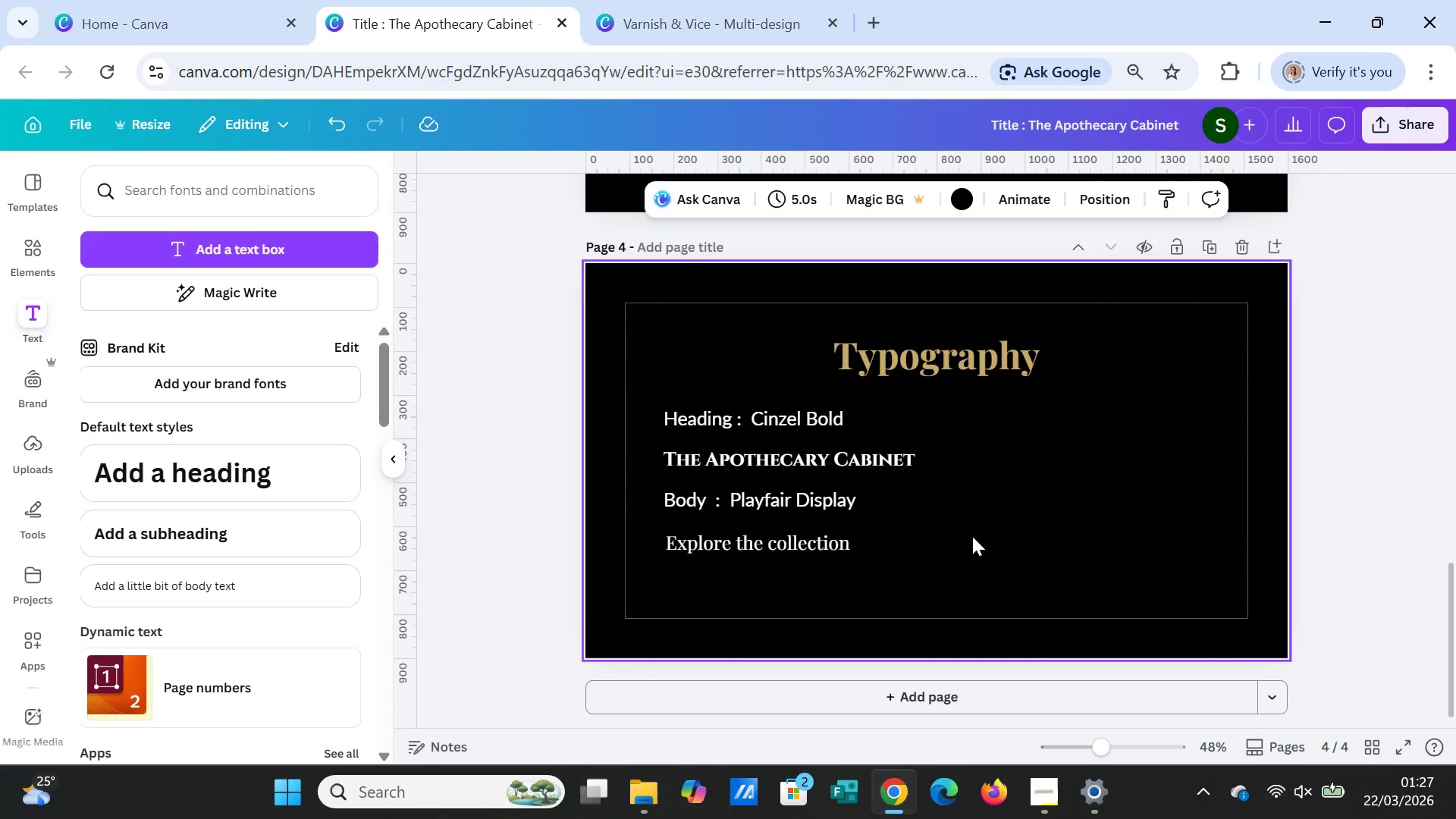 
wait(7.8)
 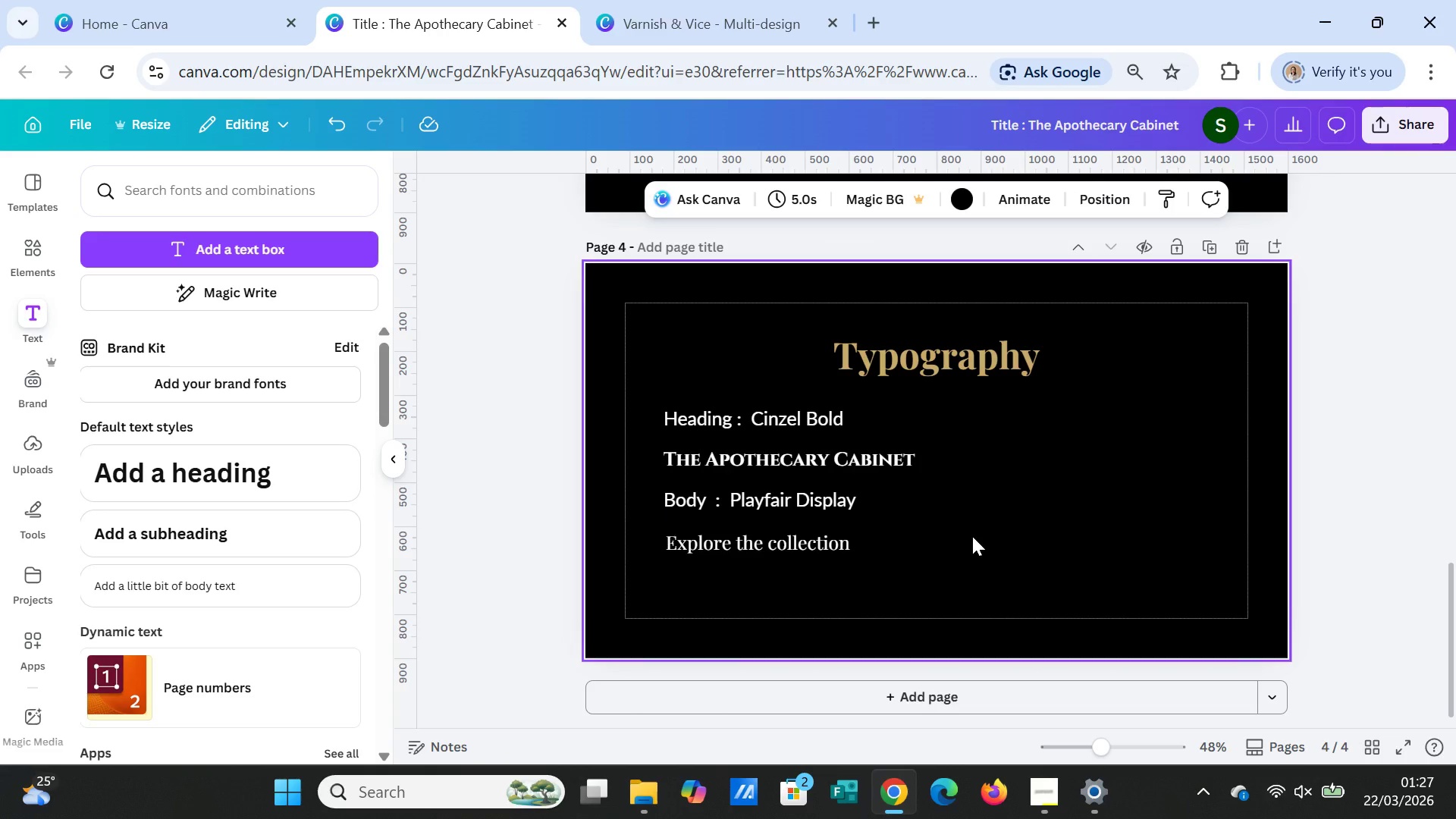 
left_click([1077, 696])
 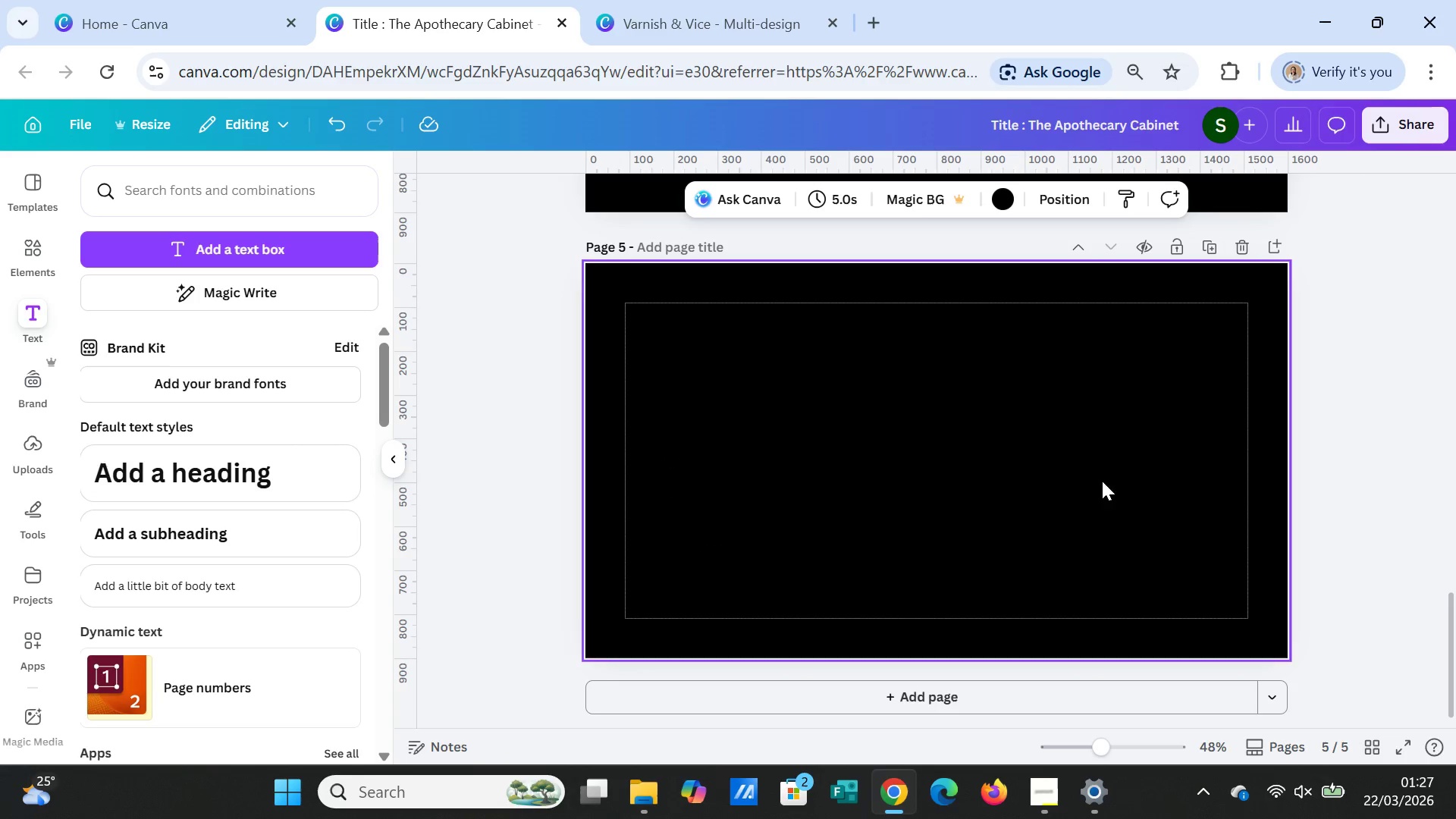 
scroll: coordinate [1169, 469], scroll_direction: up, amount: 3.0
 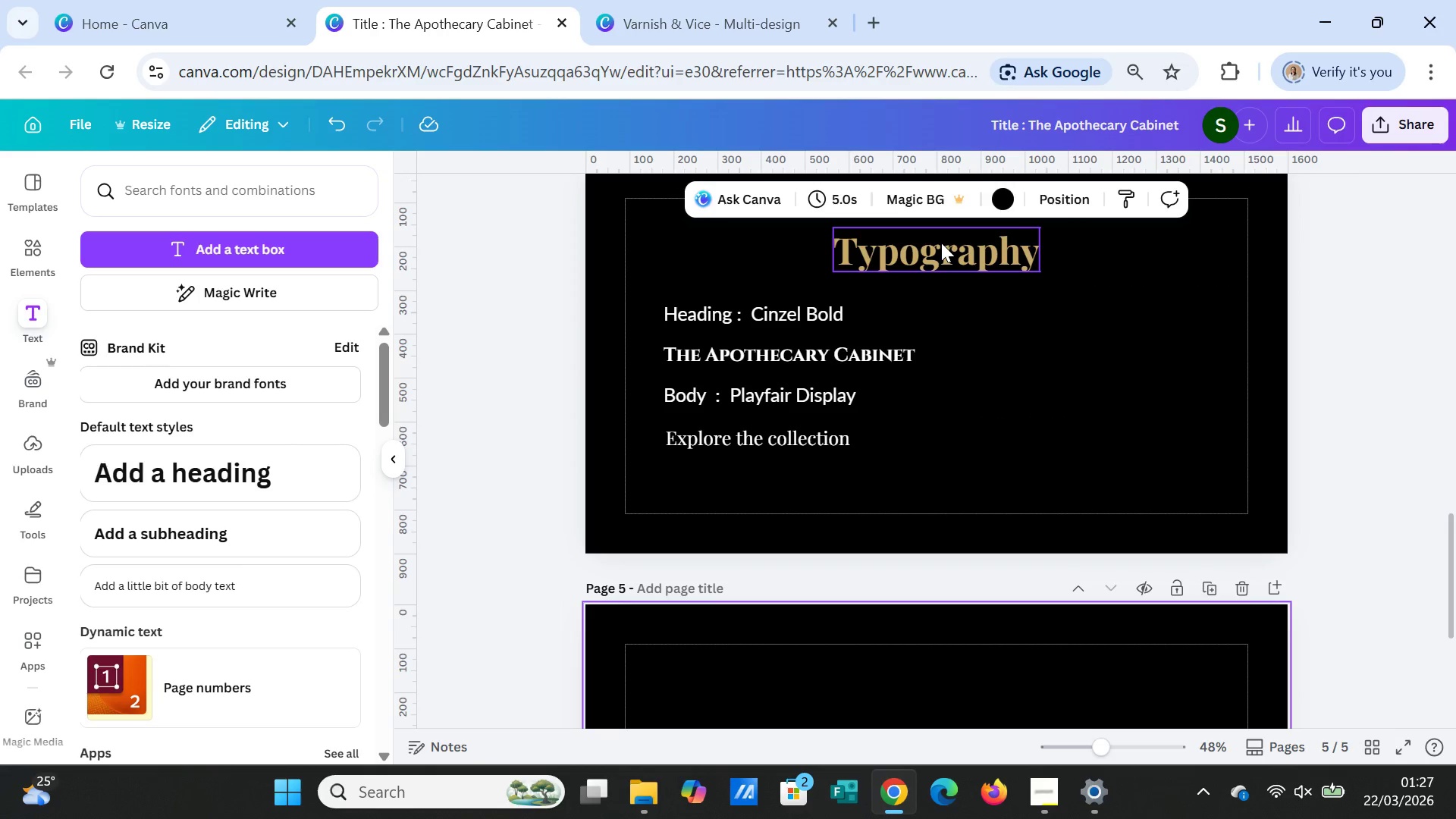 
left_click([941, 243])
 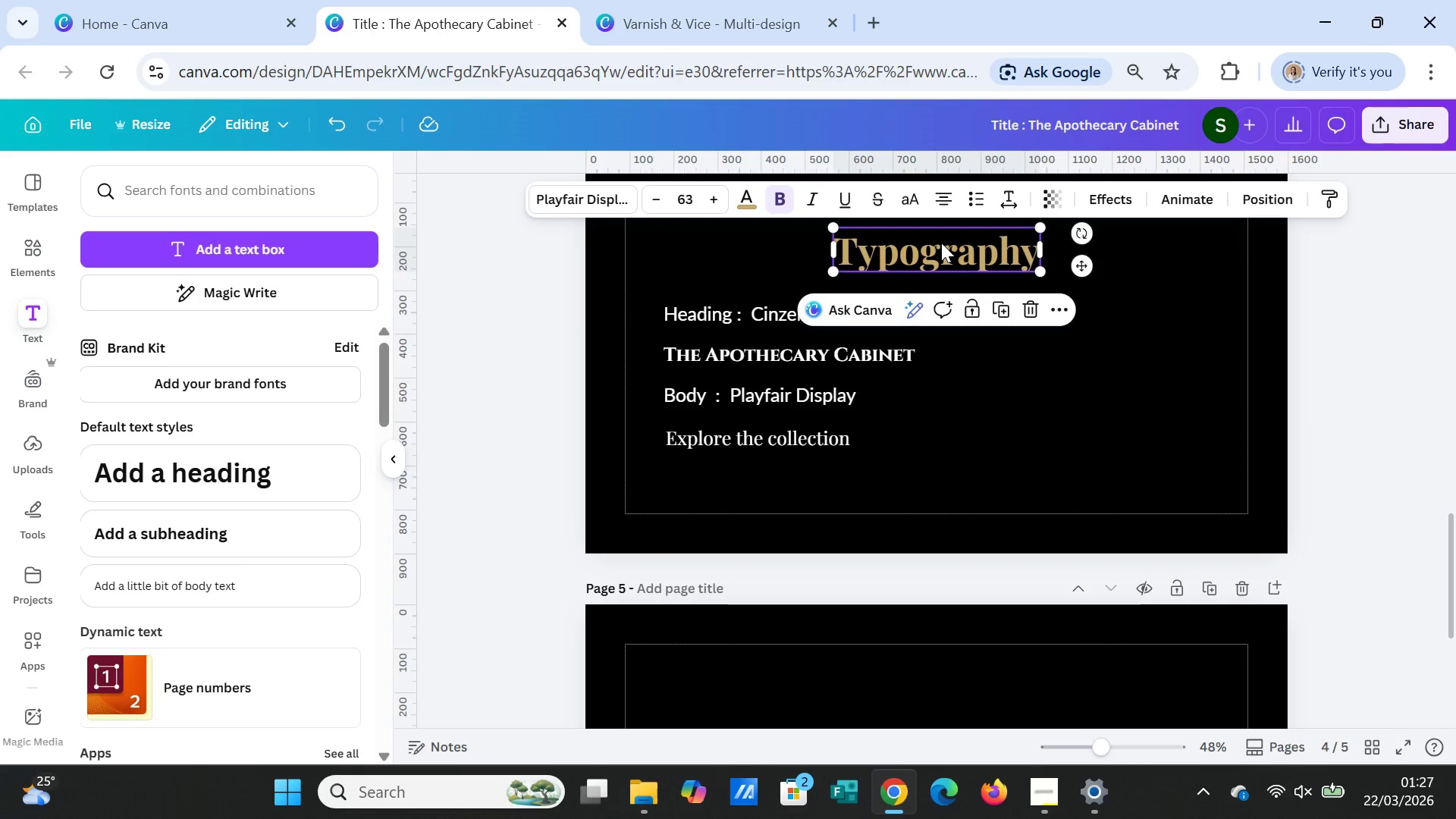 
key(Control+C)
 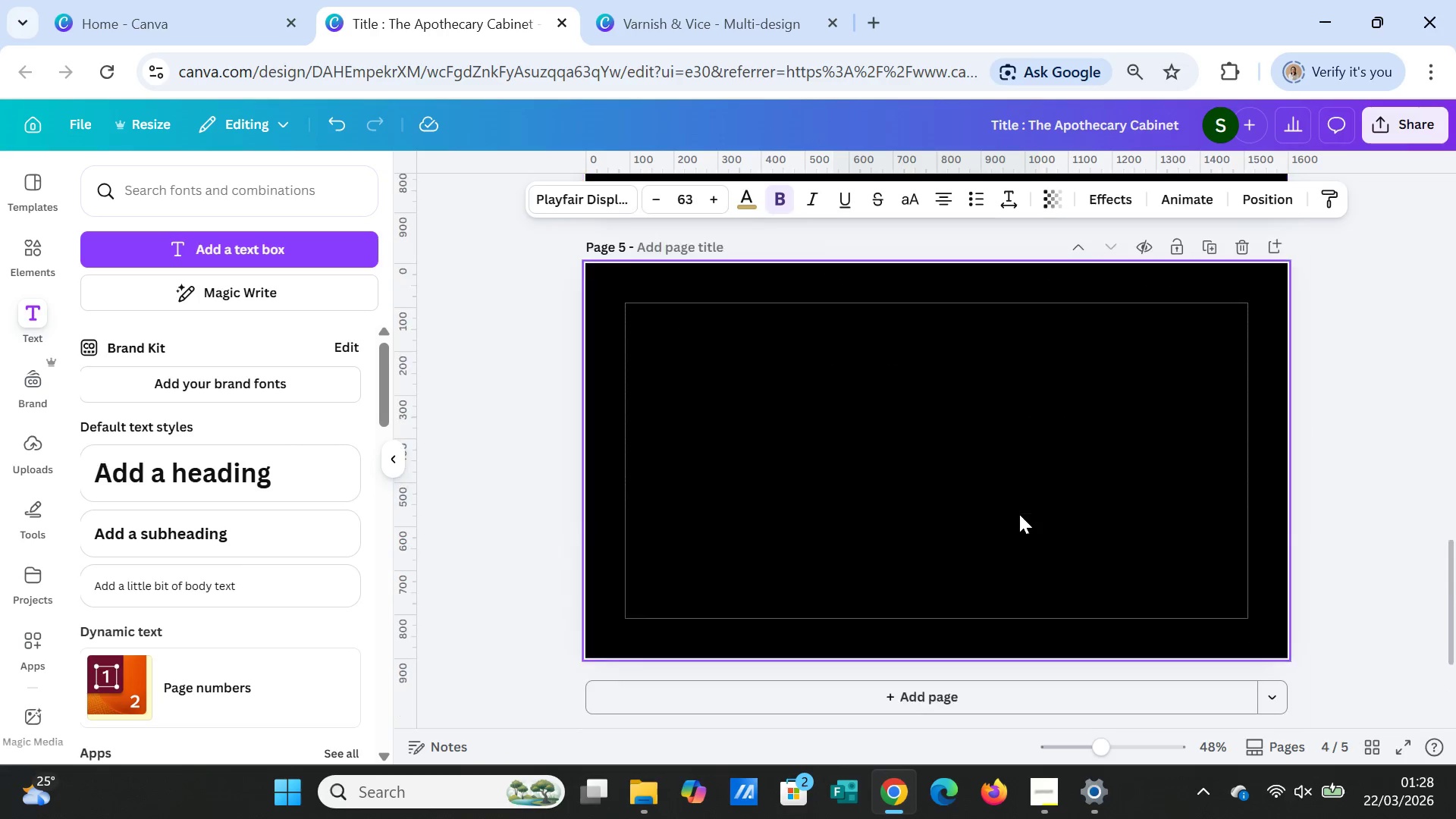 
scroll: coordinate [1019, 514], scroll_direction: down, amount: 3.0
 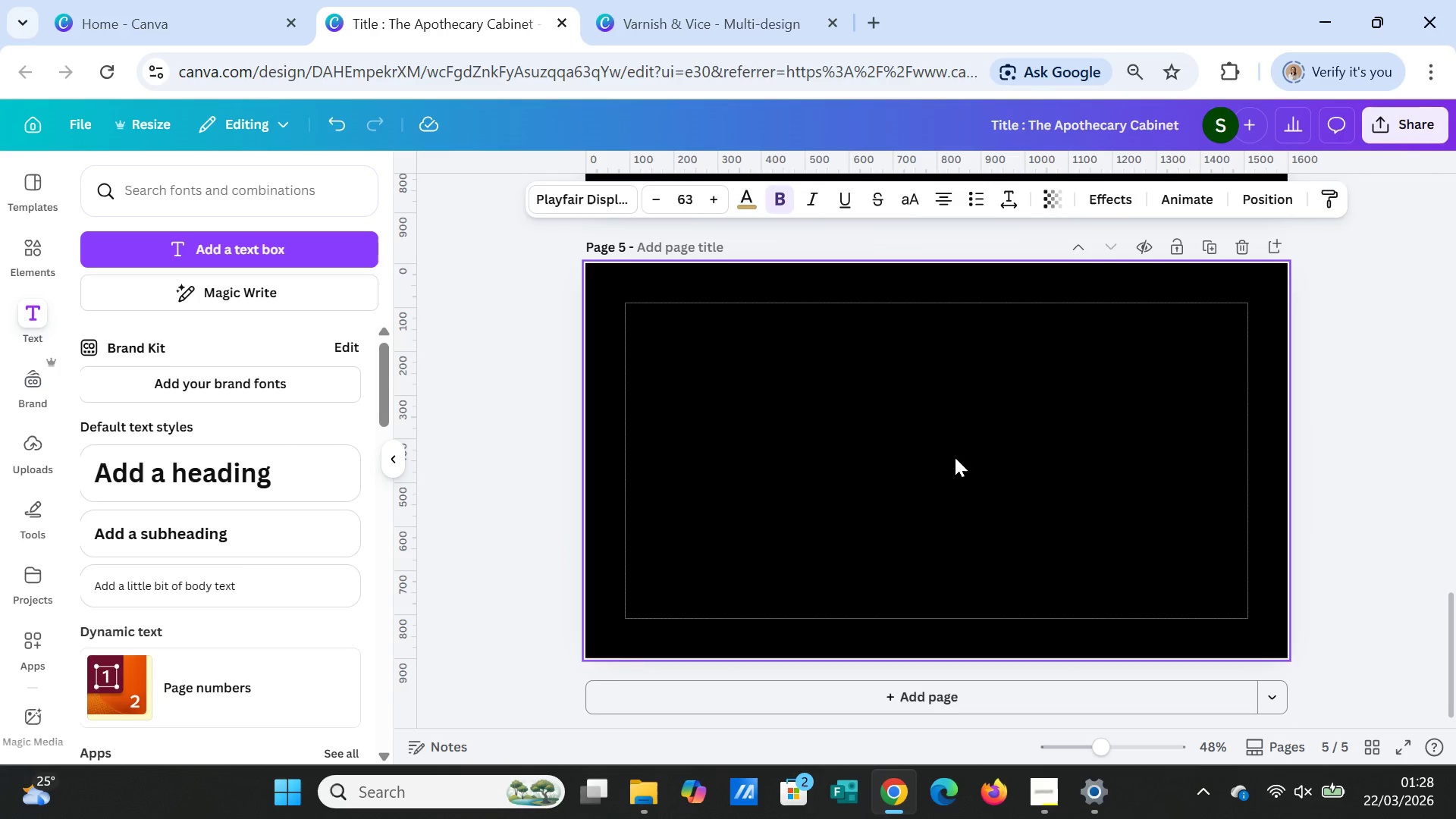 
left_click([955, 457])
 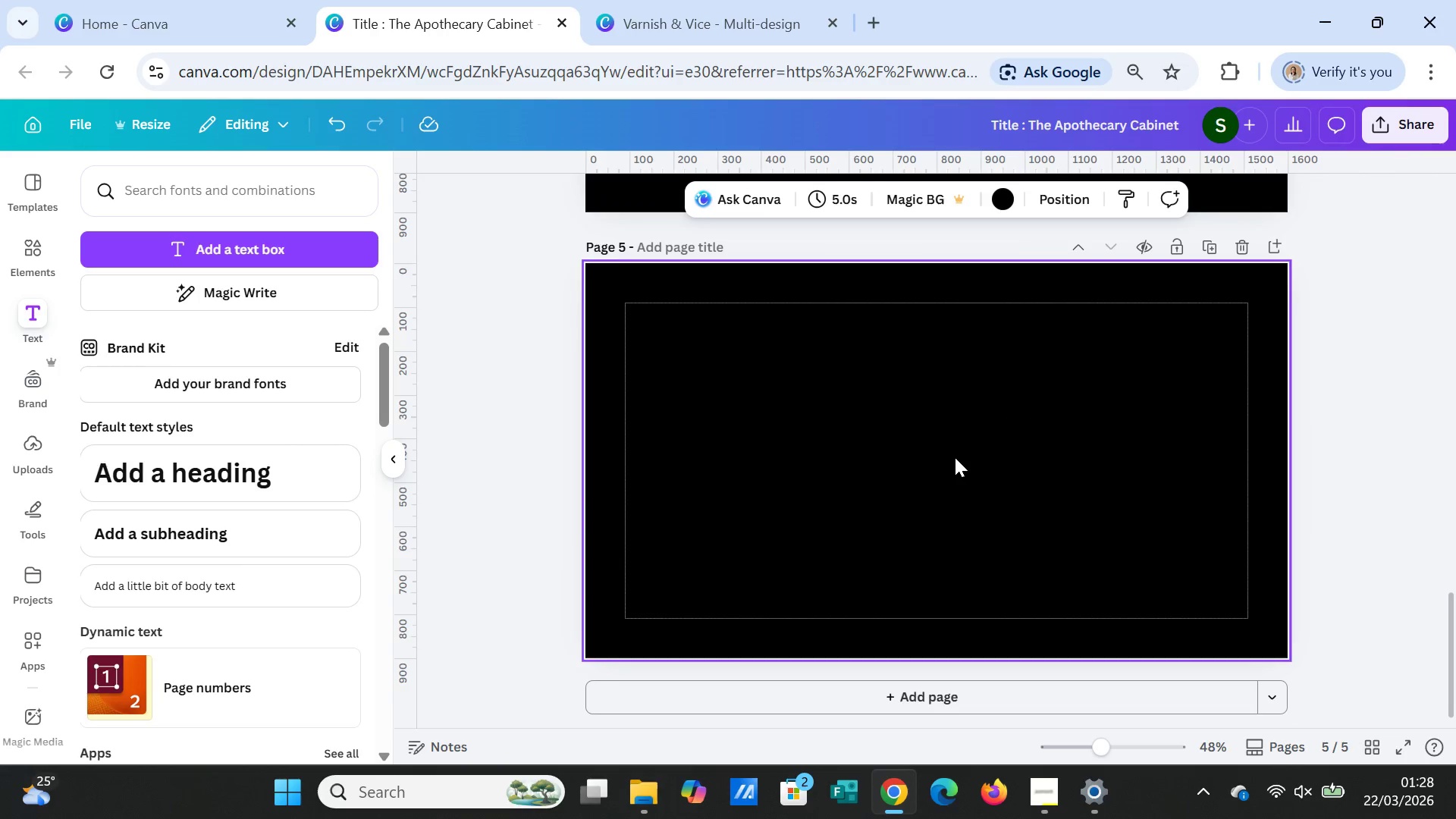 
key(Control+ControlLeft)
 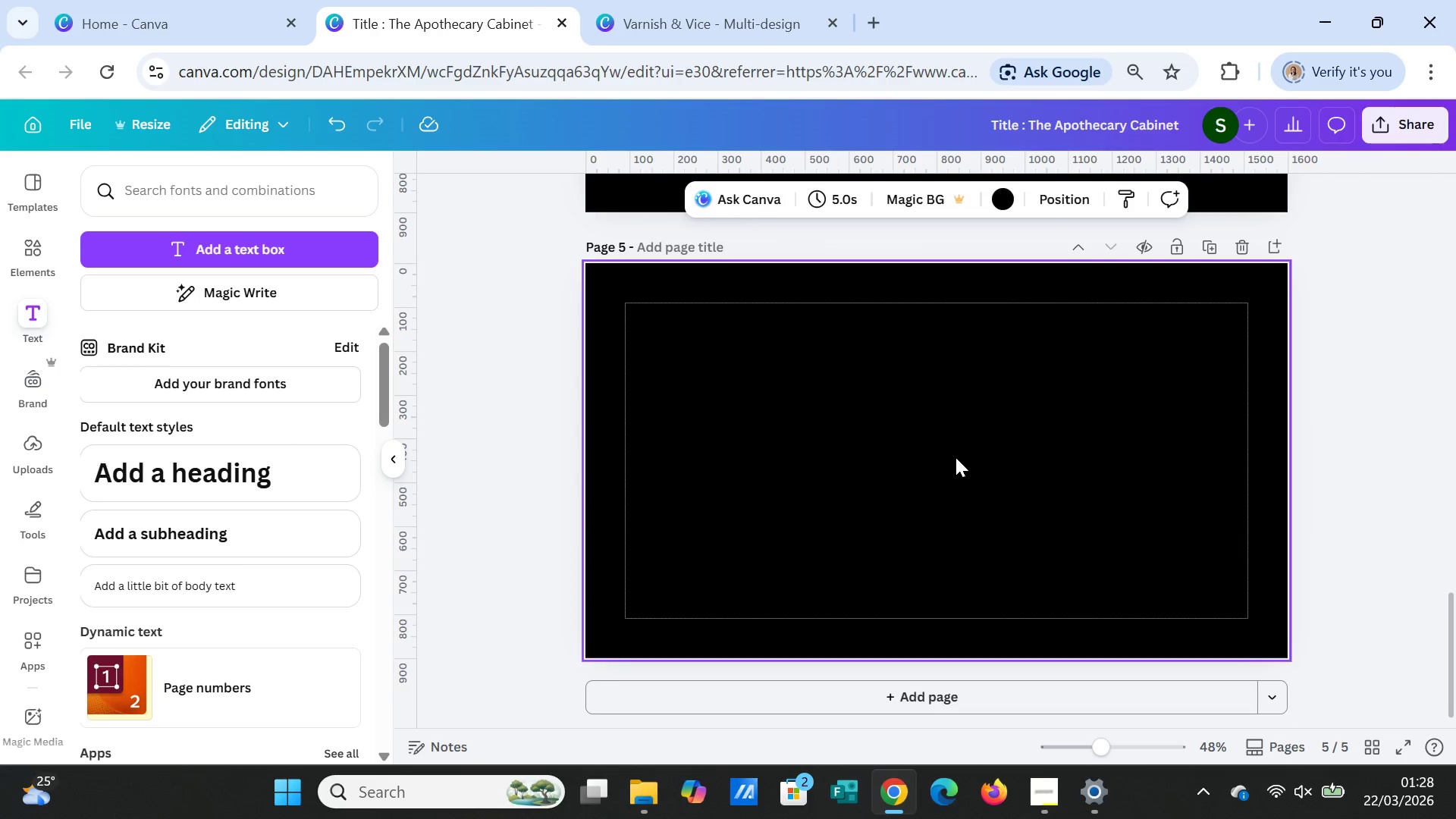 
key(Control+V)
 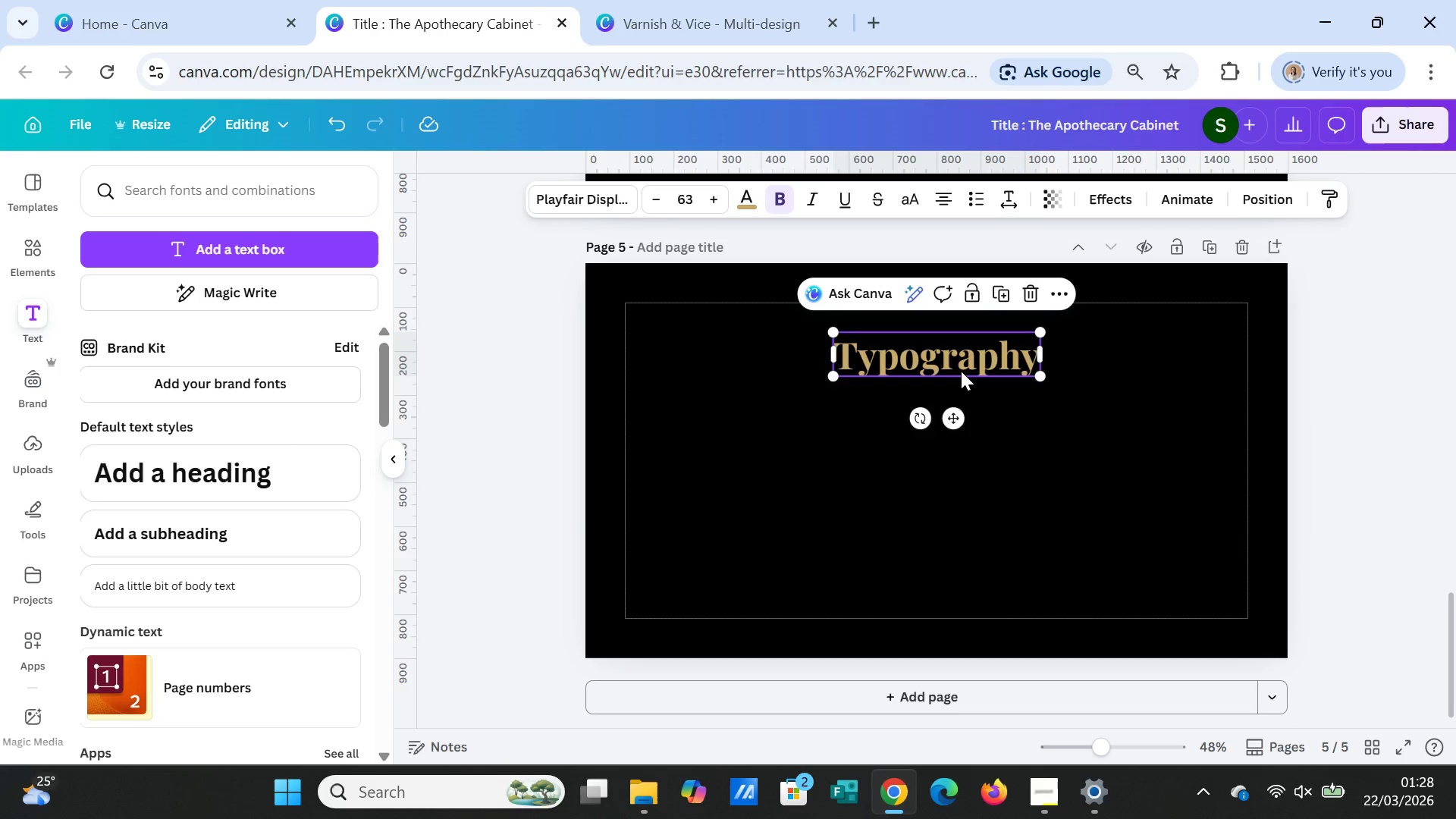 
double_click([961, 371])
 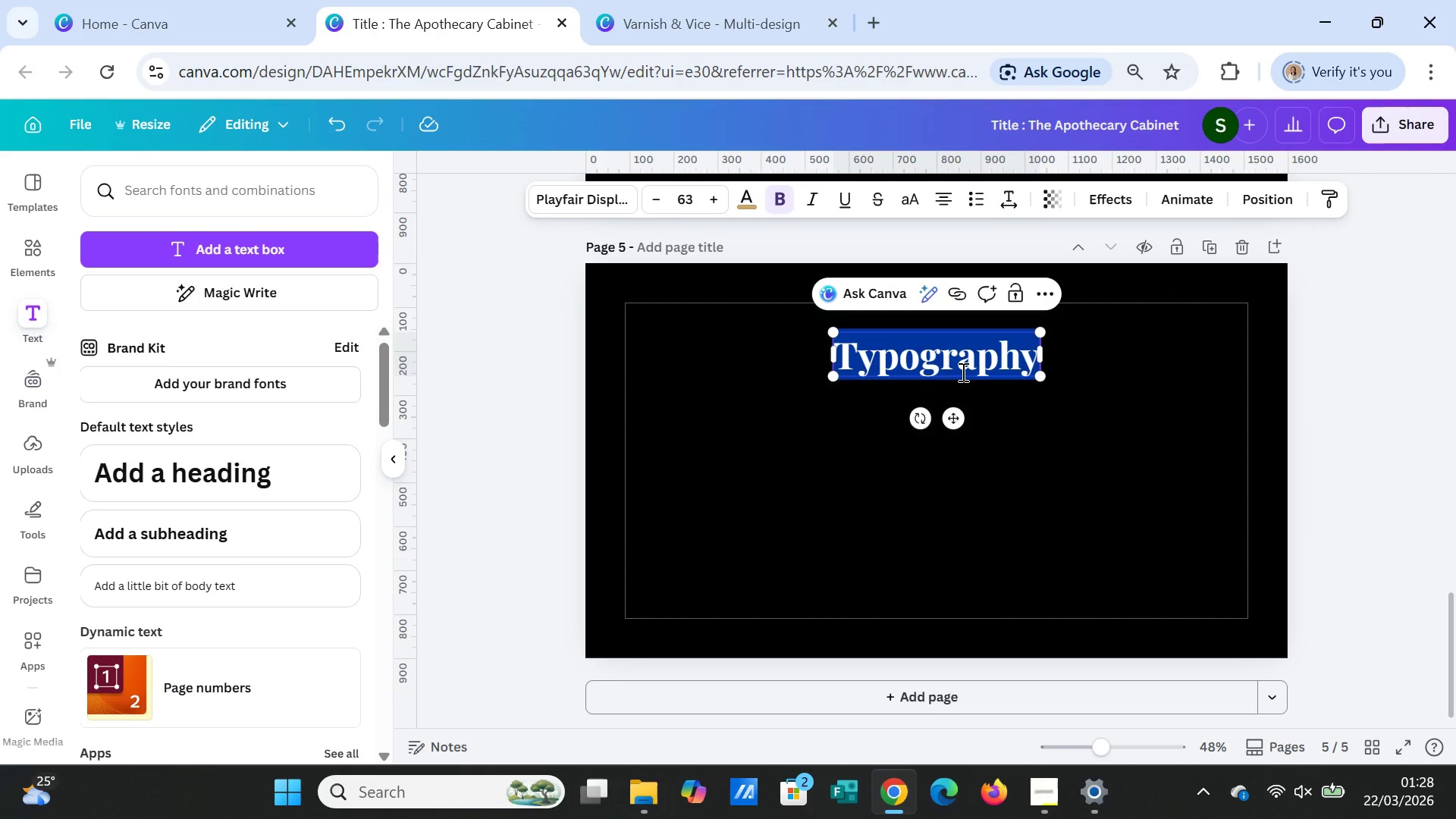 
type(Layout Concept)
 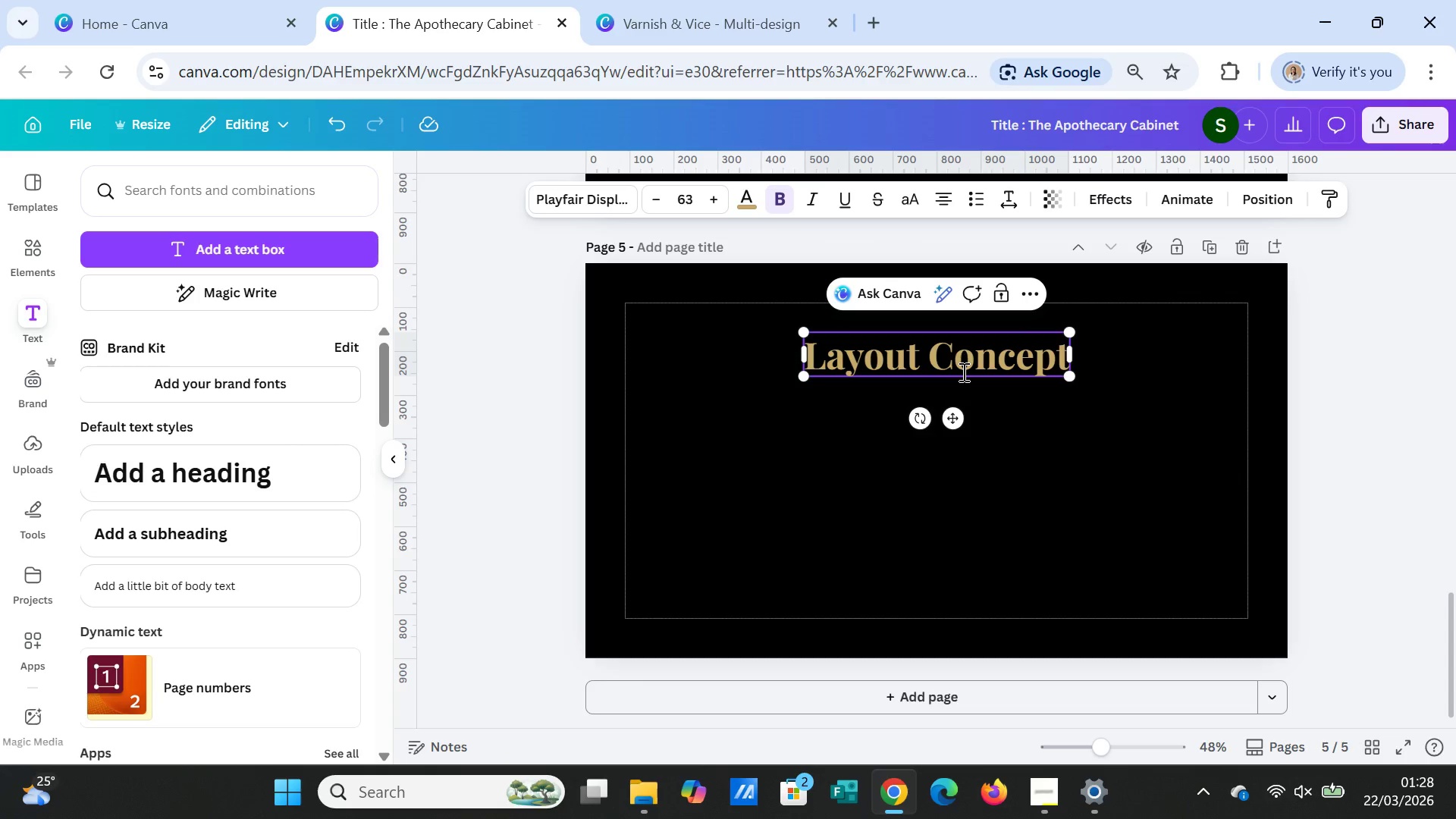 
left_click([1053, 450])
 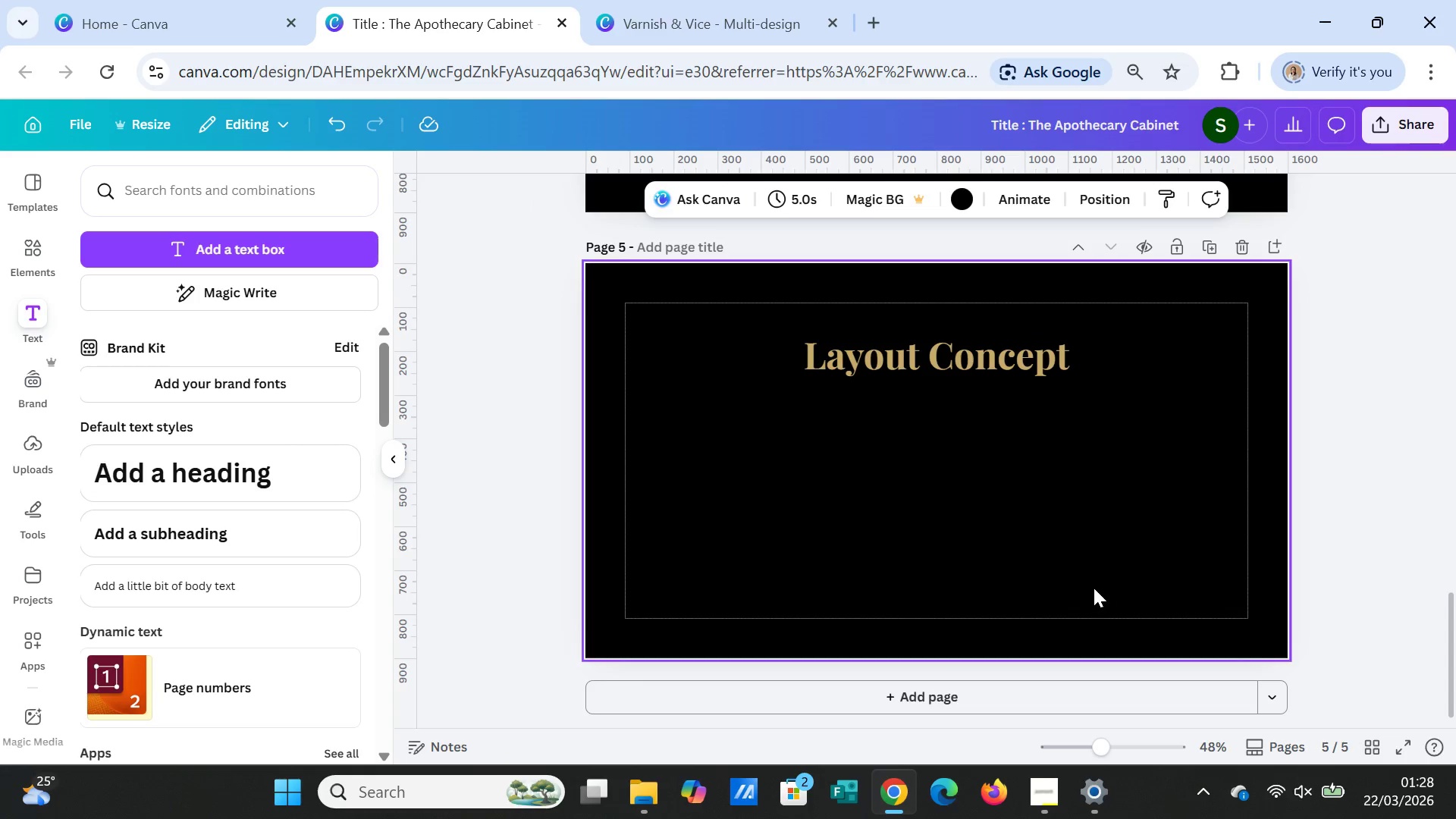 
scroll: coordinate [1089, 585], scroll_direction: up, amount: 12.0
 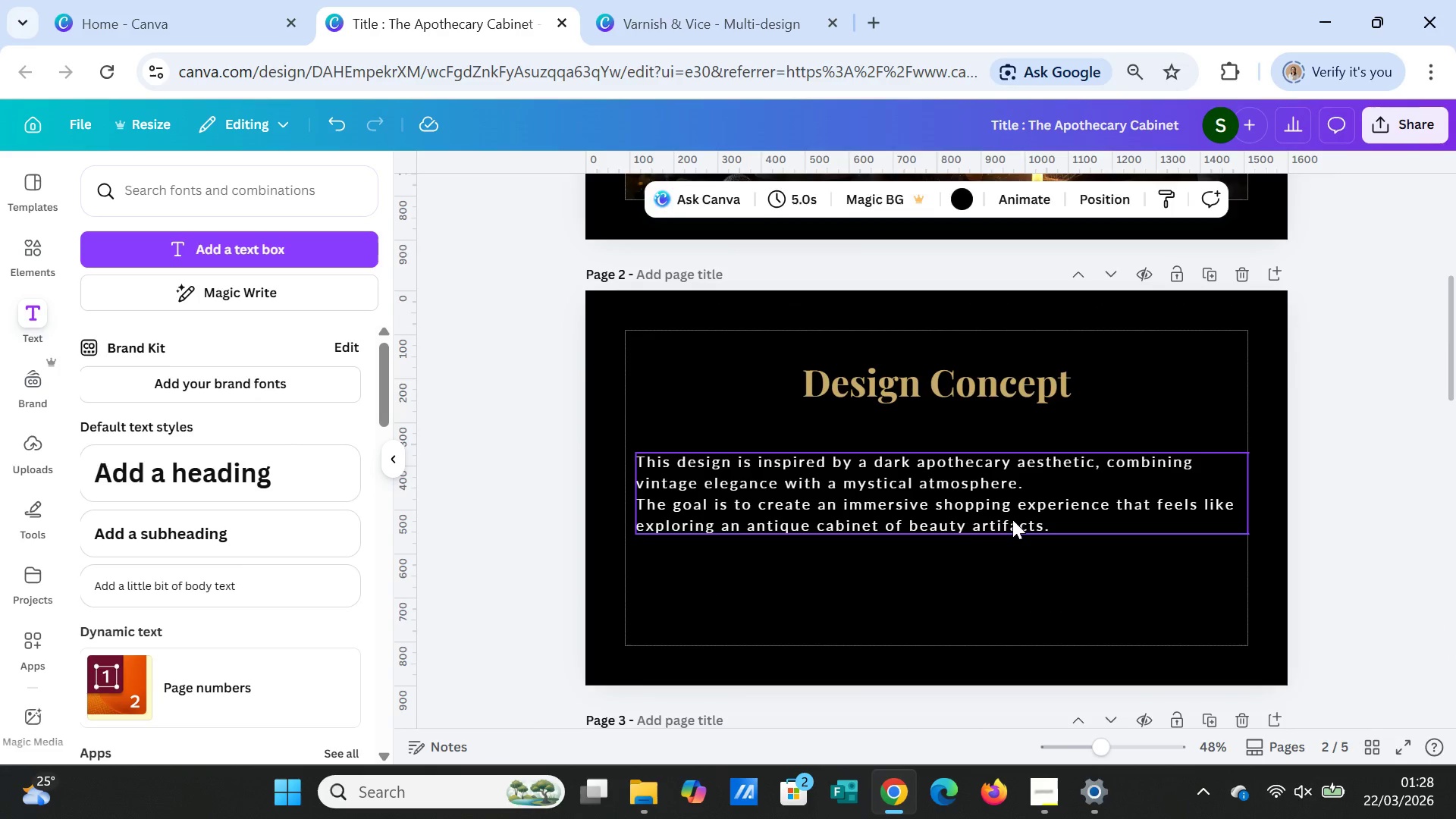 
left_click([1012, 519])
 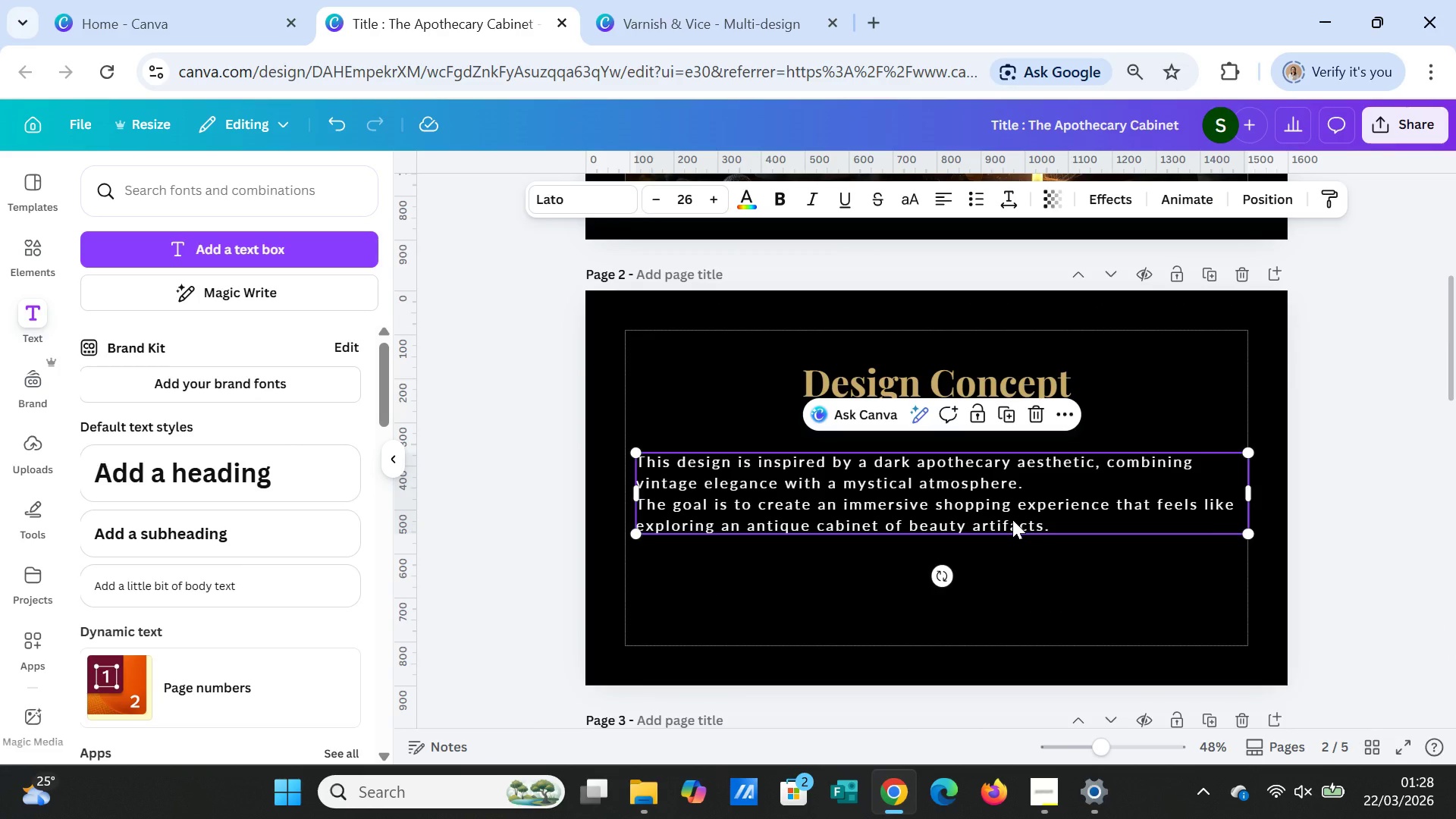 
key(Control+C)
 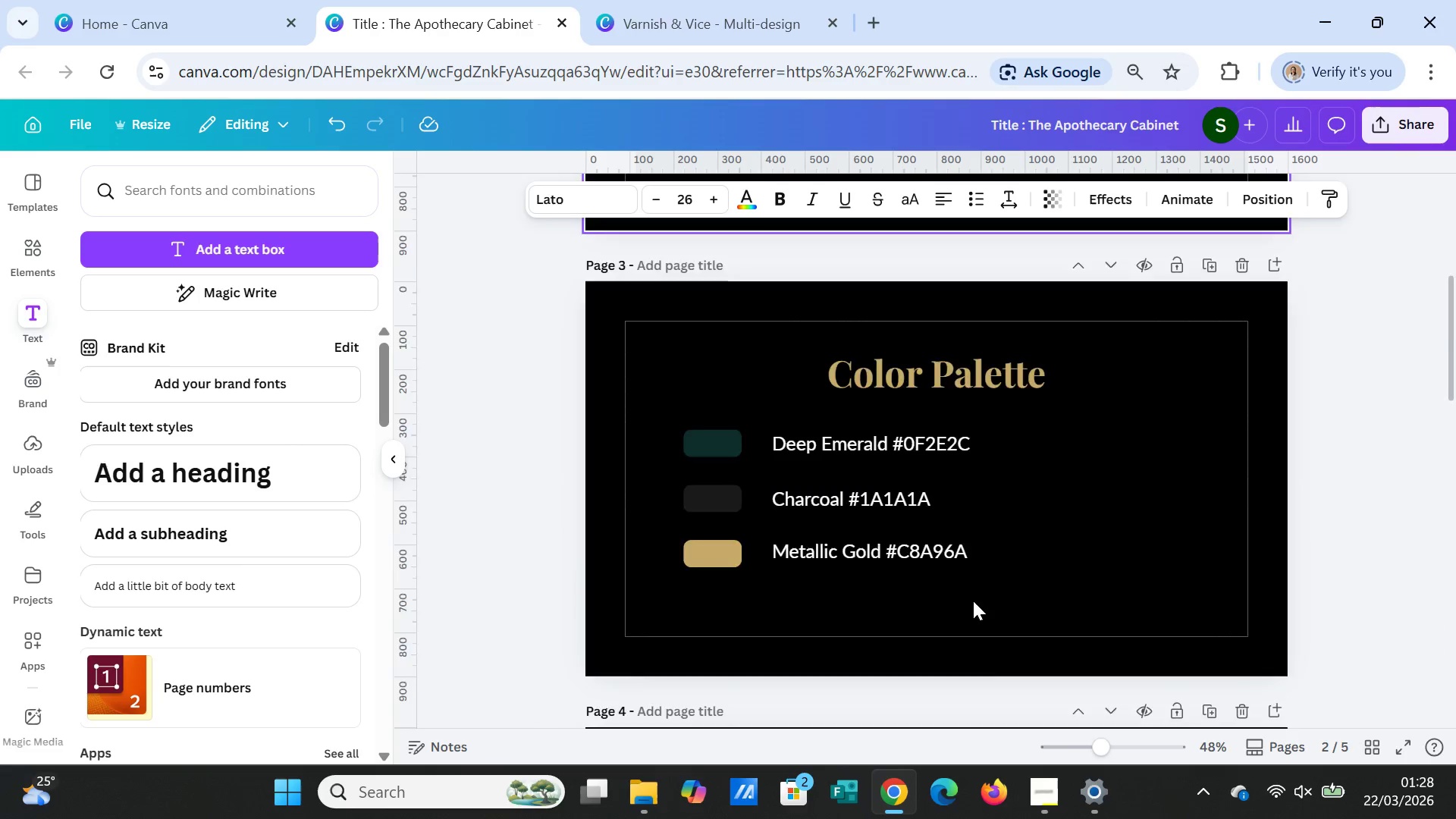 
scroll: coordinate [973, 601], scroll_direction: down, amount: 8.0
 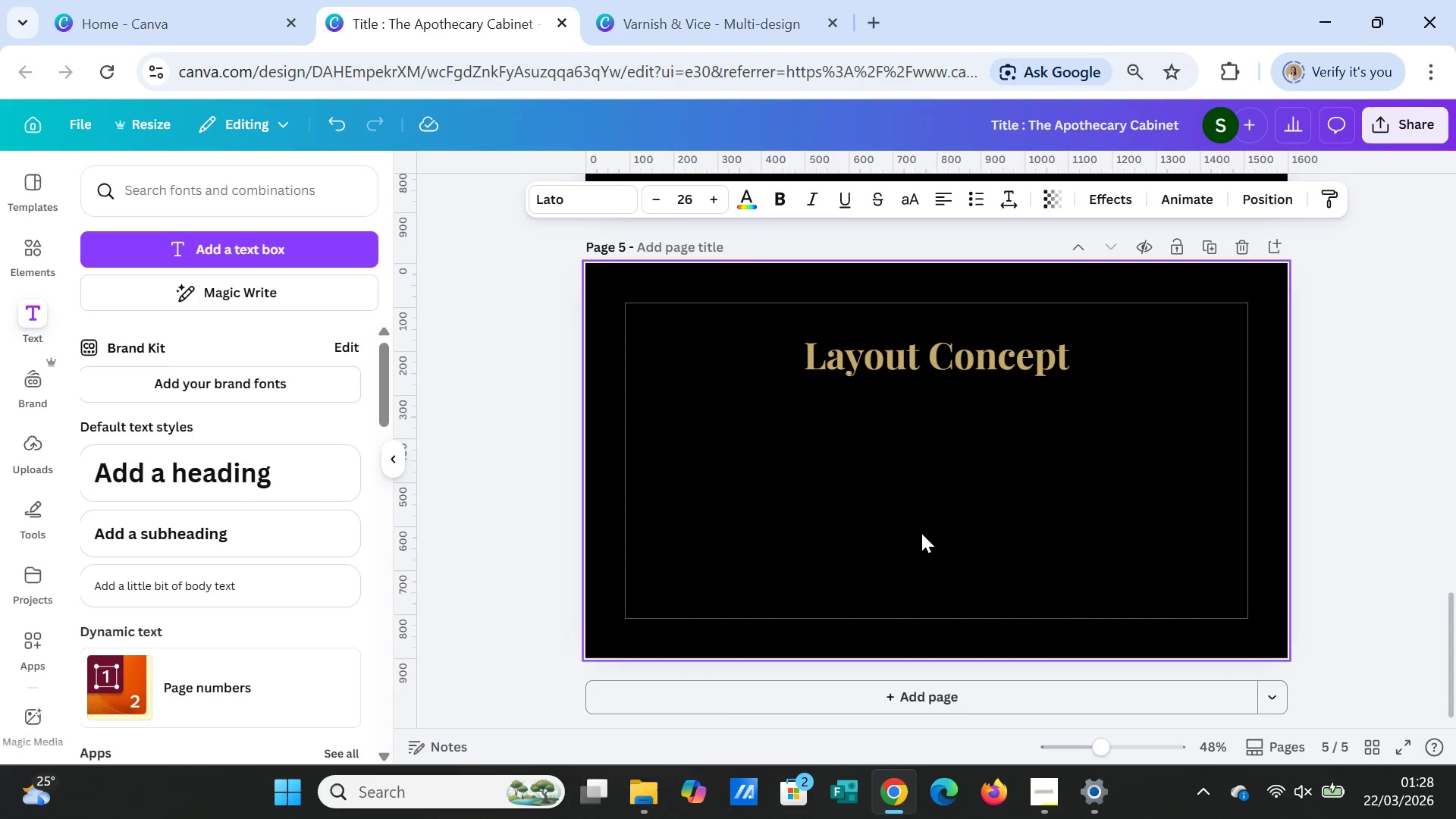 
left_click([921, 533])
 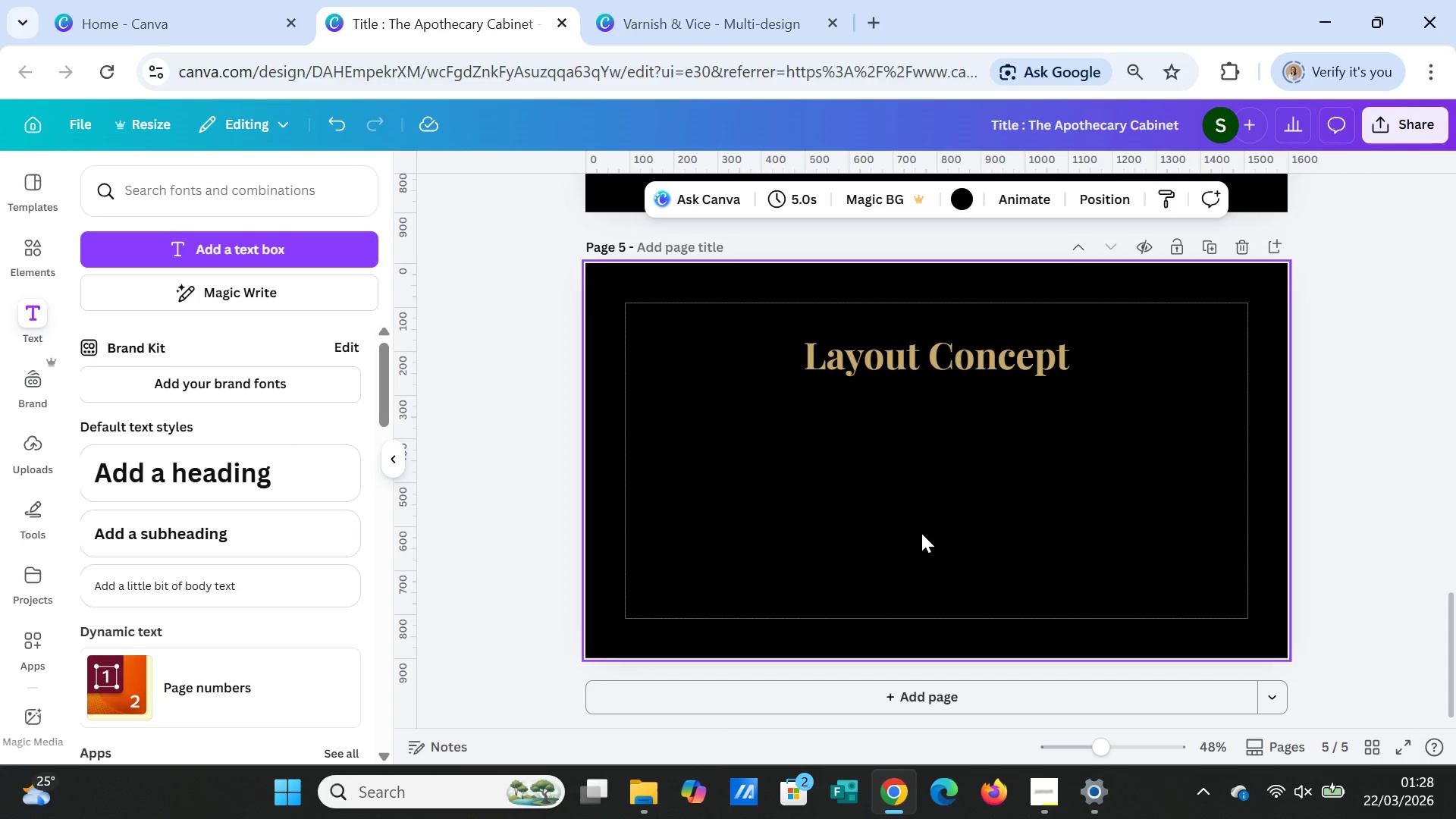 
key(Control+V)
 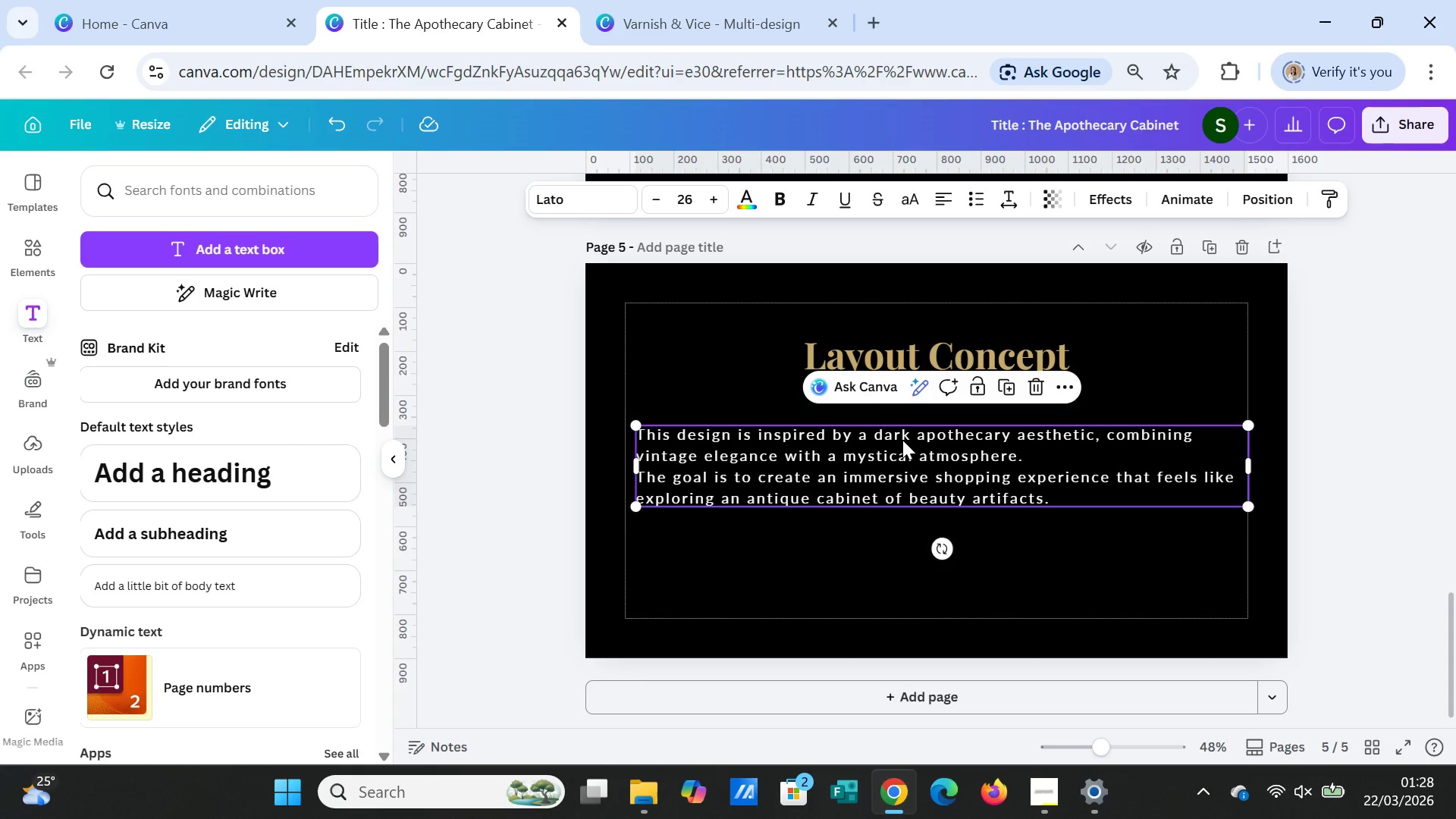 
double_click([902, 440])
 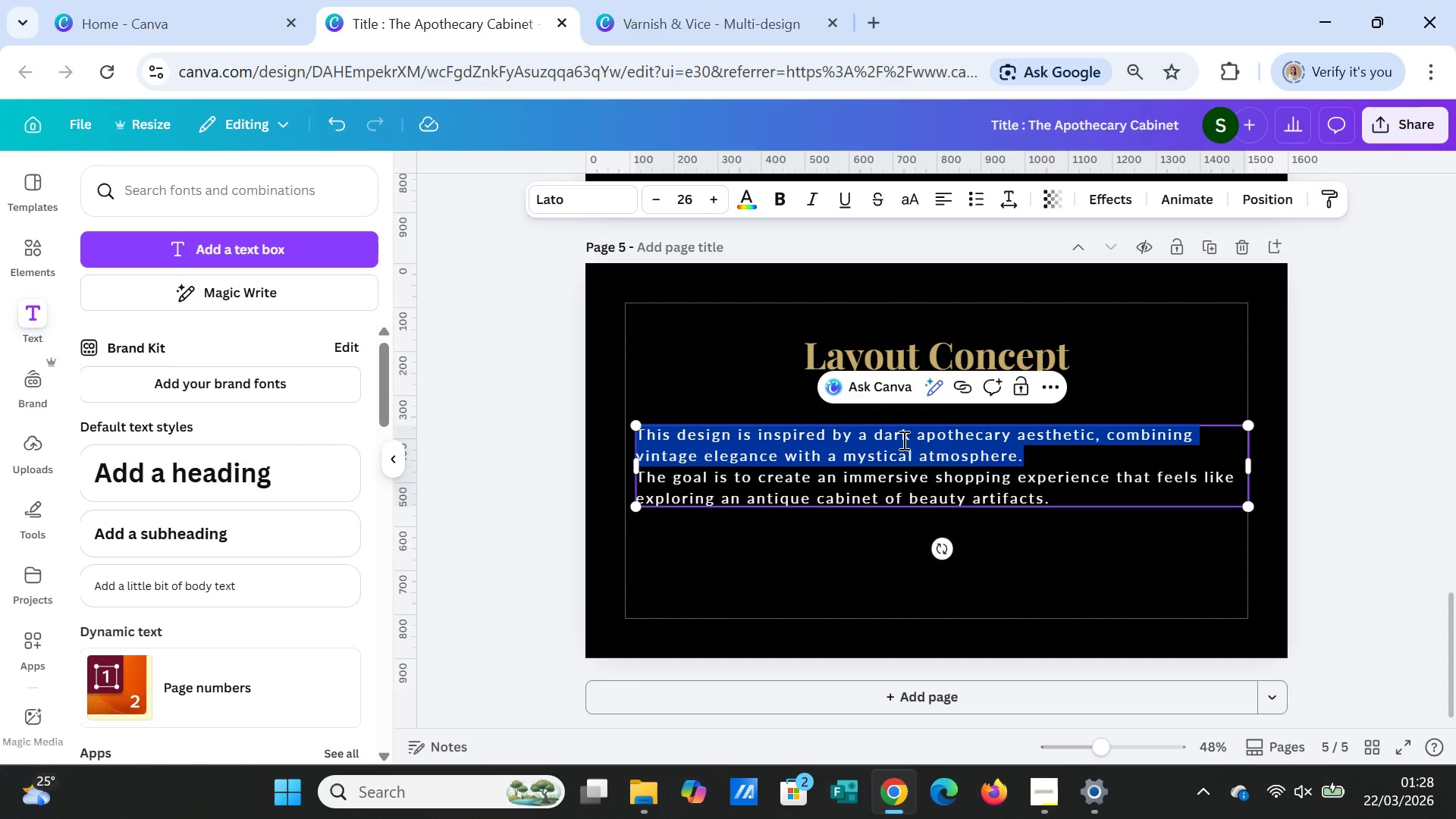 
triple_click([902, 440])
 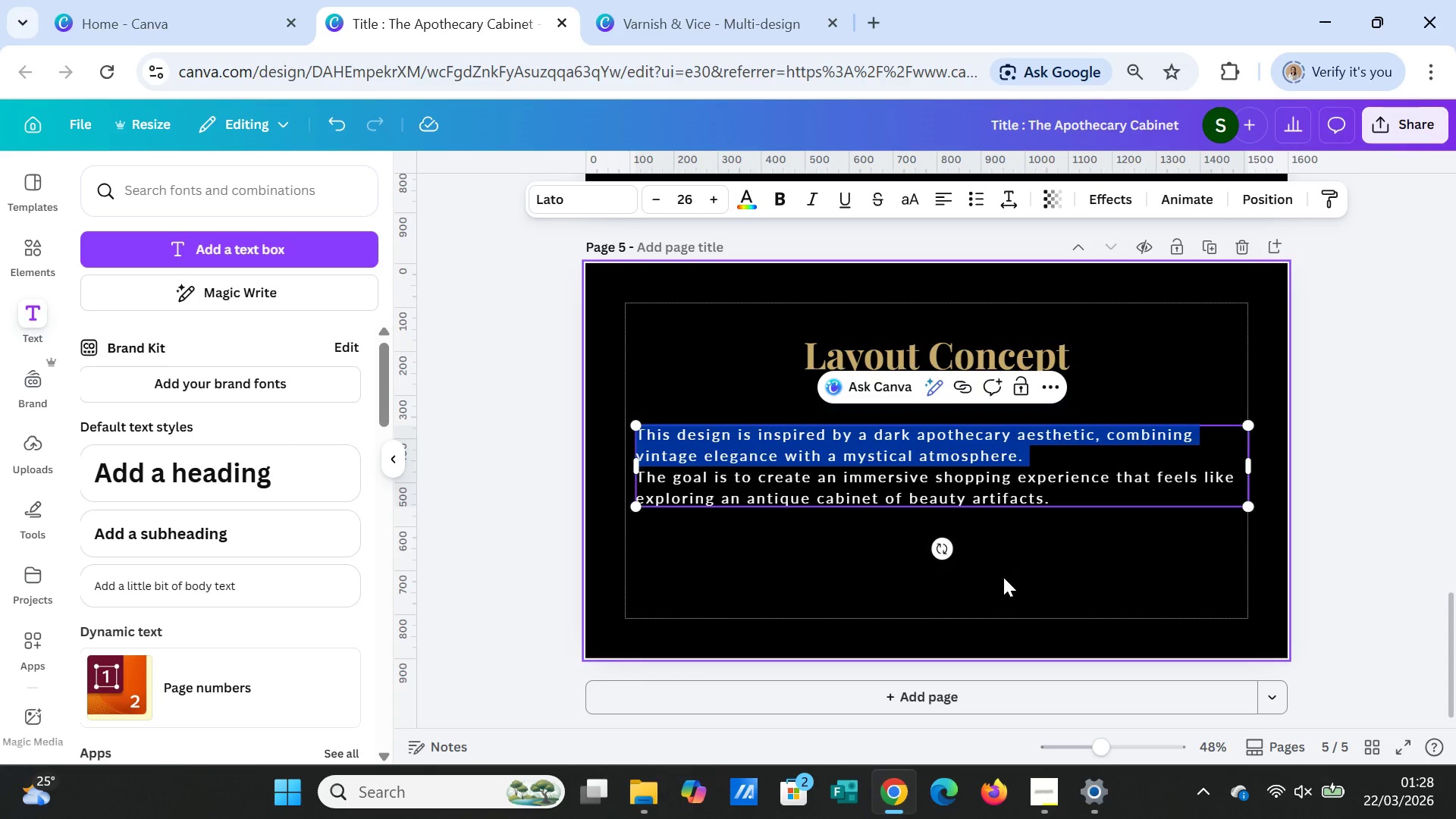 
left_click([1003, 577])
 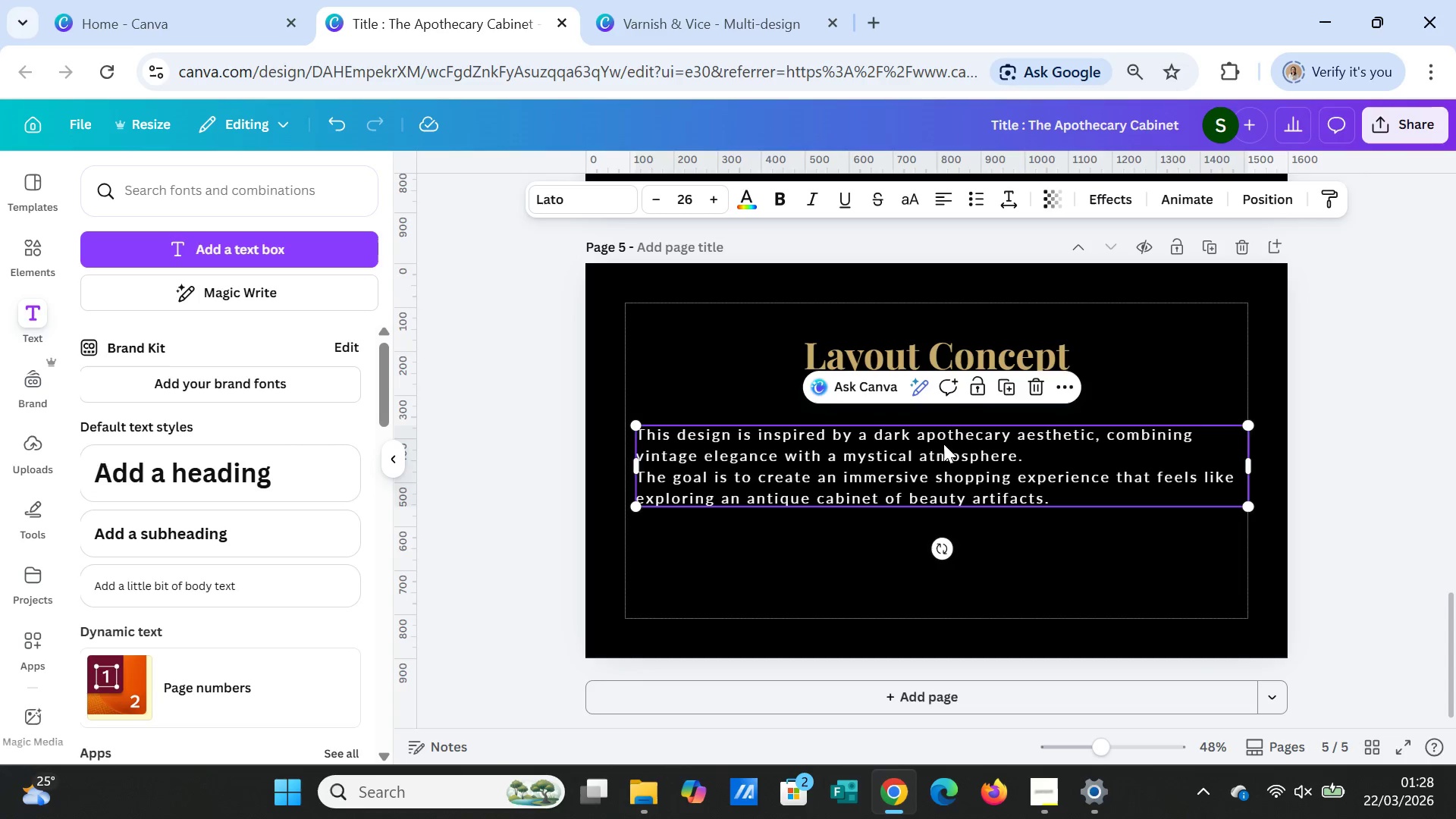 
double_click([943, 444])
 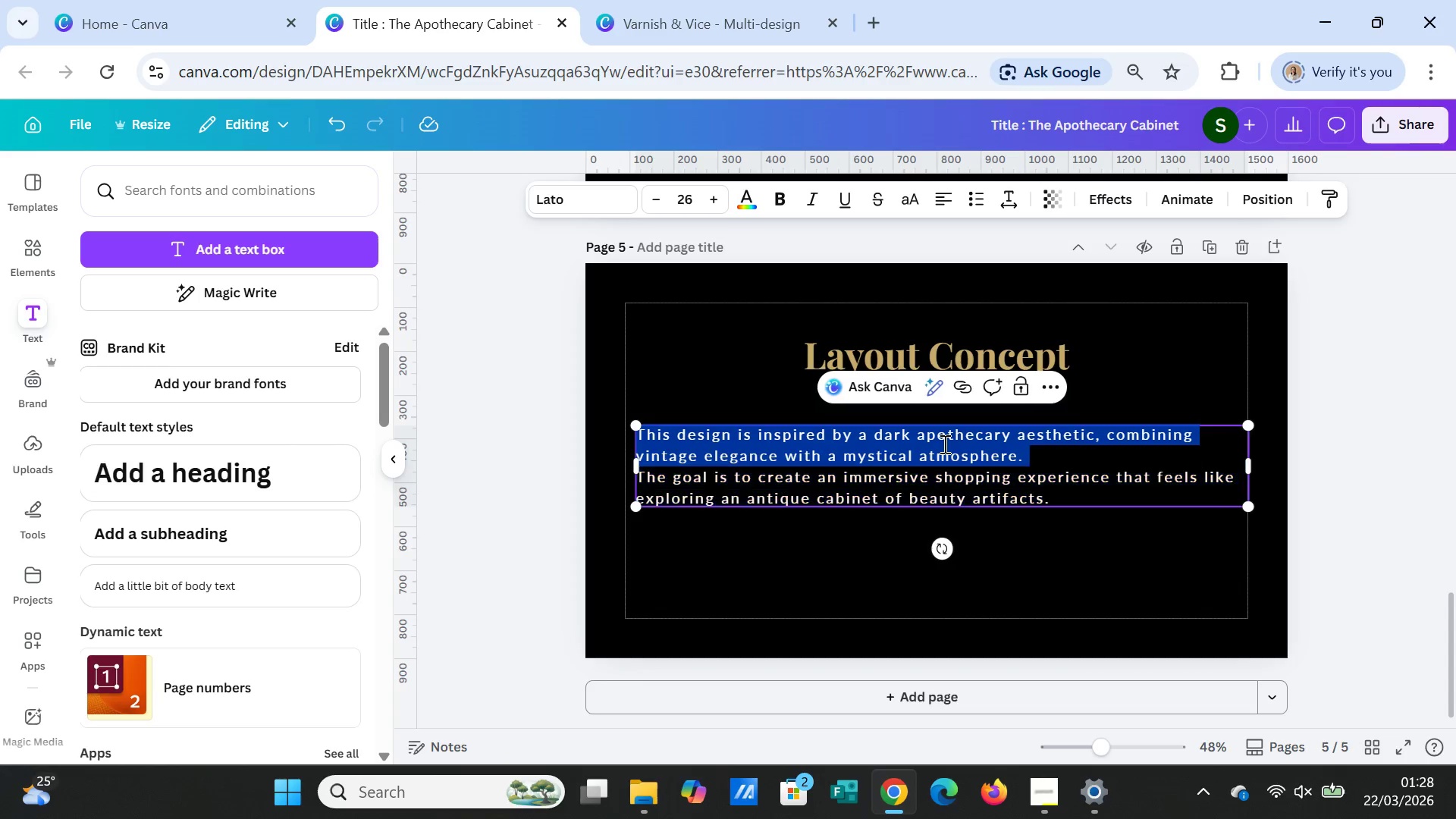 
triple_click([943, 444])
 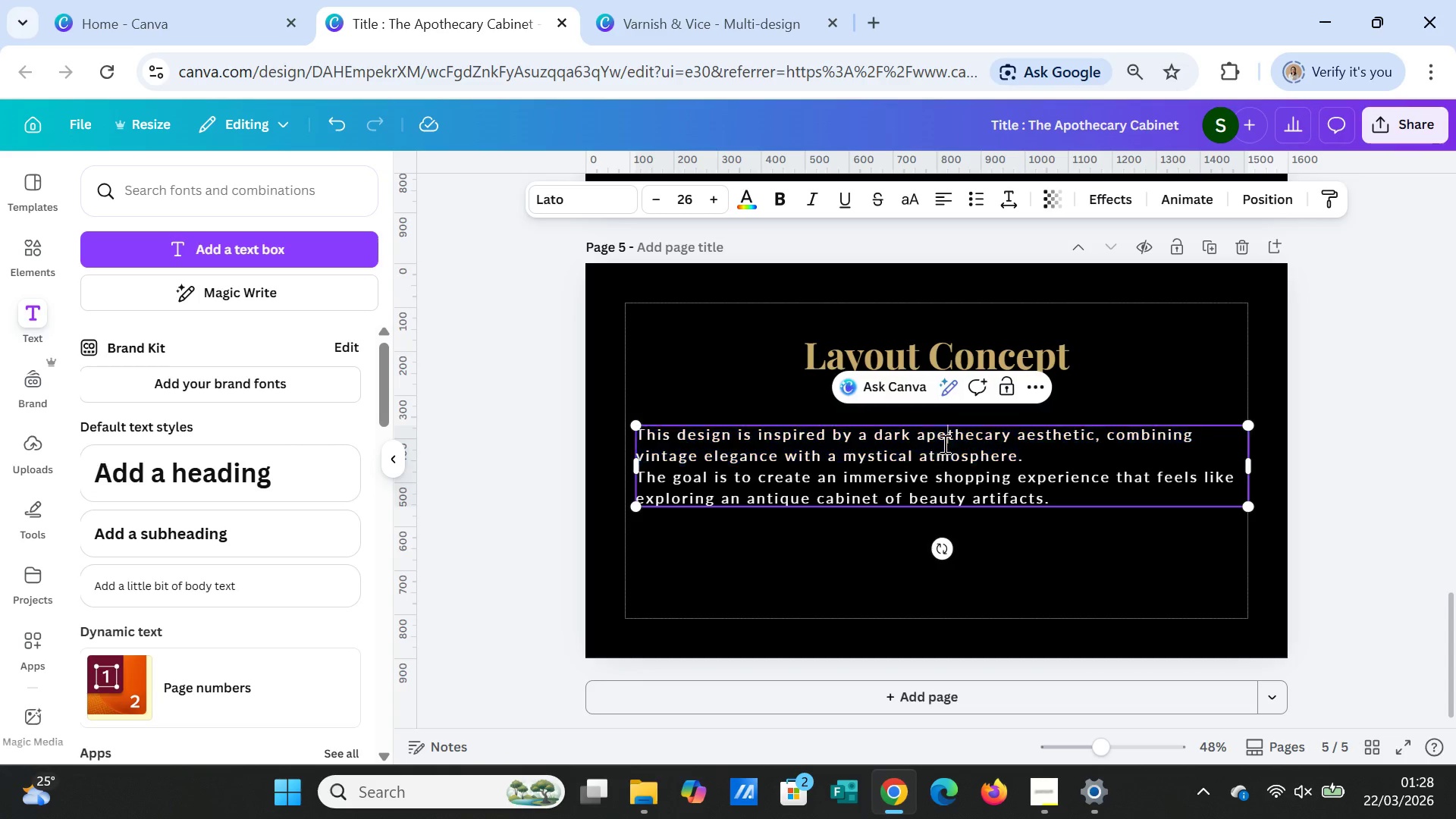 
double_click([943, 444])
 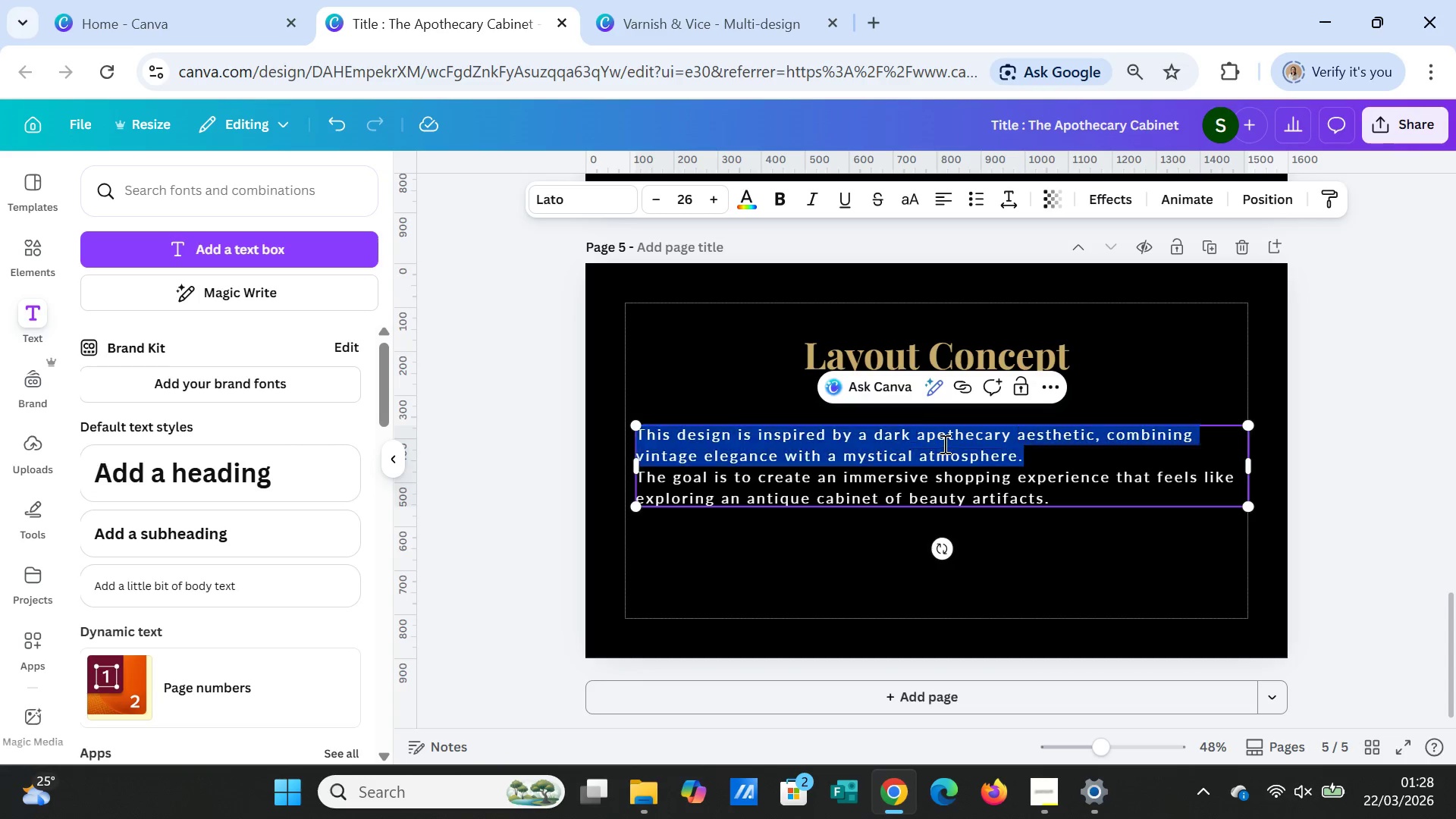 
triple_click([943, 444])
 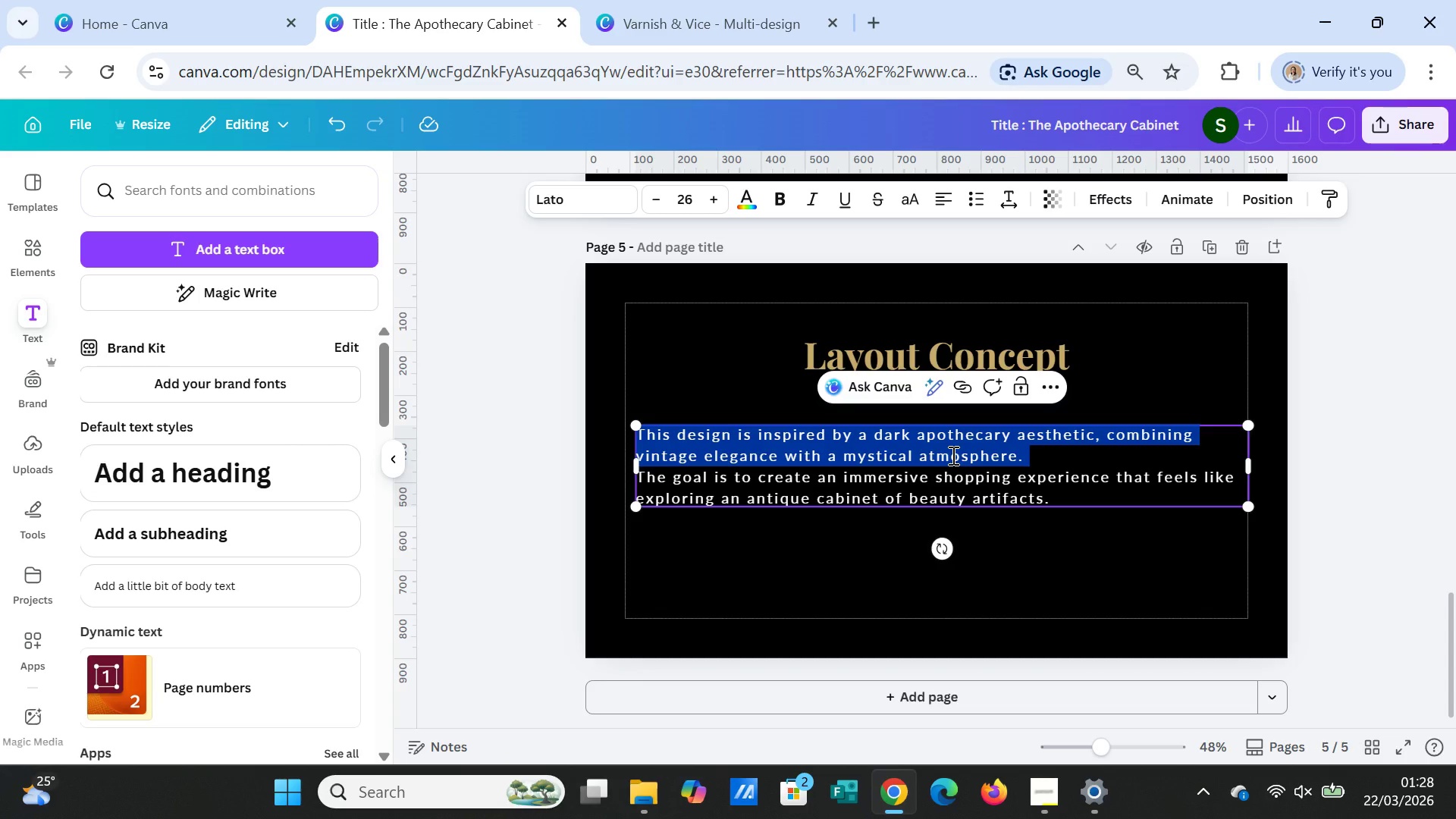 
key(Shift+ArrowDown)
 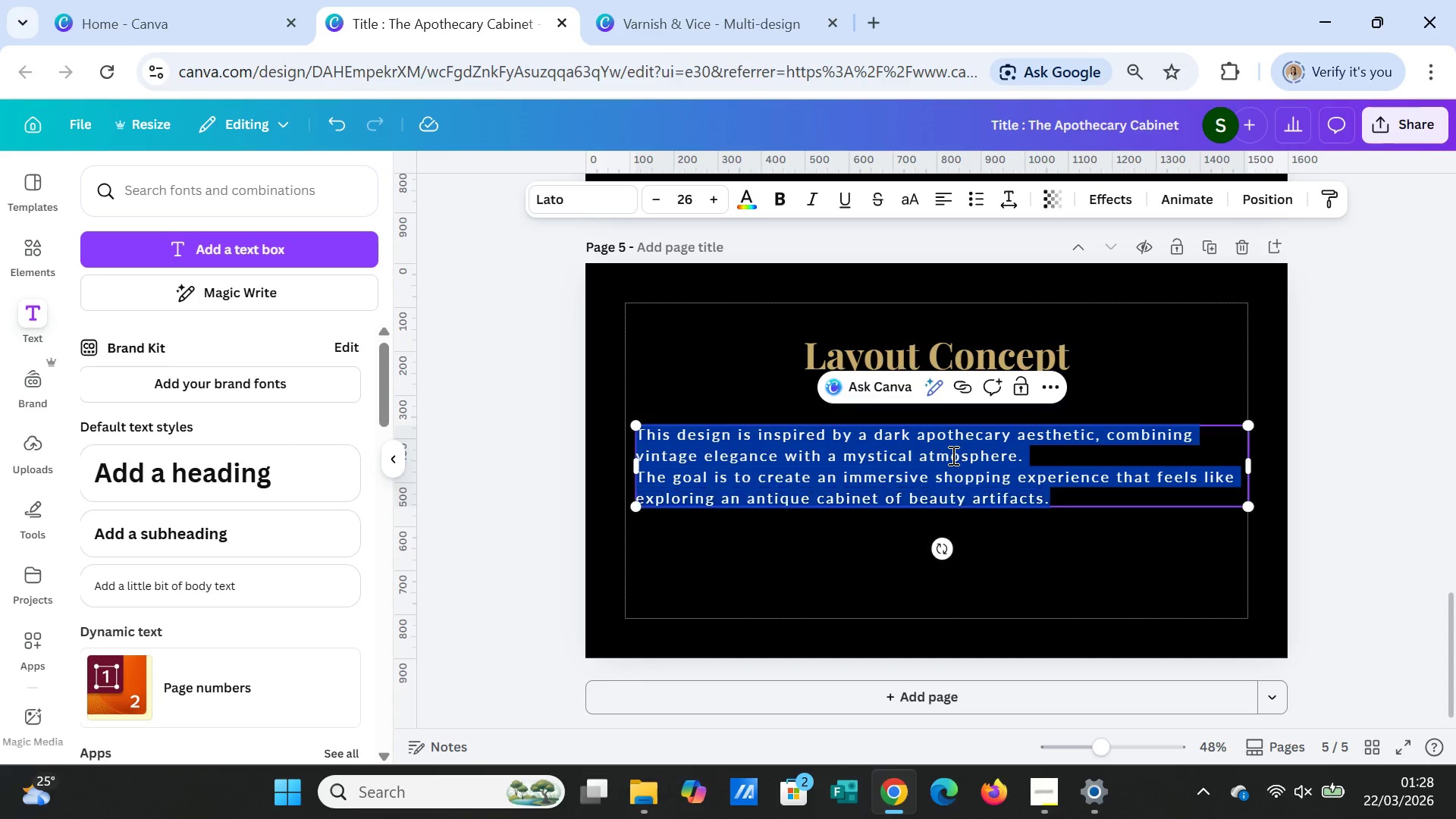 
key(Shift+ArrowDown)
 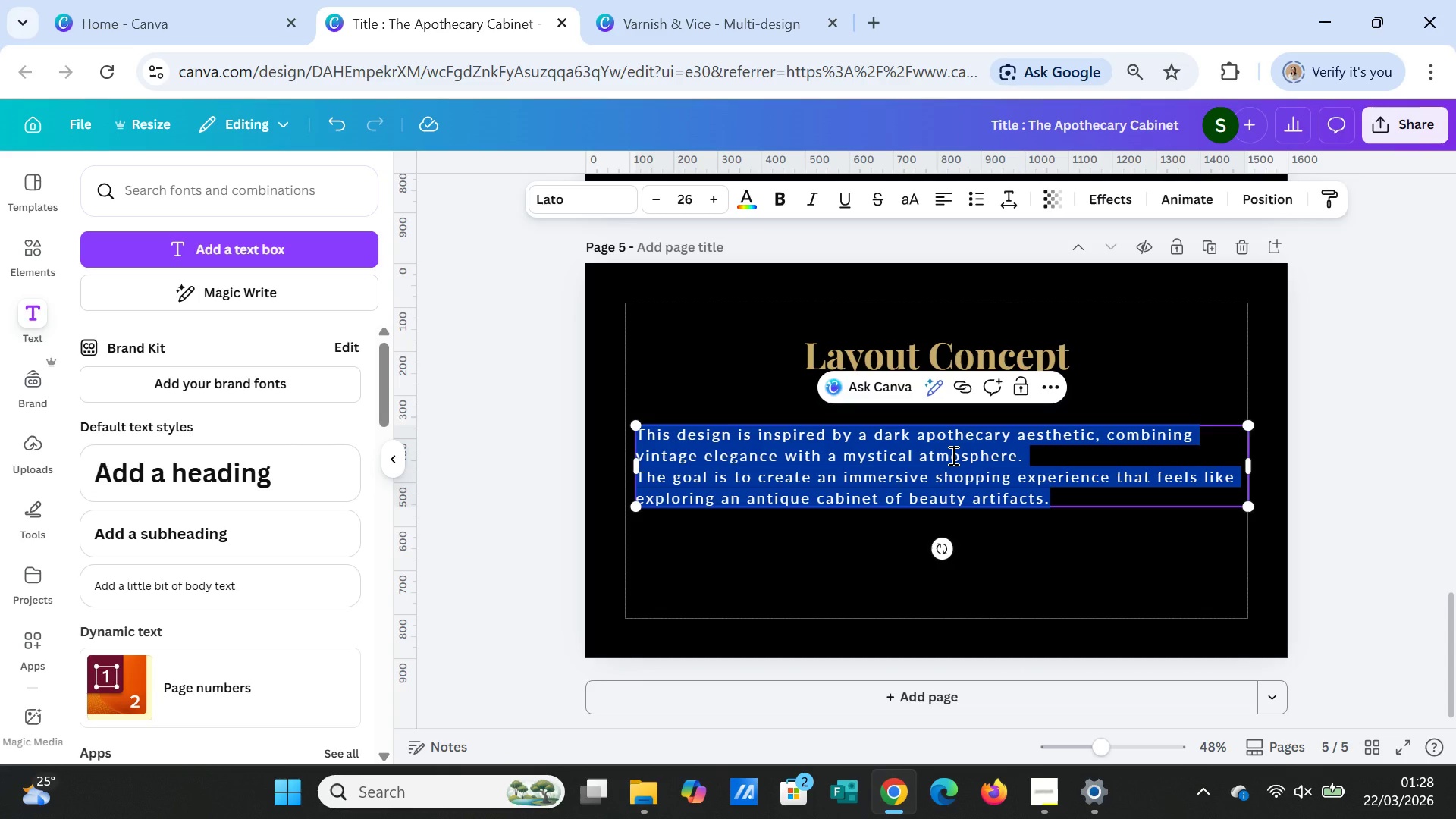 
type(The layout is designed to resemble )
 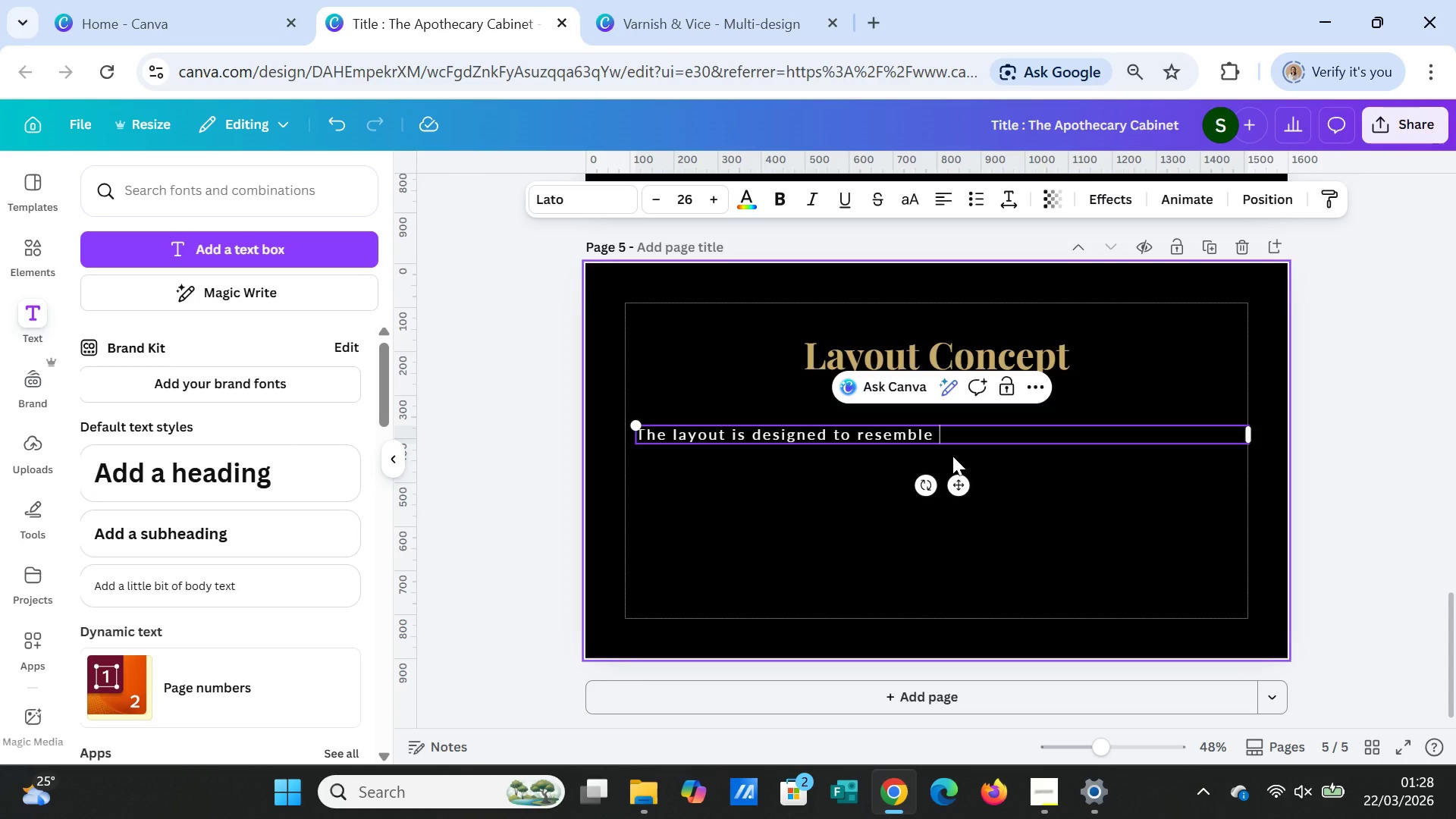 
type(an antiqy)
key(Backspace)
type(ue )
 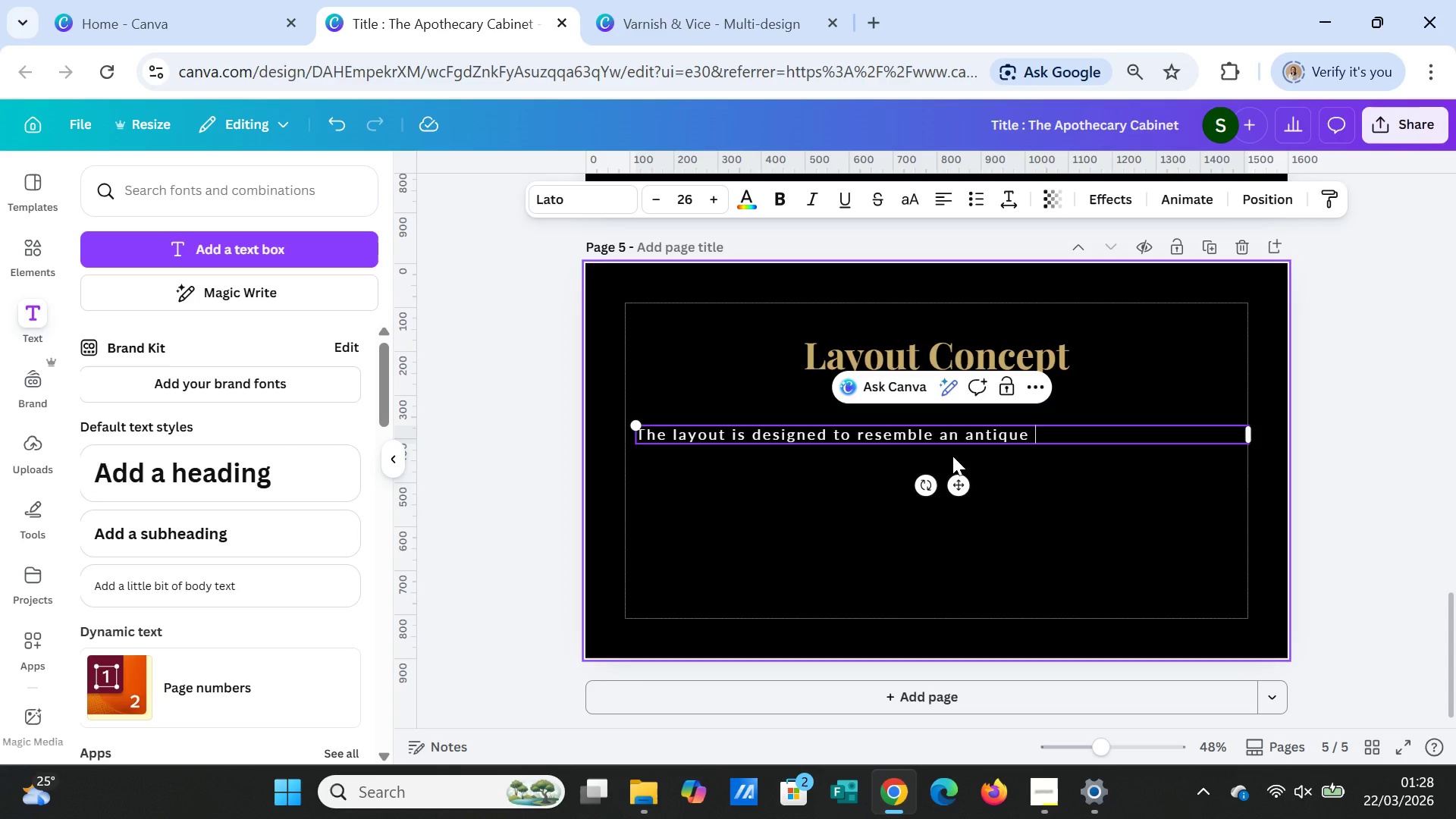 
type(apothecary cabinet, where each product category )
 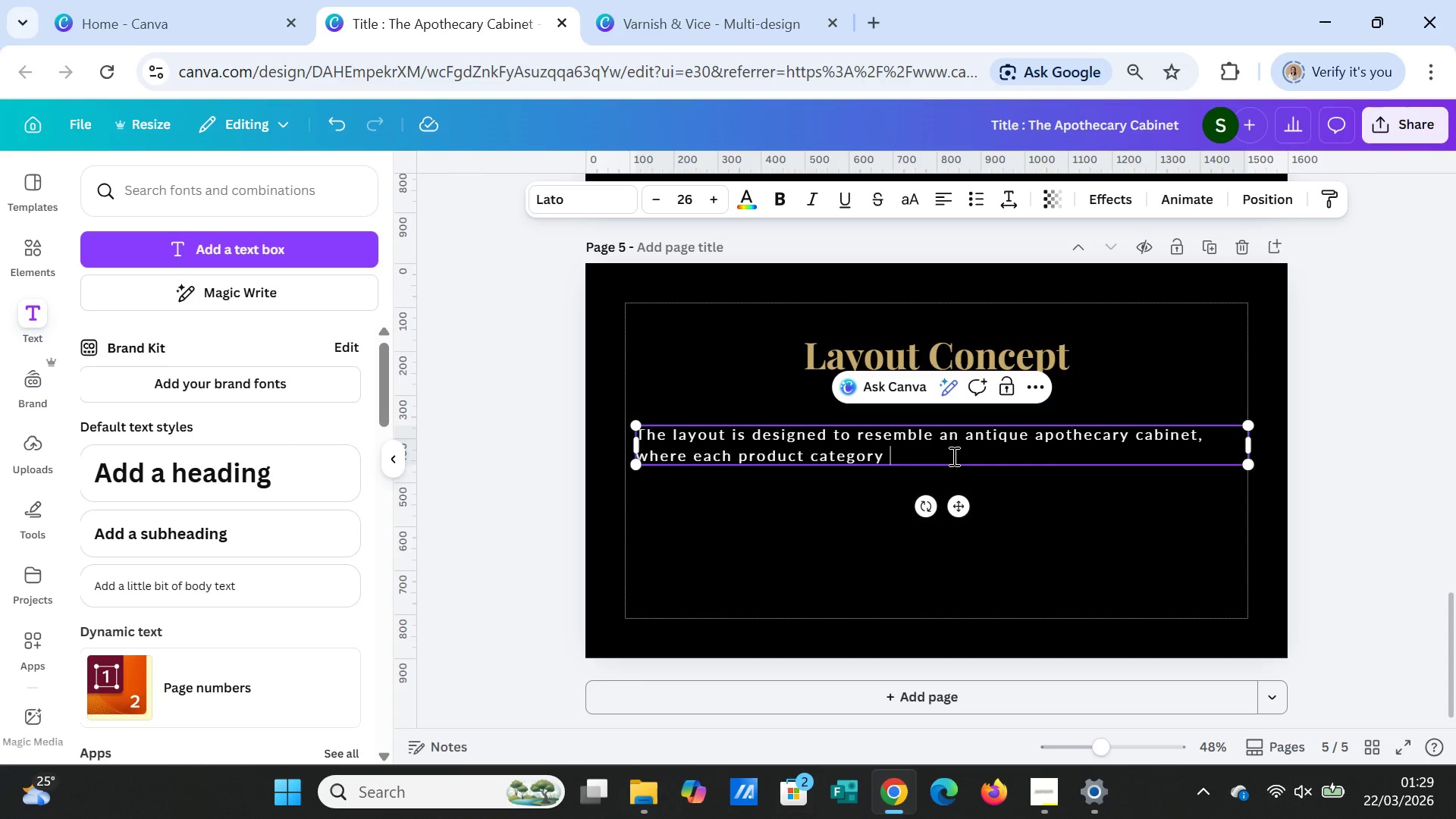 
wait(5.36)
 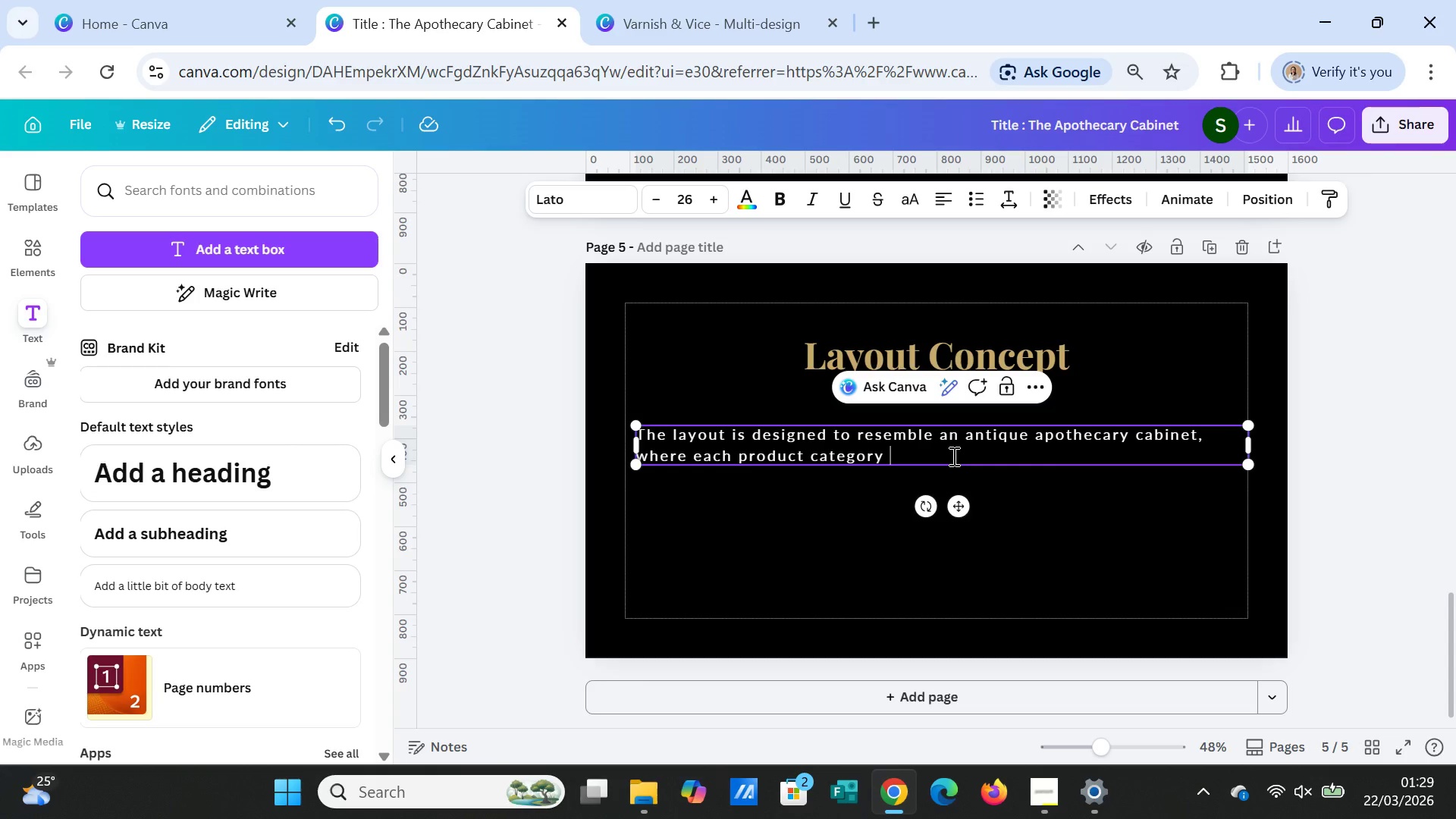 
type(is displayed )
 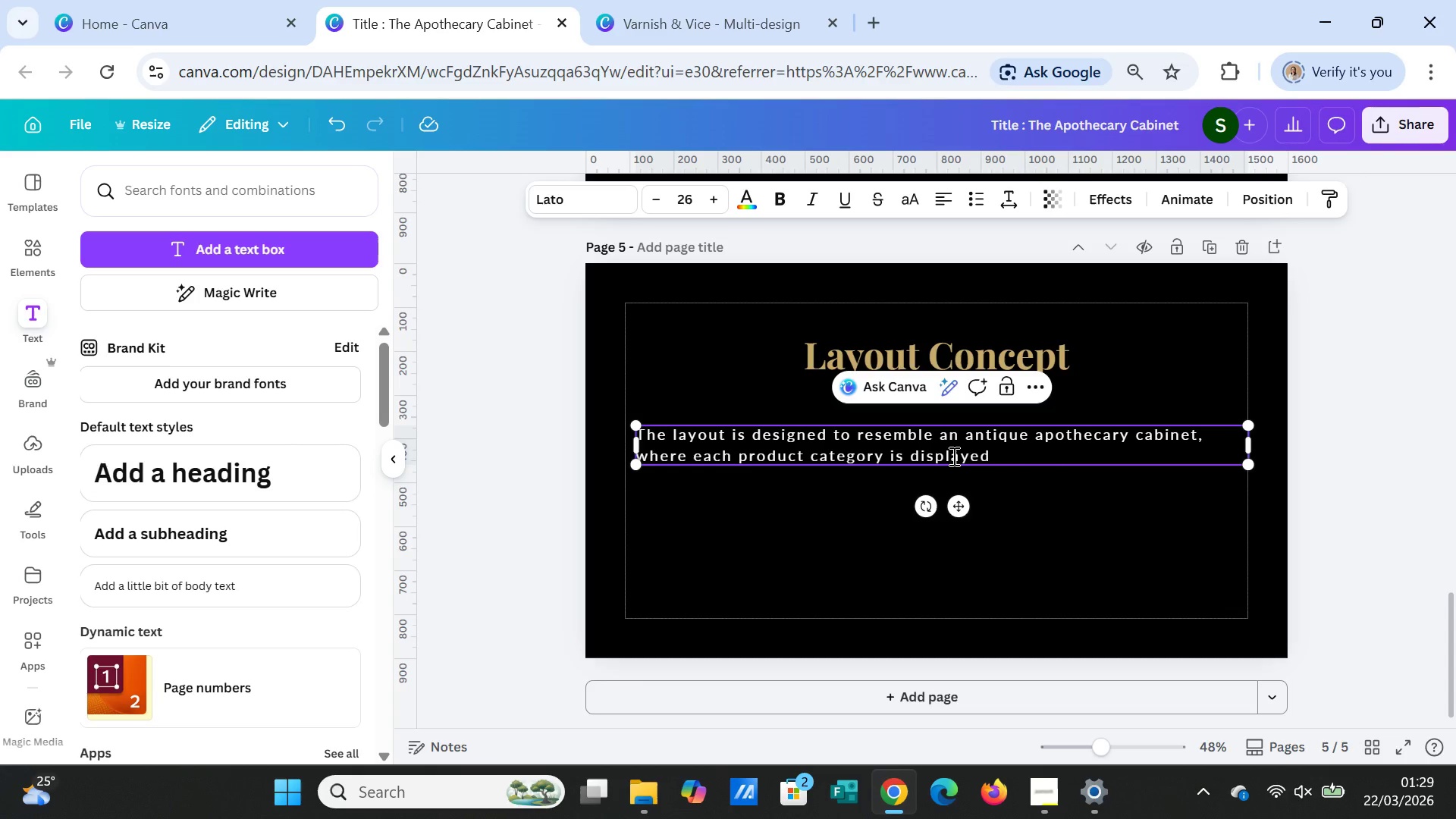 
wait(8.48)
 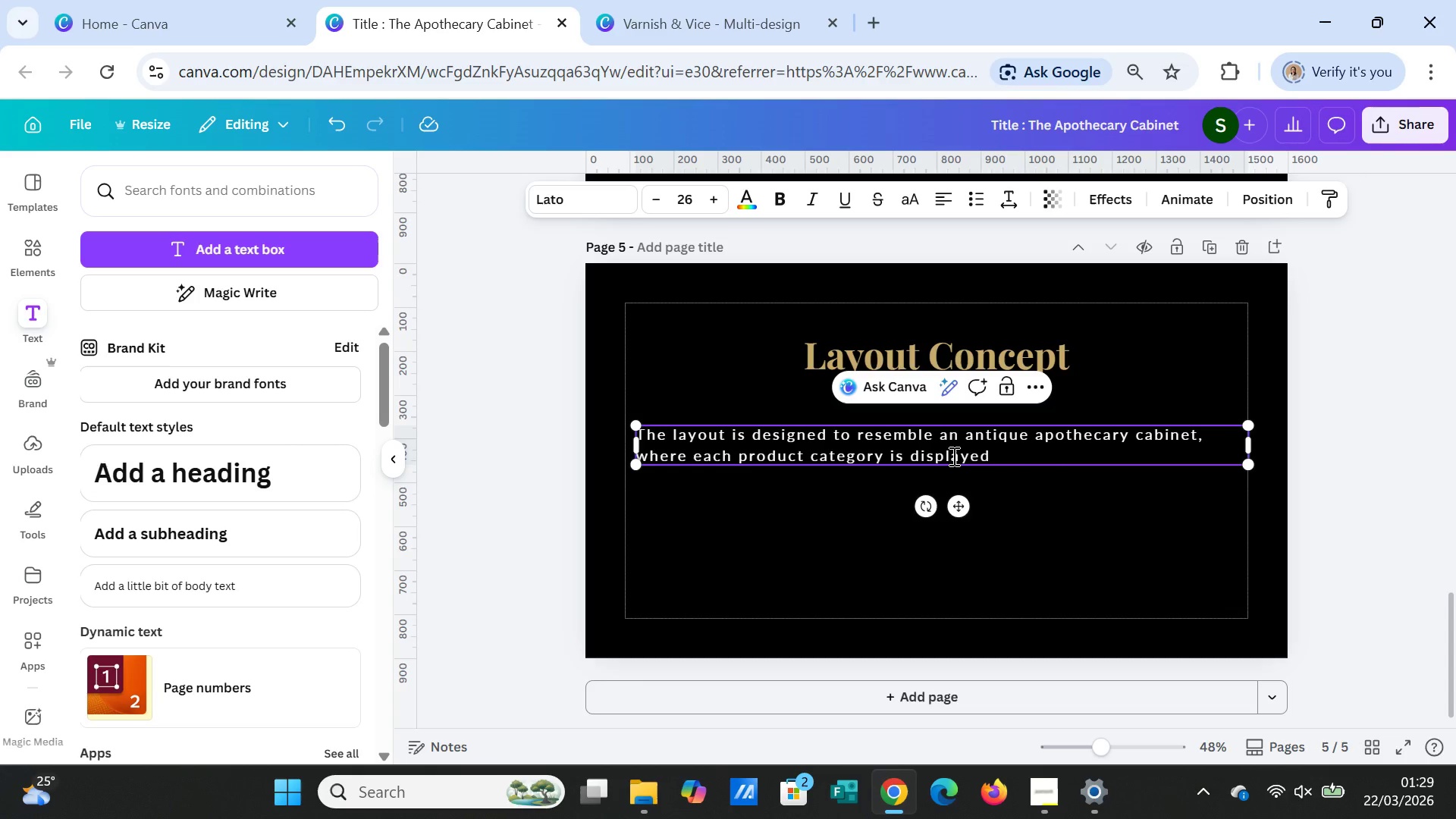 
type(as ad)
key(Backspace)
key(Backspace)
type(a drawer )
 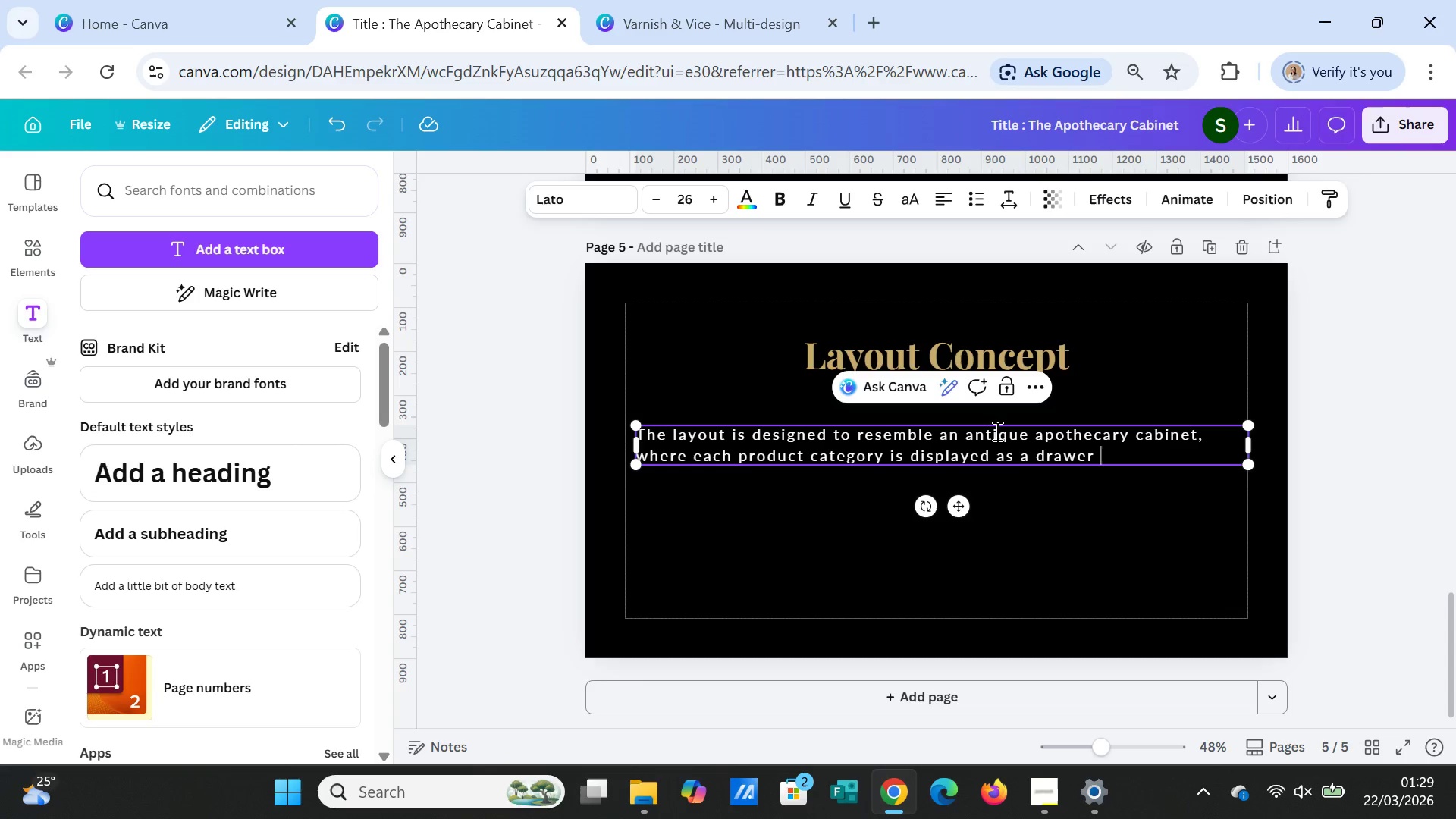 
type(or shelf. This )
key(Backspace)
key(Backspace)
key(Backspace)
key(Backspace)
key(Backspace)
 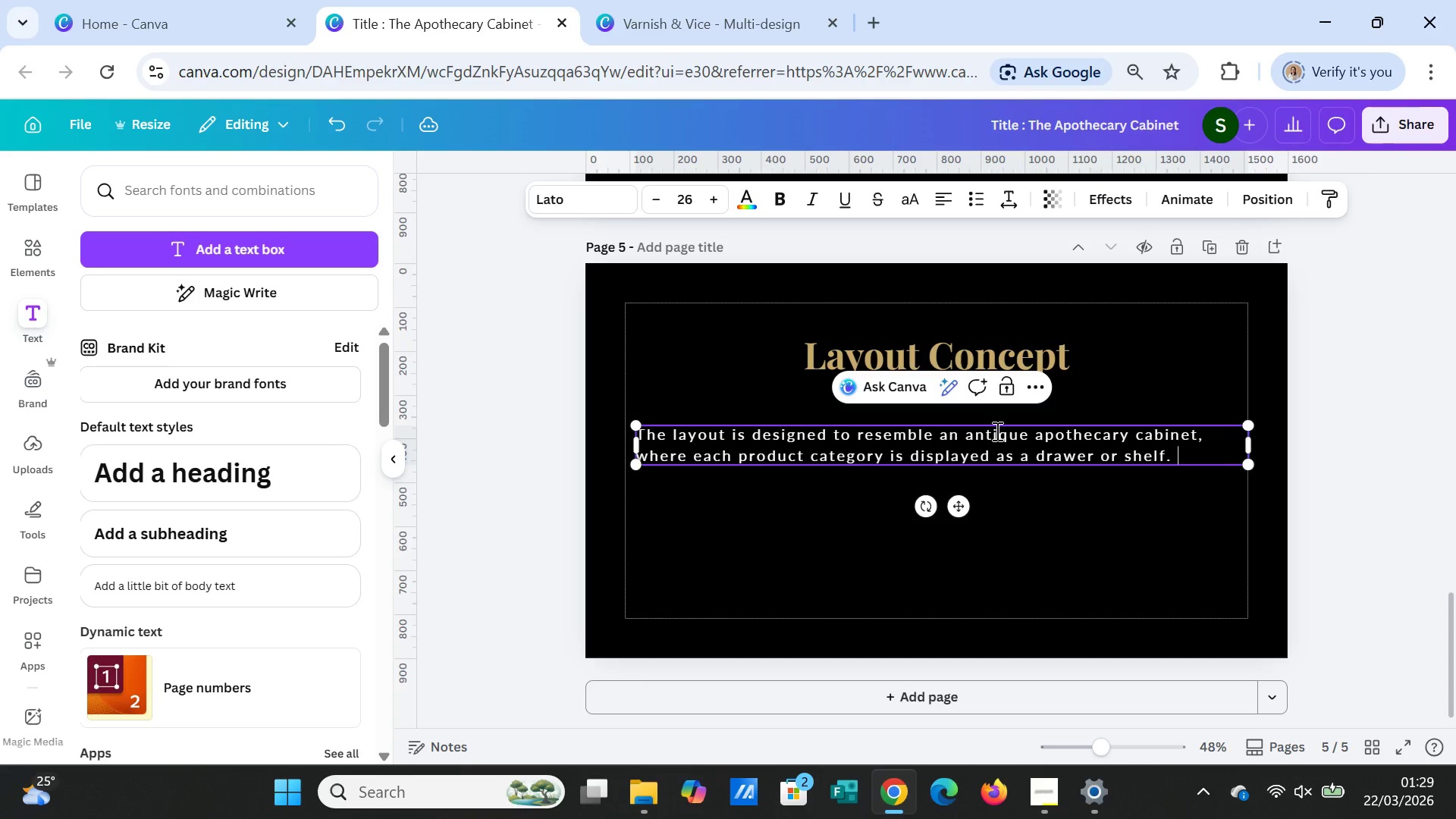 
key(Enter)
 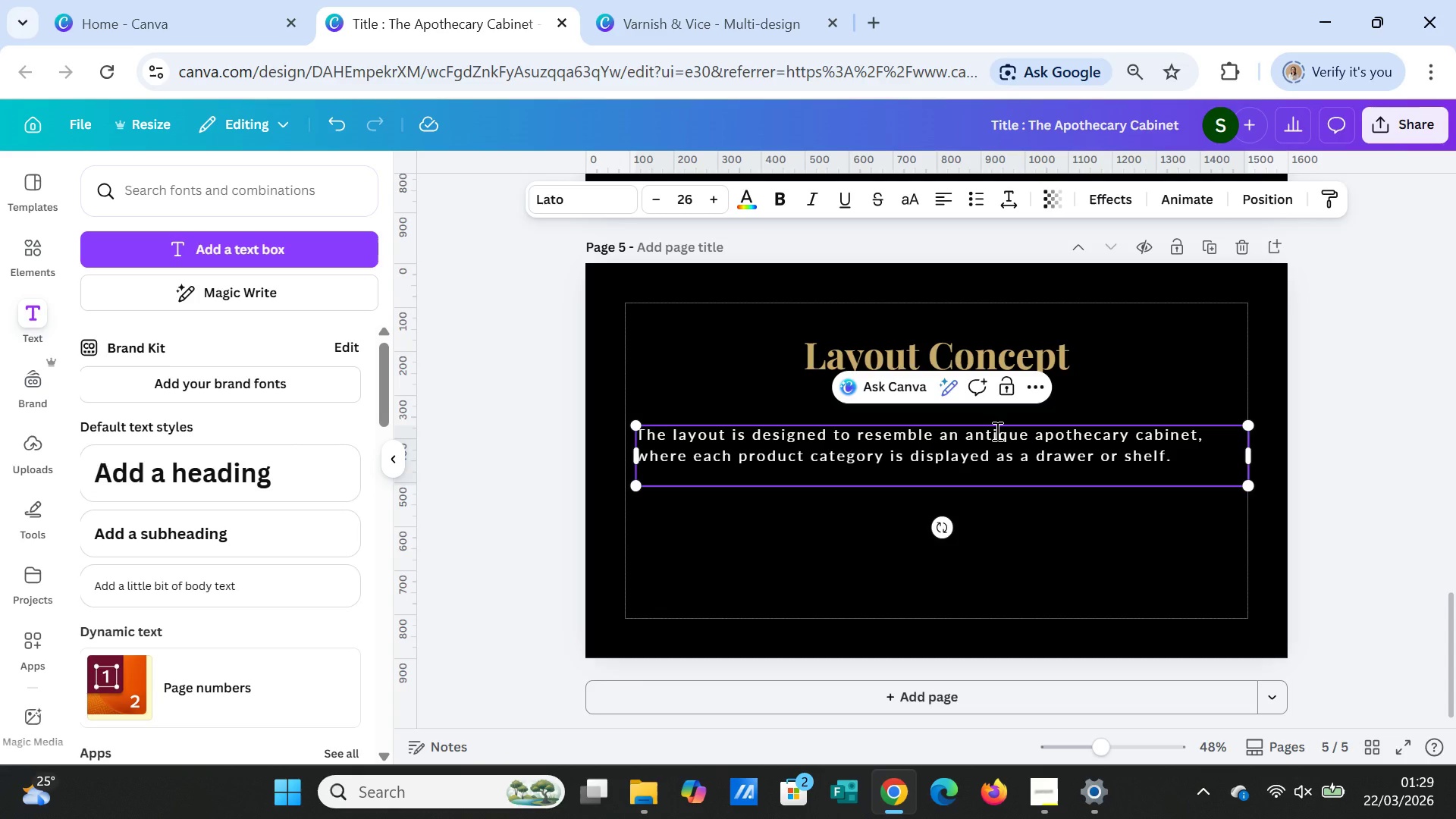 
type(This )
 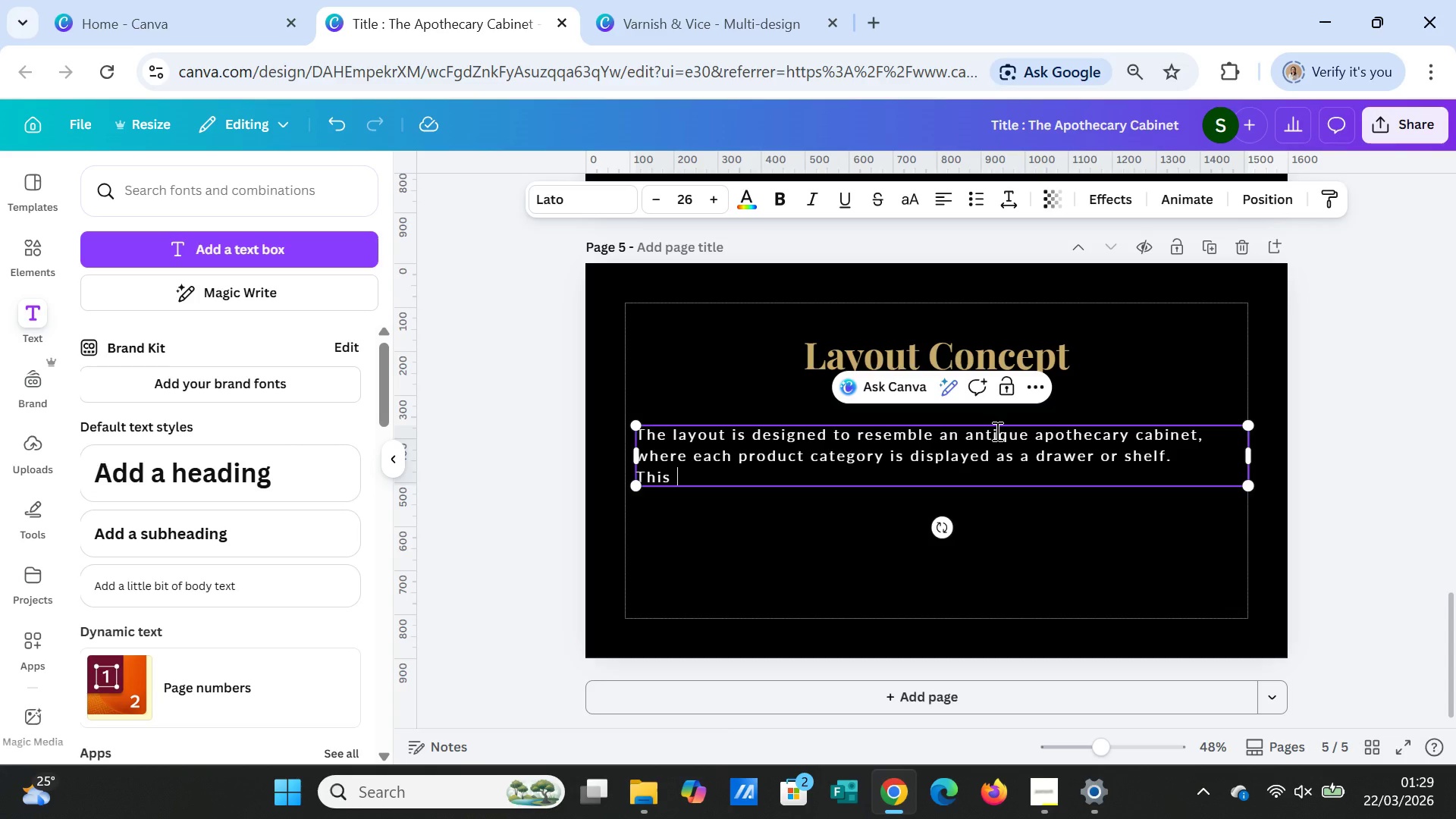 
type(enchances storytelling and creates a unique browsing experience.)
 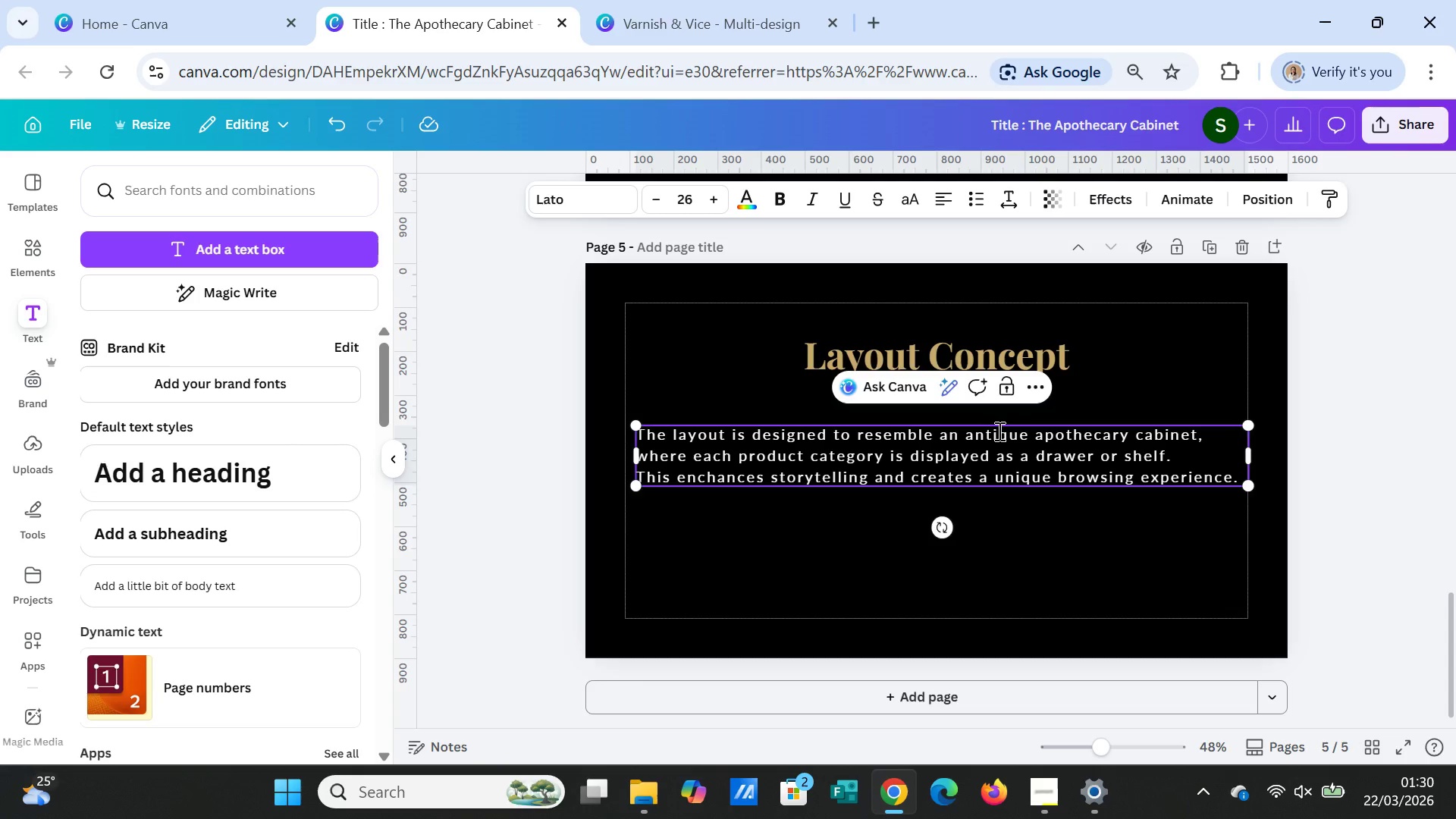 
left_click([1109, 548])
 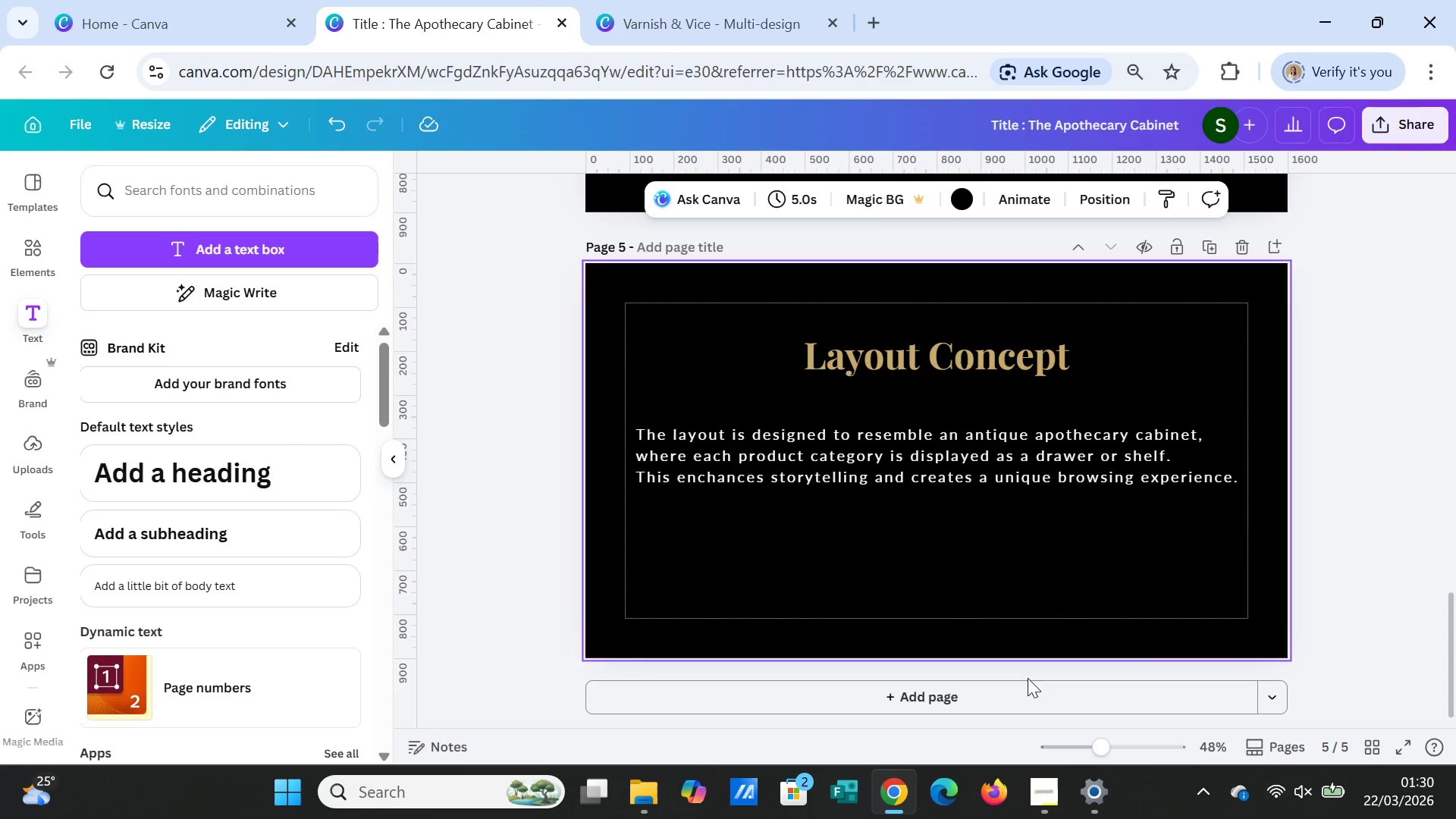 
left_click([1005, 696])
 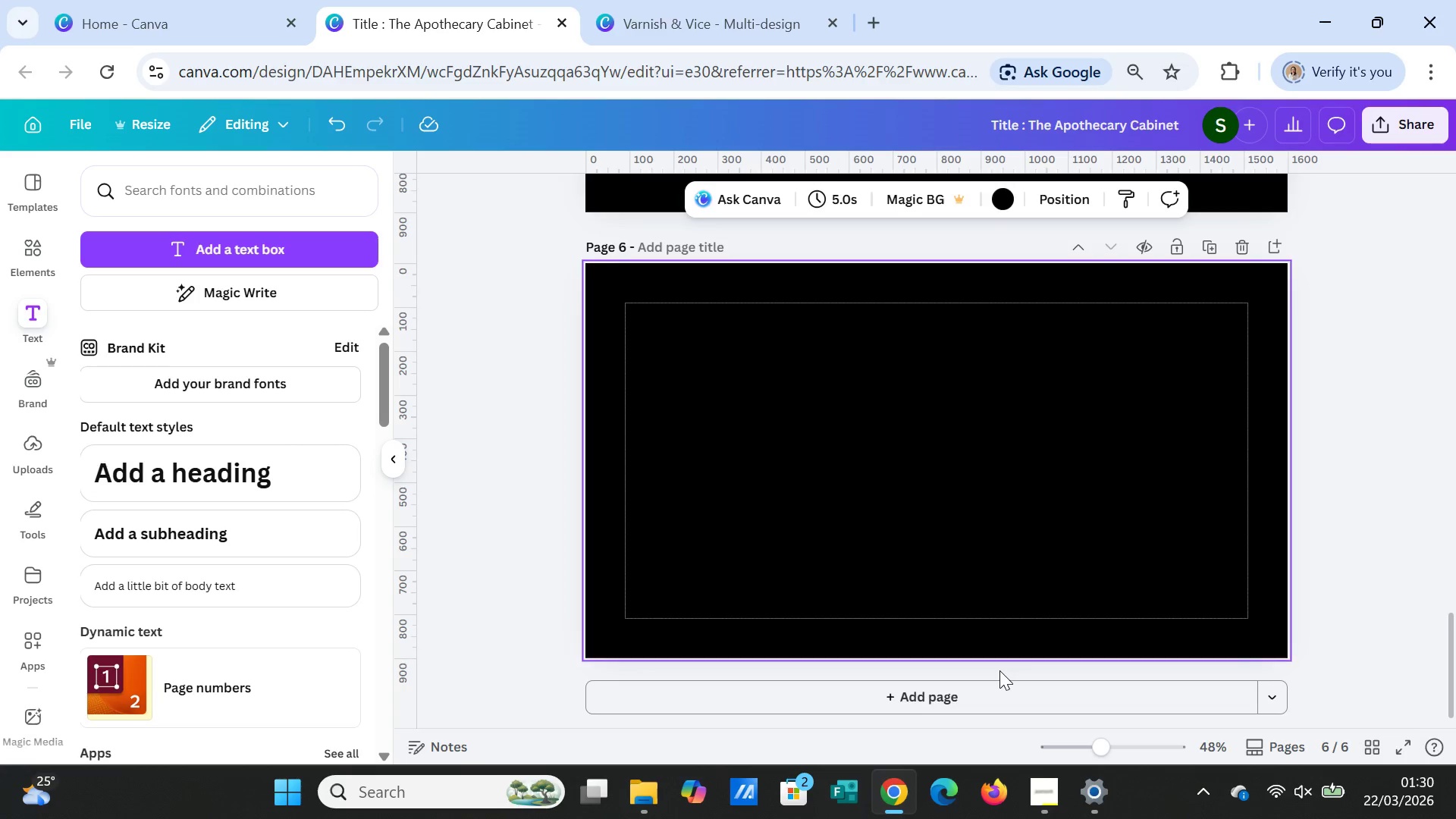 
scroll: coordinate [1101, 526], scroll_direction: up, amount: 5.0
 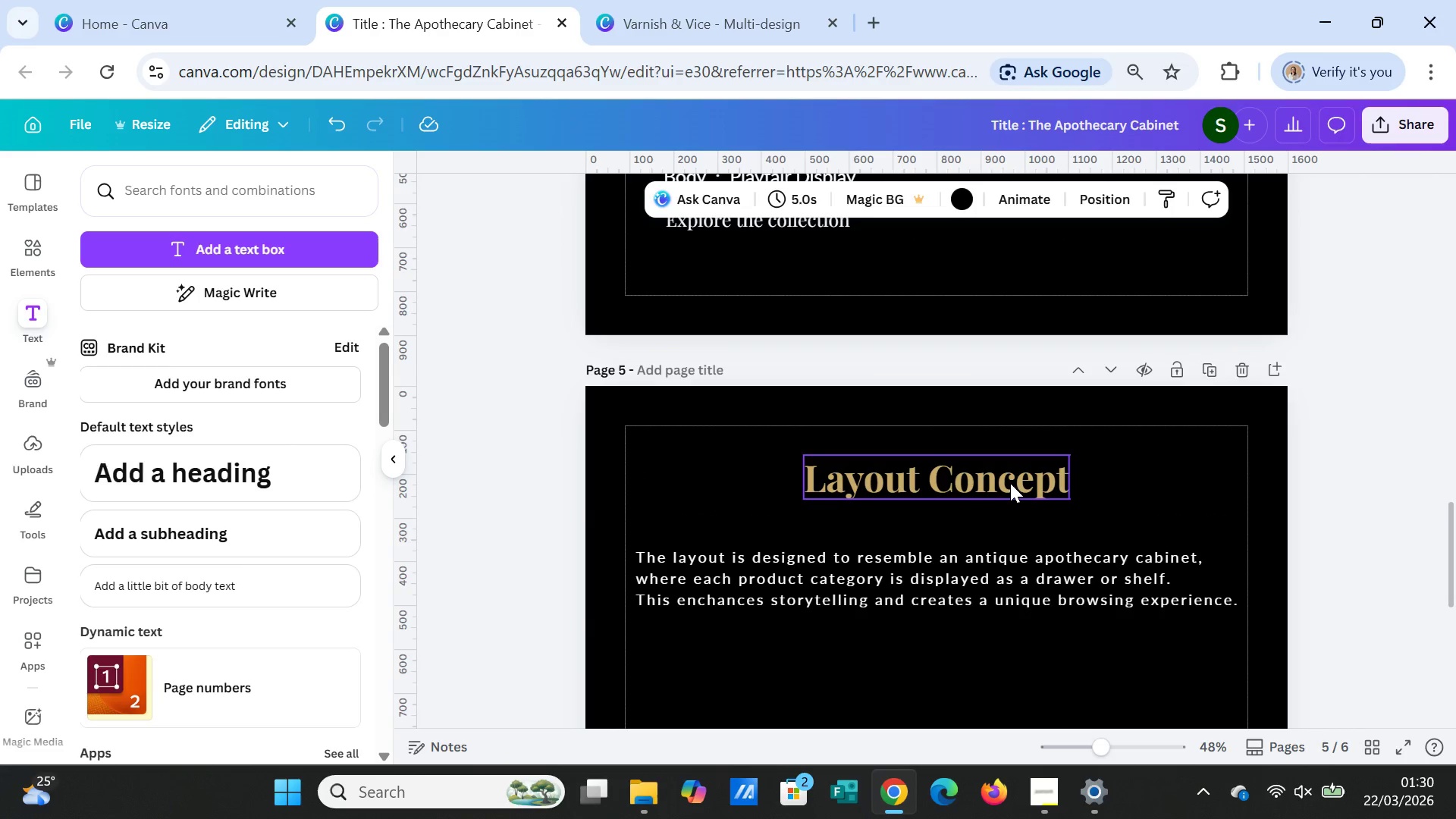 
left_click([1010, 483])
 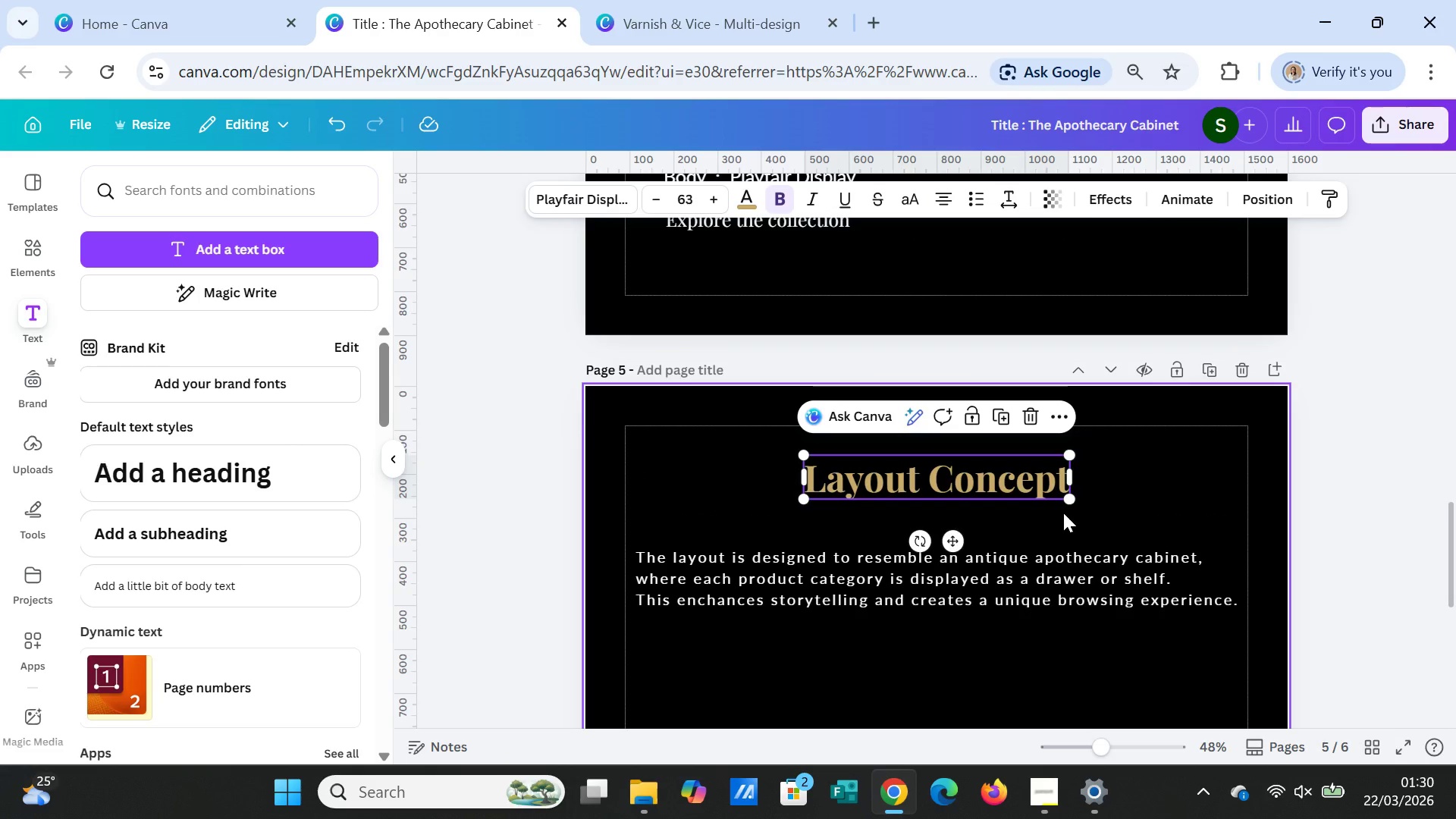 
key(Control+C)
 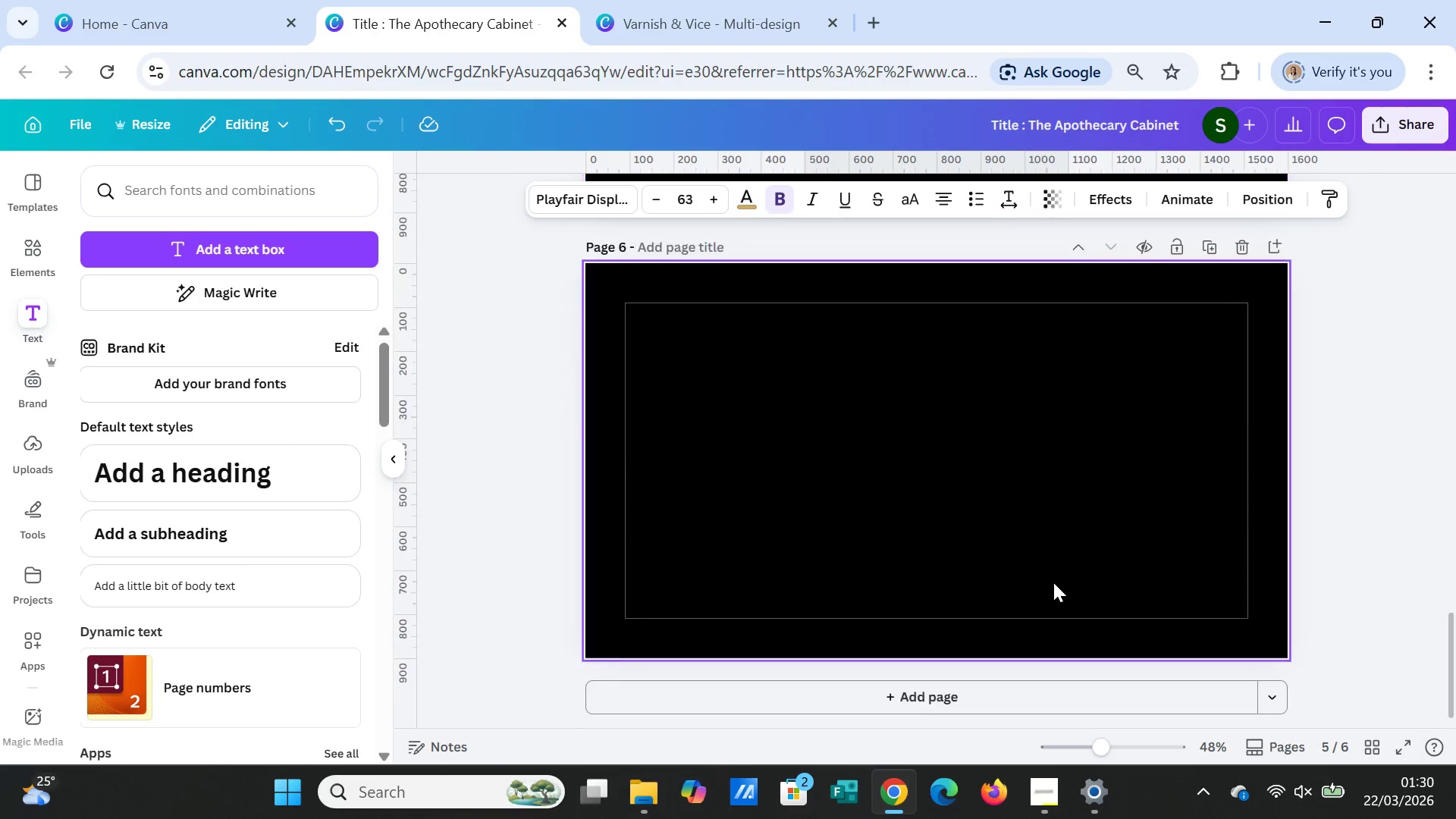 
scroll: coordinate [1053, 582], scroll_direction: down, amount: 3.0
 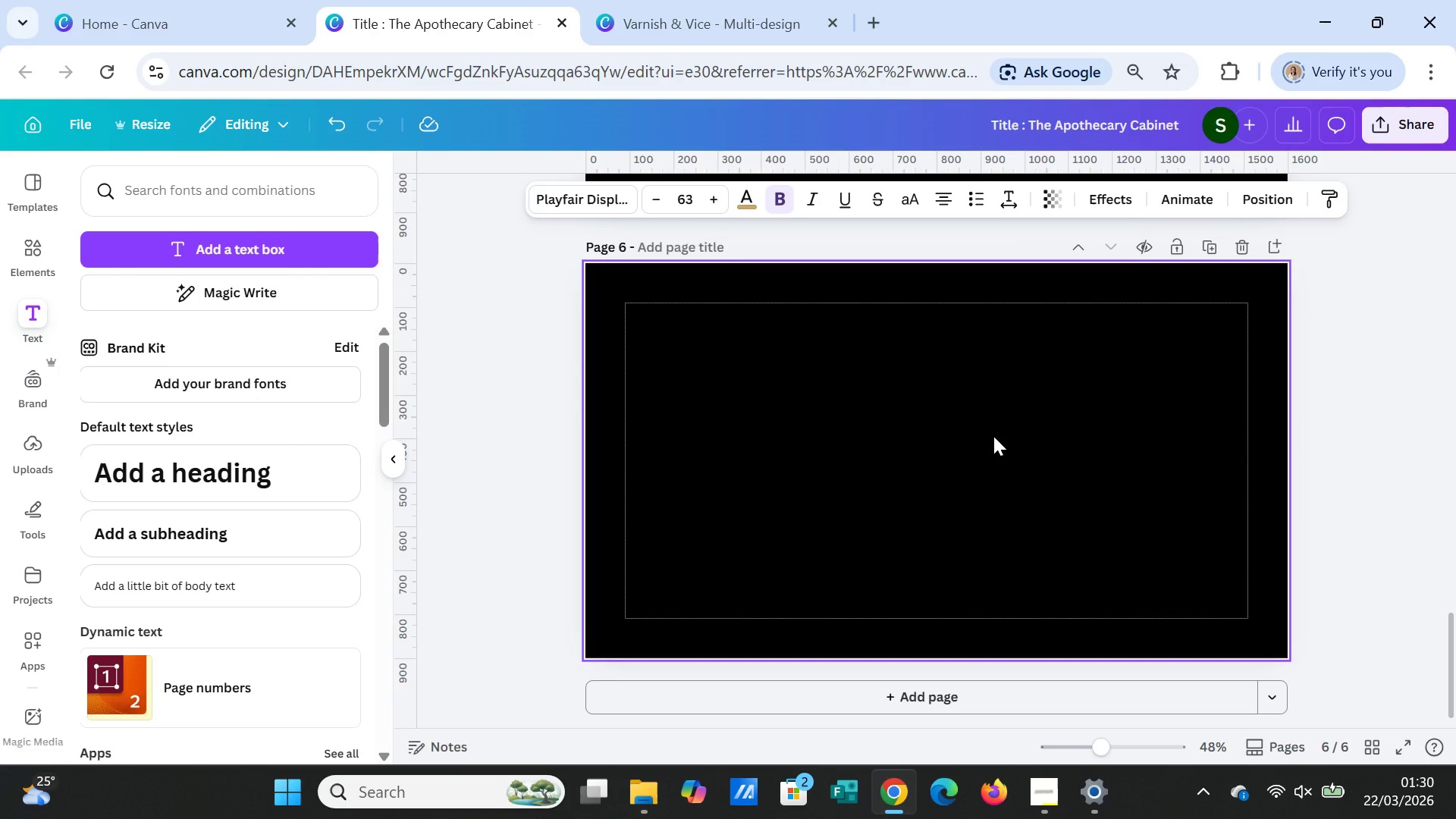 
left_click([993, 436])
 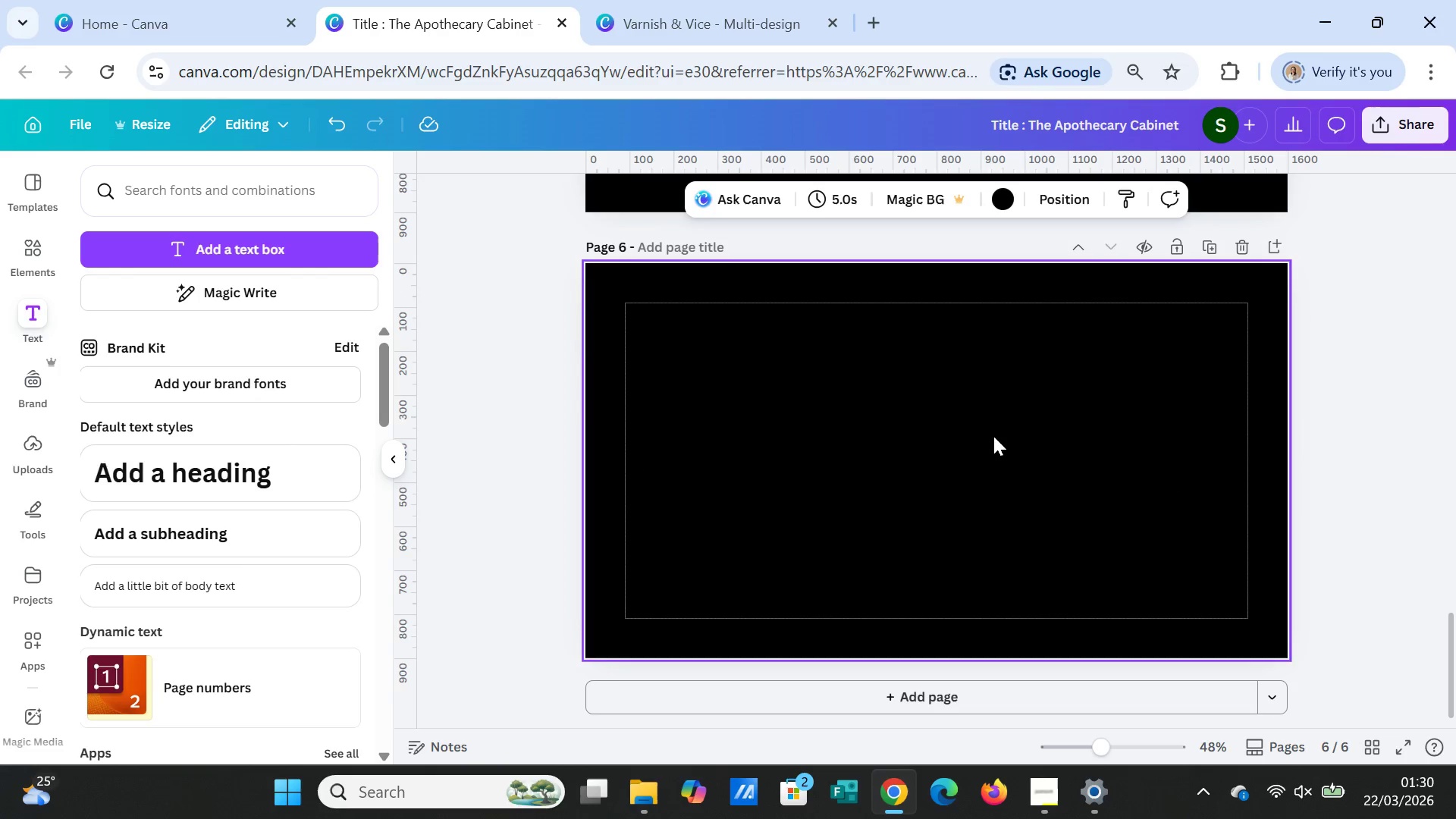 
key(Control+V)
 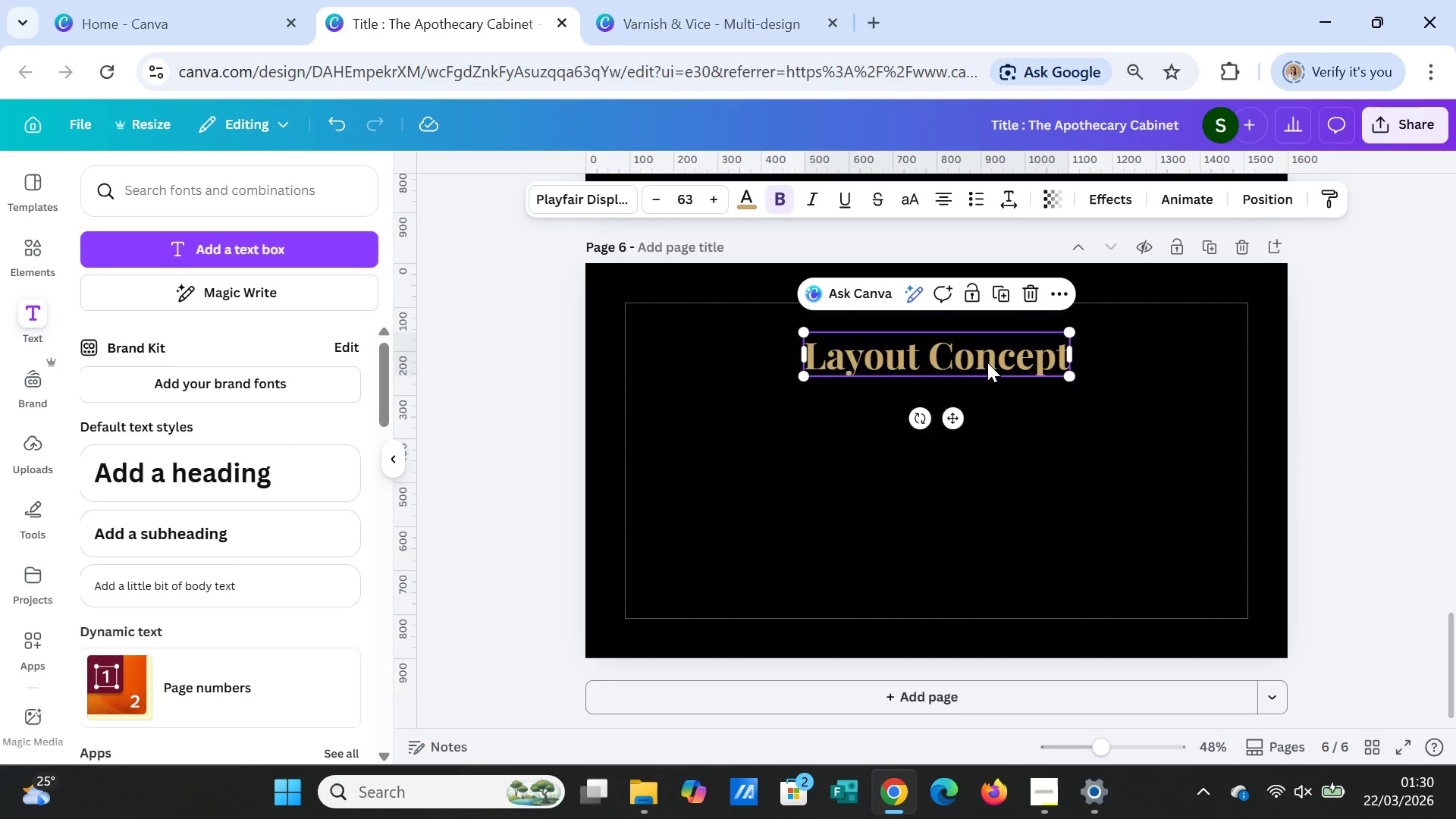 
double_click([987, 362])
 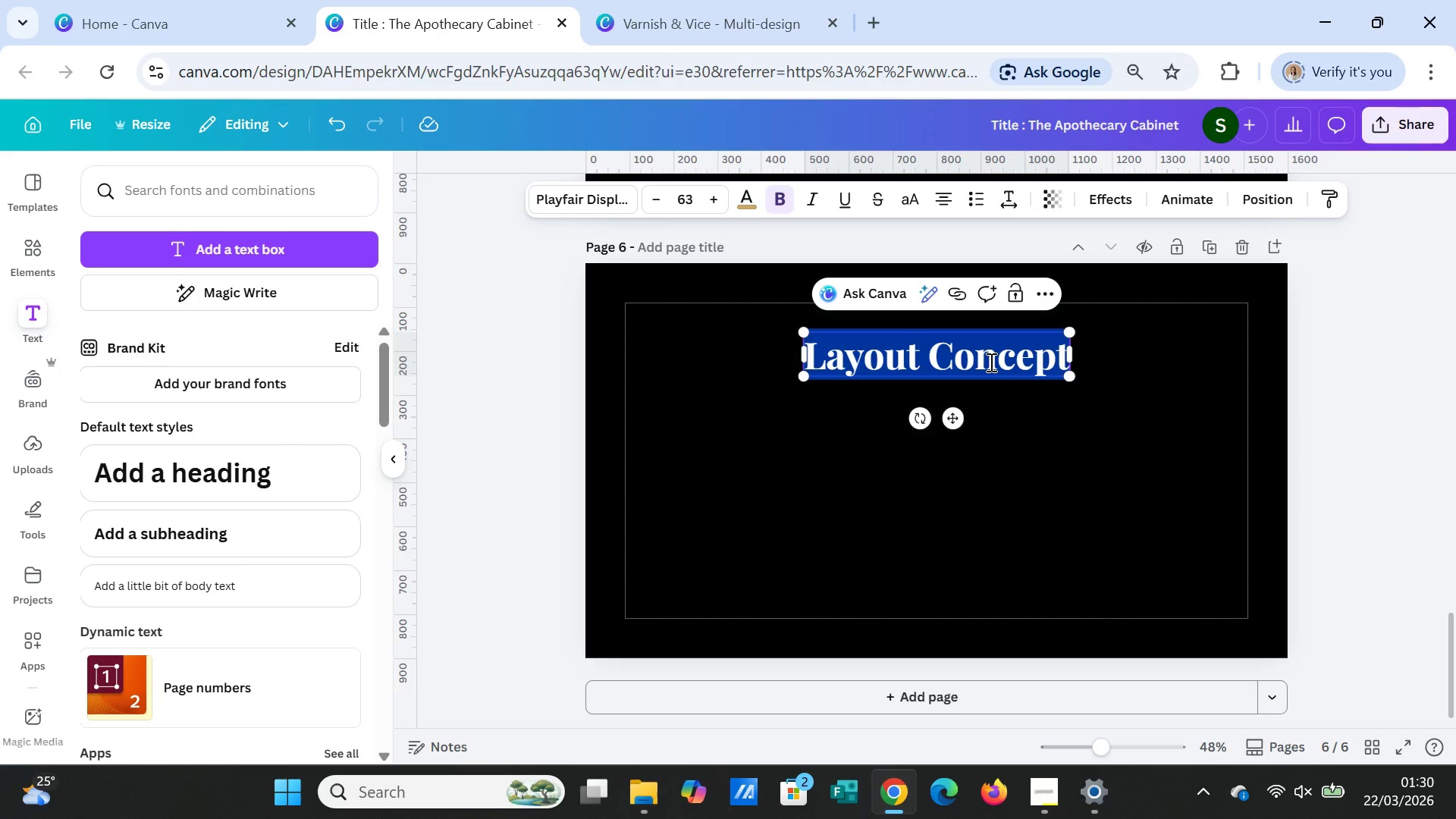 
type(Campaign Continuity)
 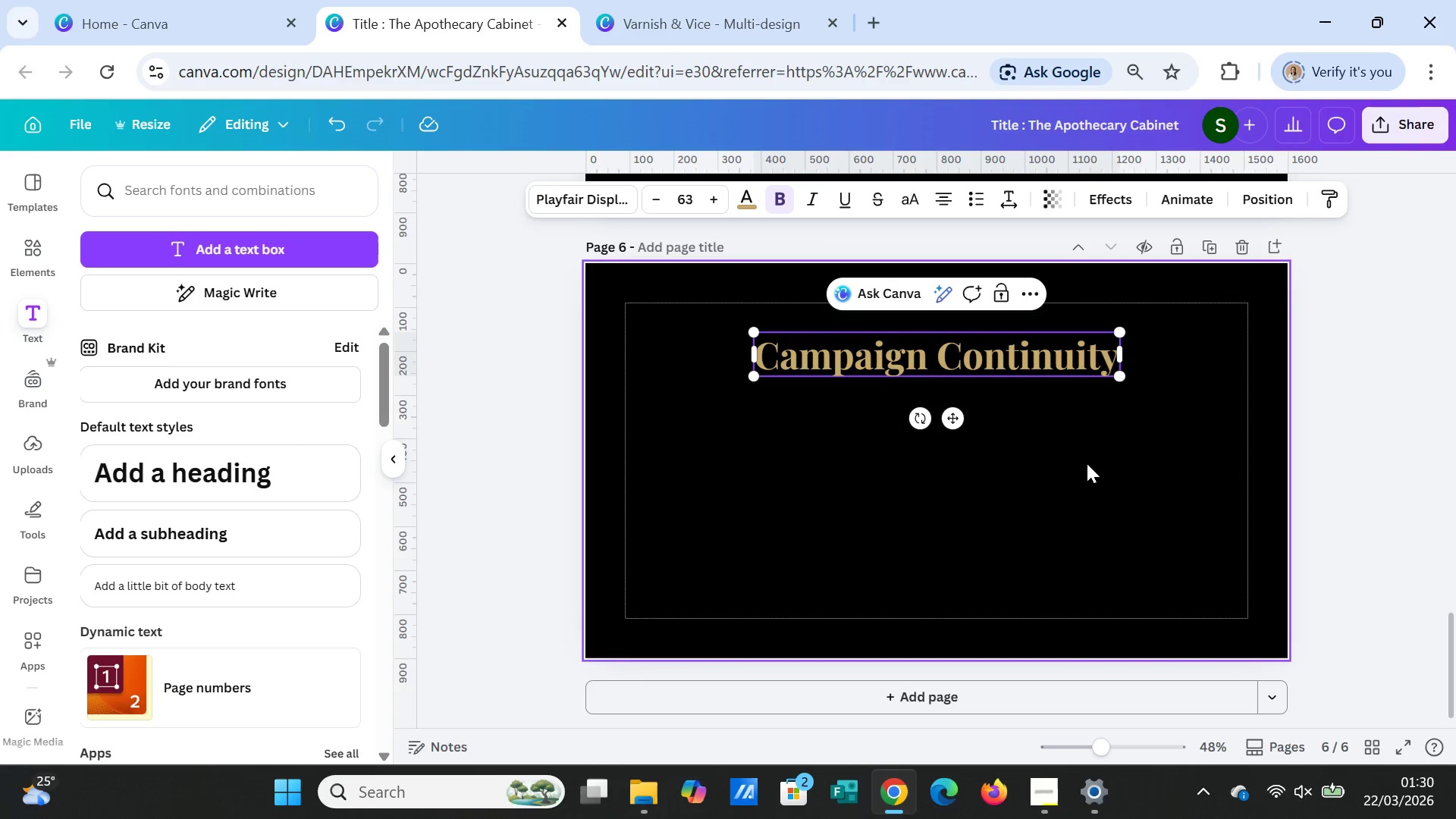 
left_click([1094, 467])
 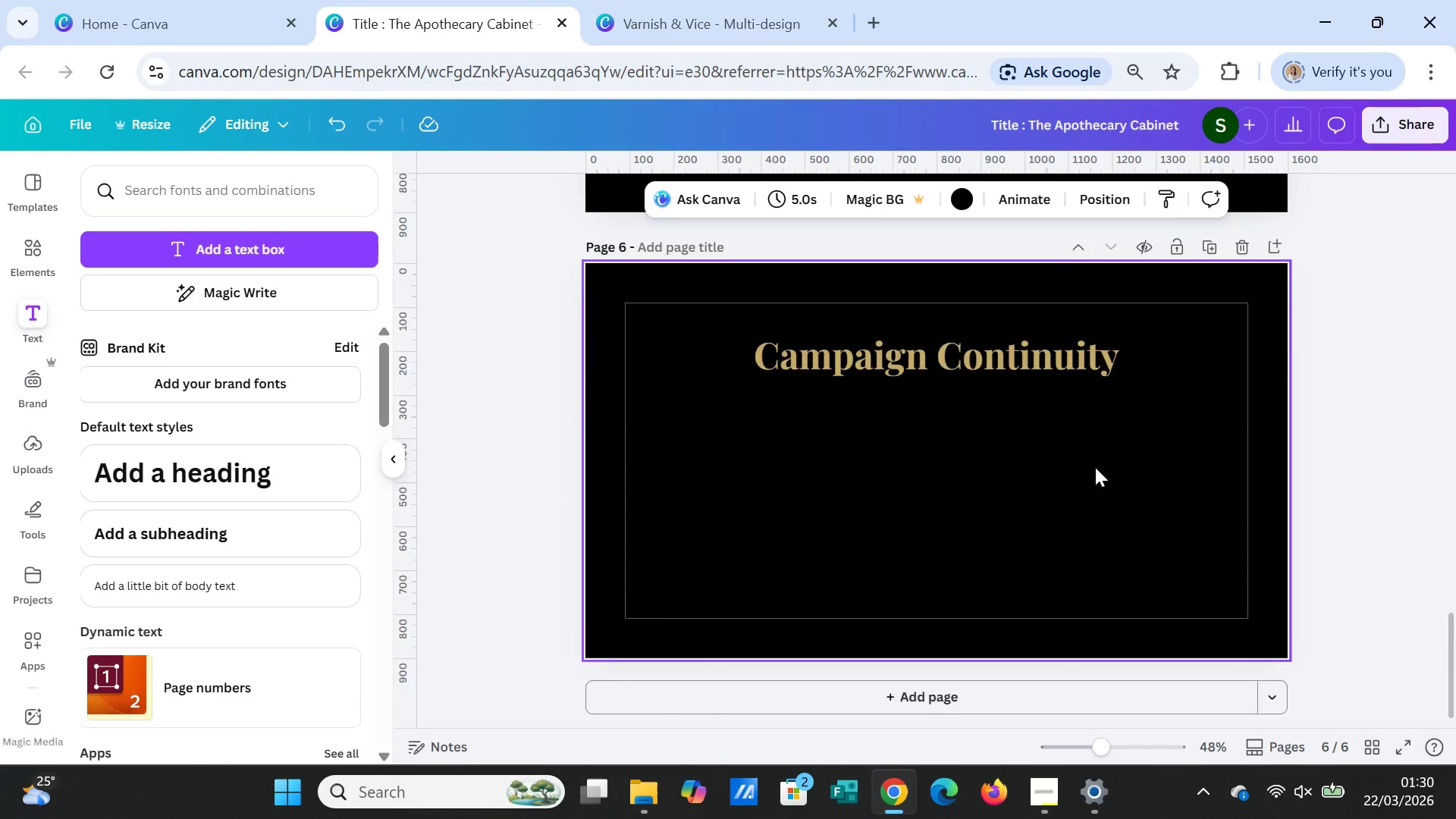 
scroll: coordinate [977, 442], scroll_direction: up, amount: 3.0
 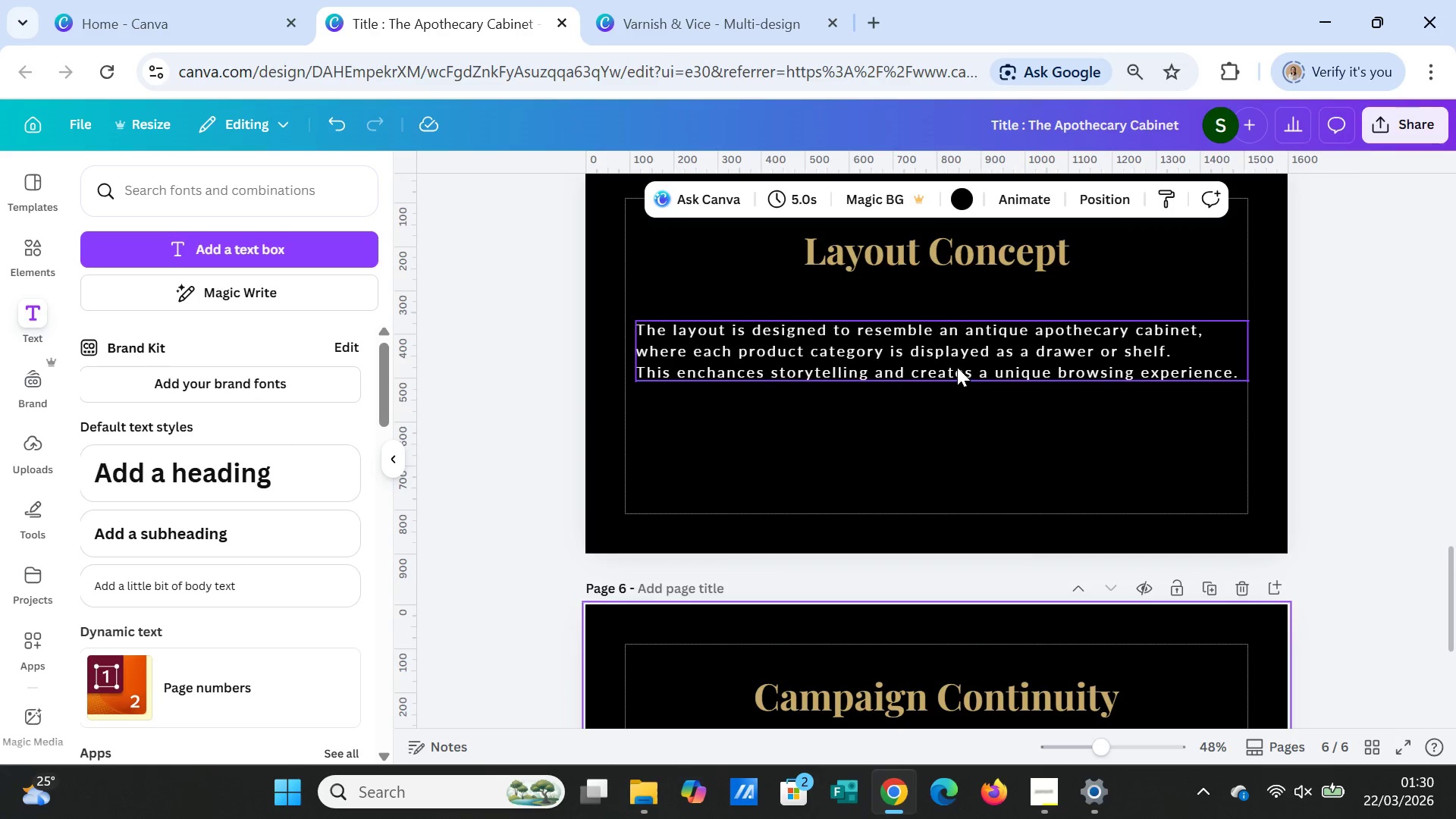 
left_click([957, 367])
 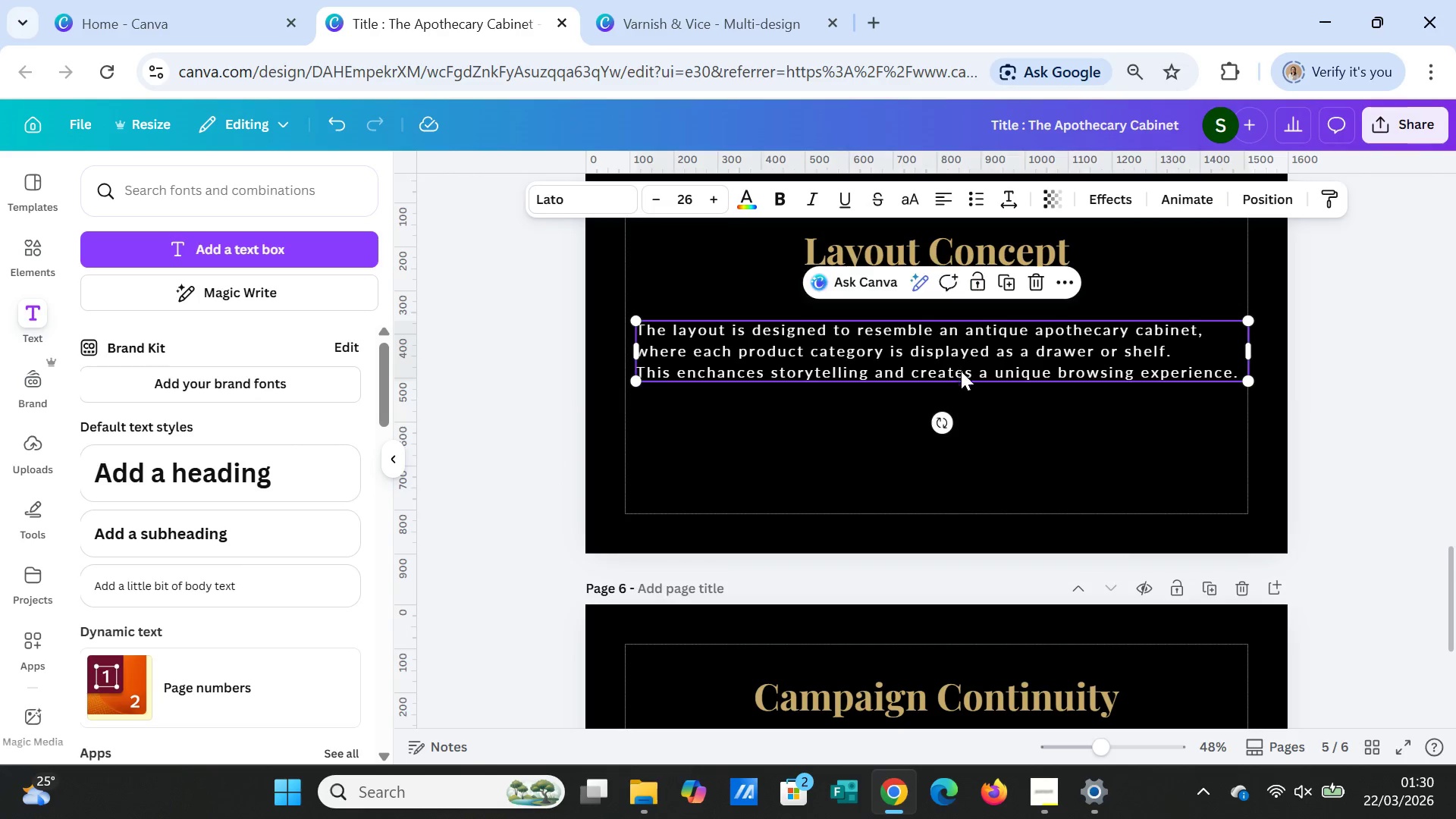 
key(Control+C)
 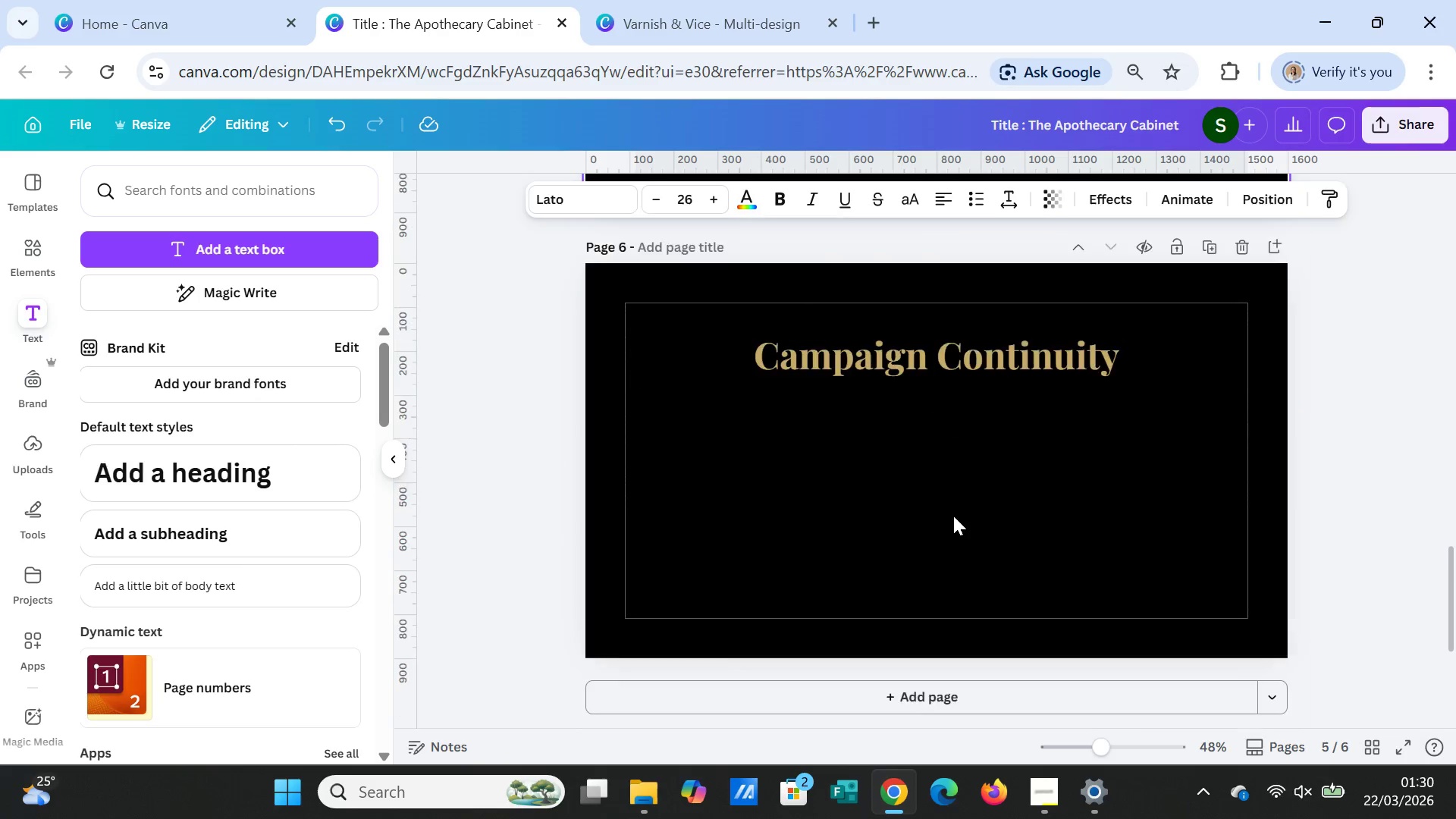 
scroll: coordinate [953, 516], scroll_direction: down, amount: 3.0
 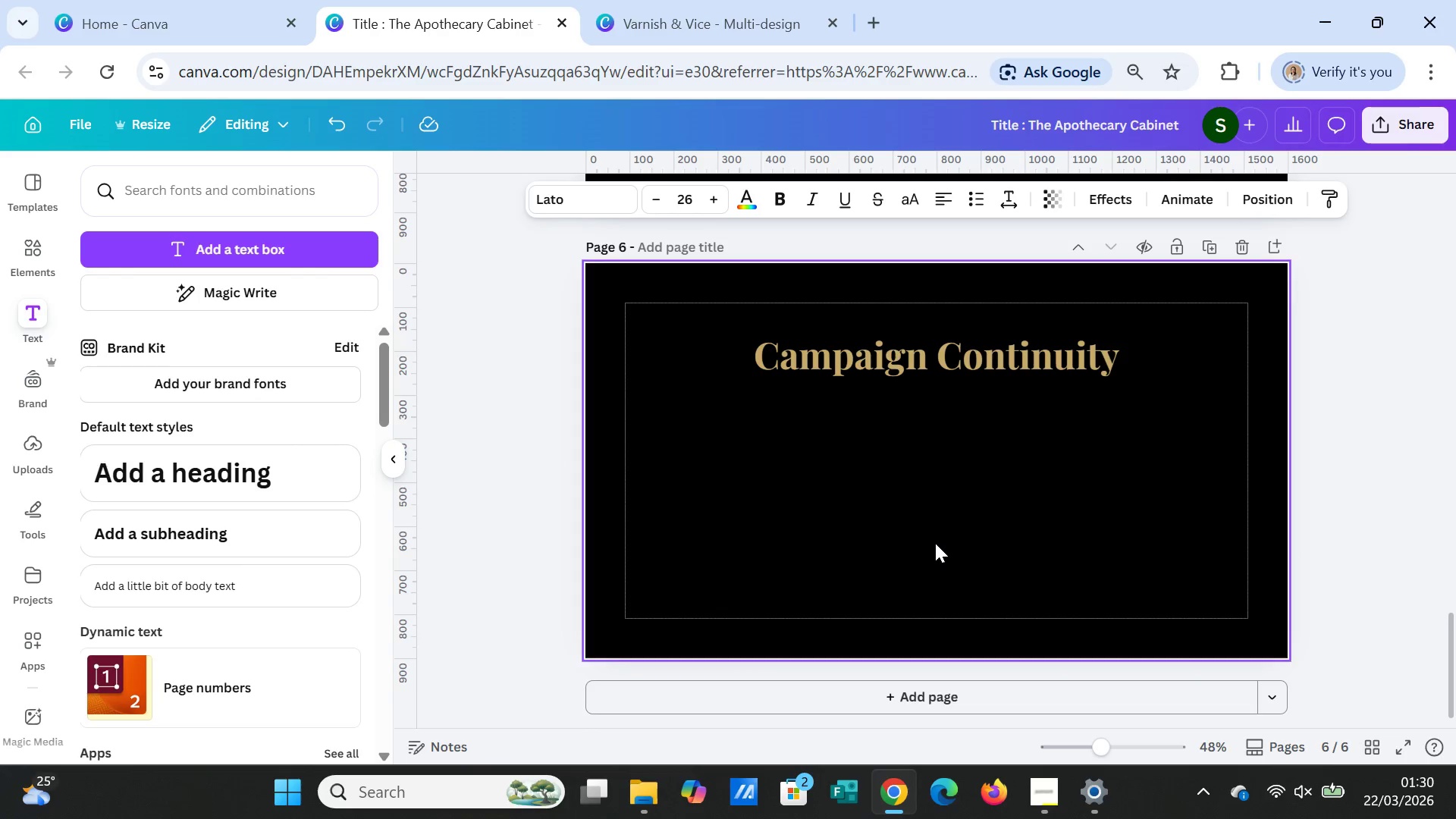 
left_click([935, 543])
 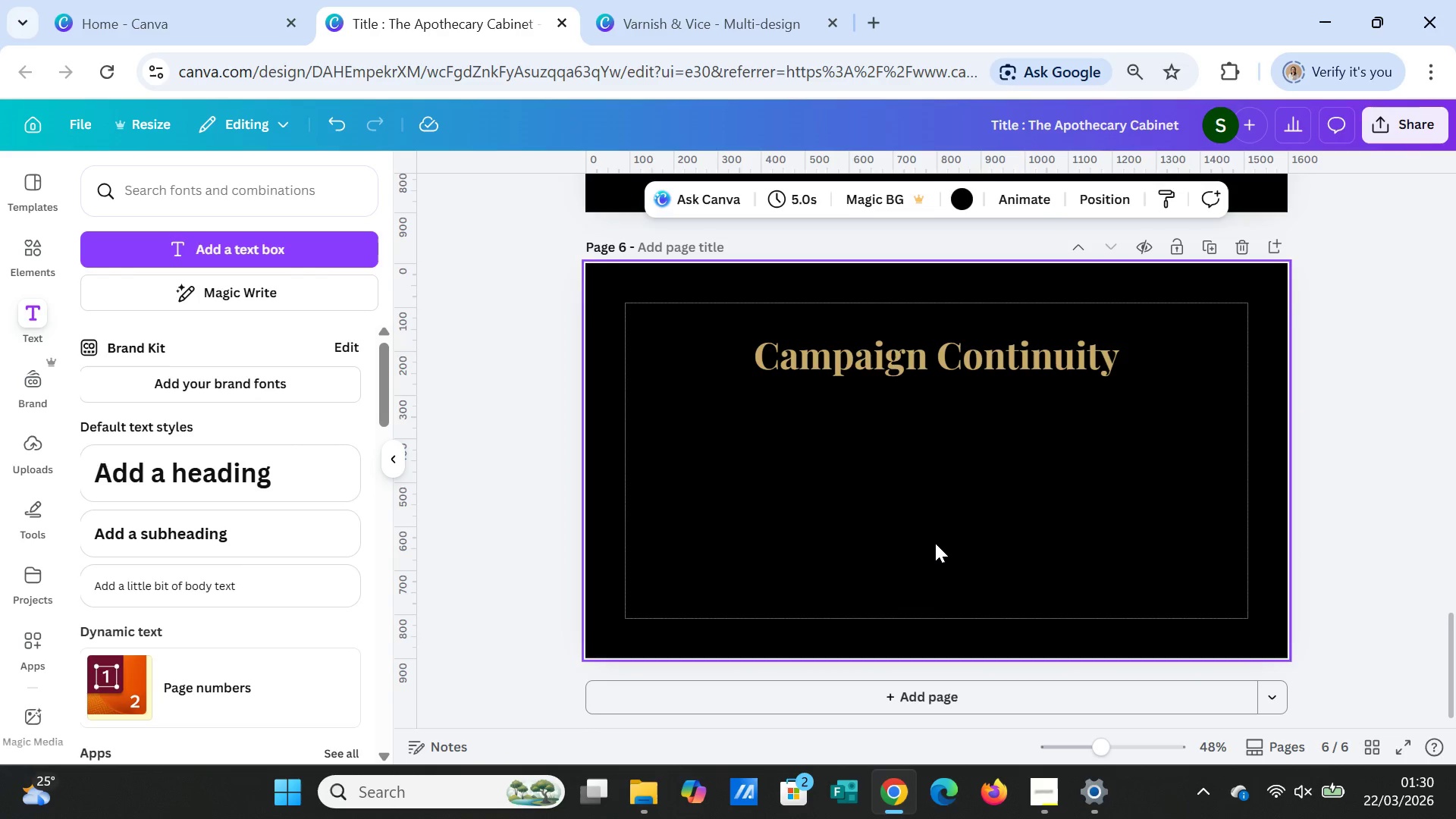 
key(Control+ControlLeft)
 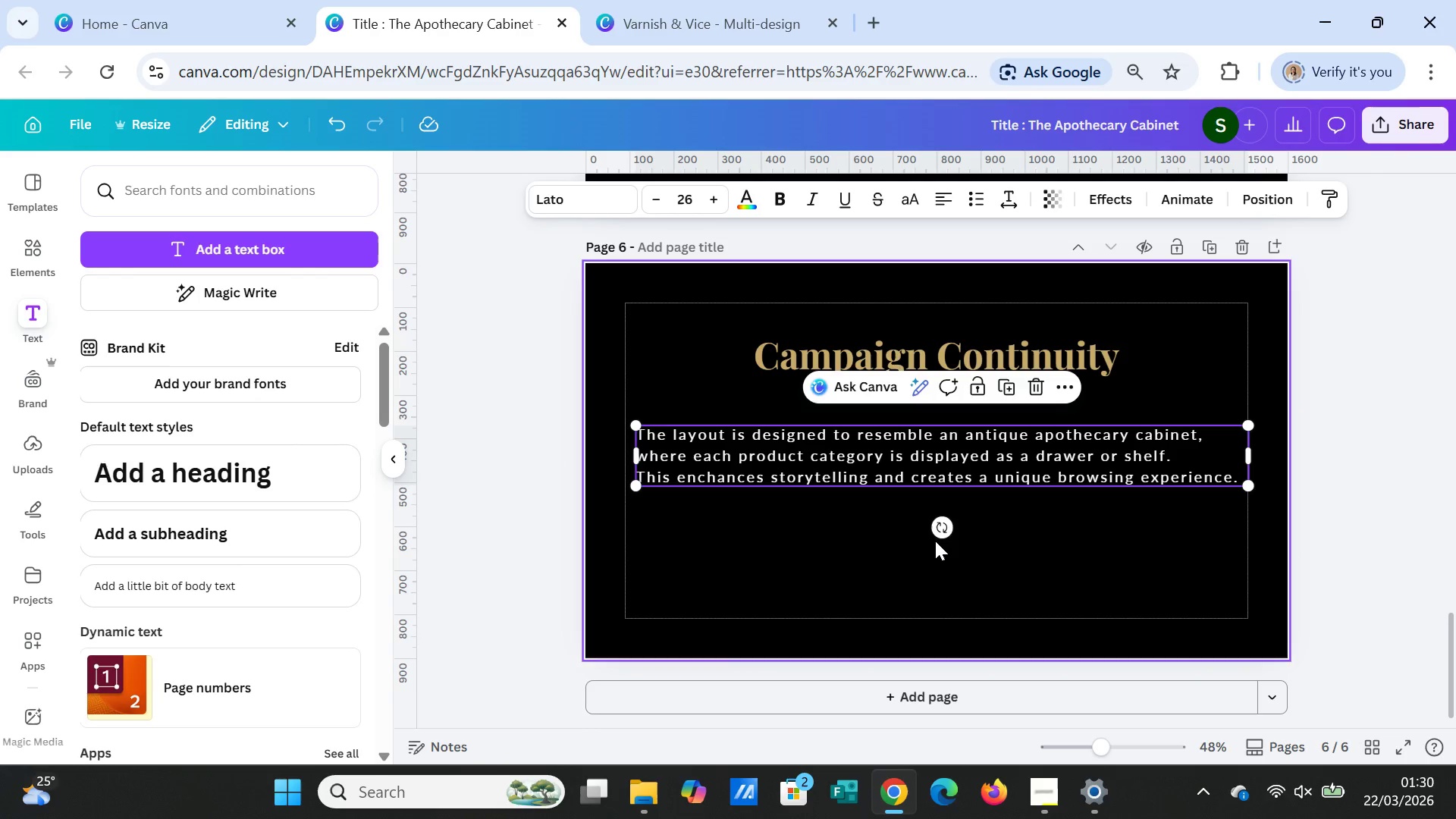 
key(Control+V)
 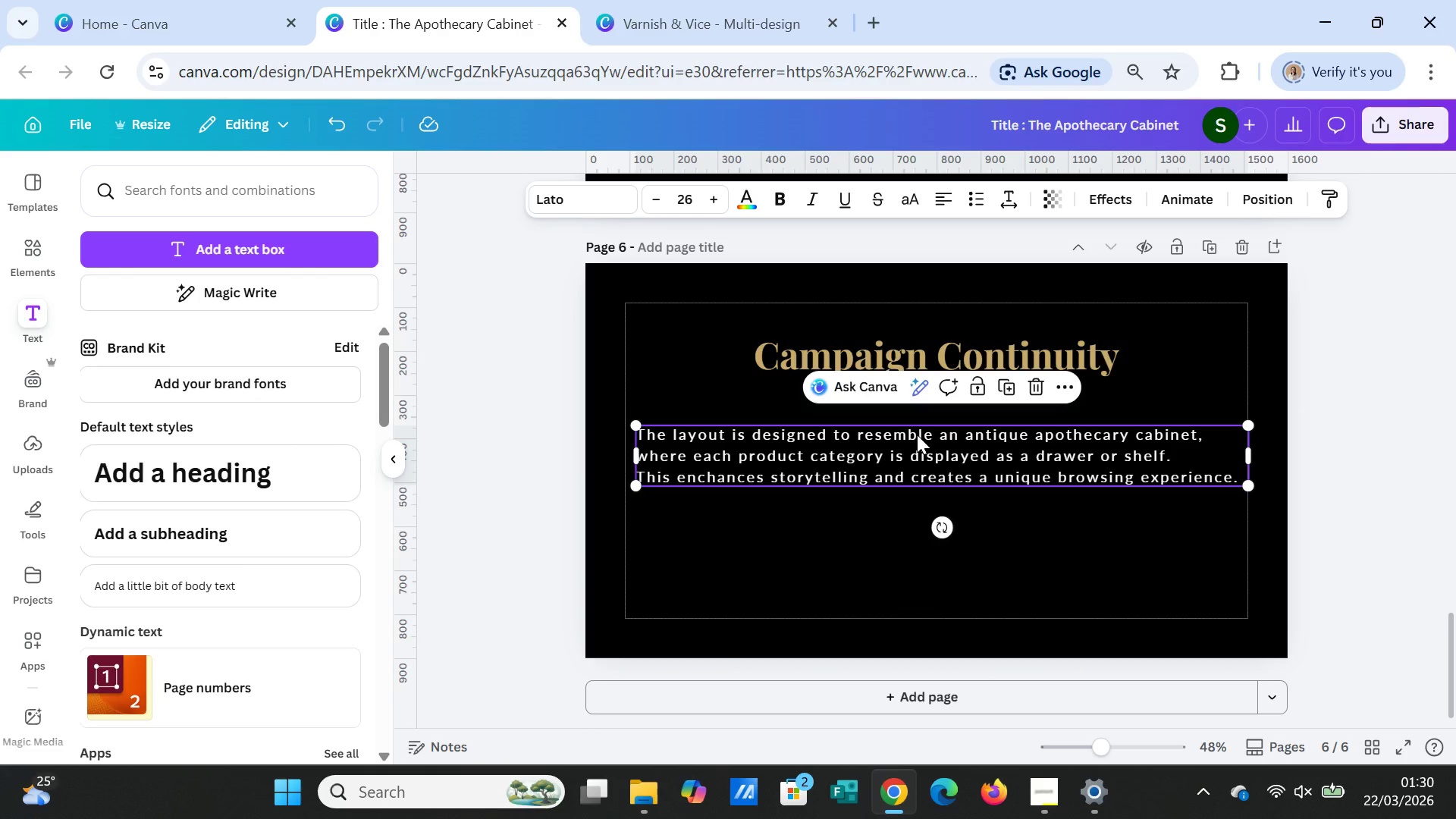 
double_click([917, 435])
 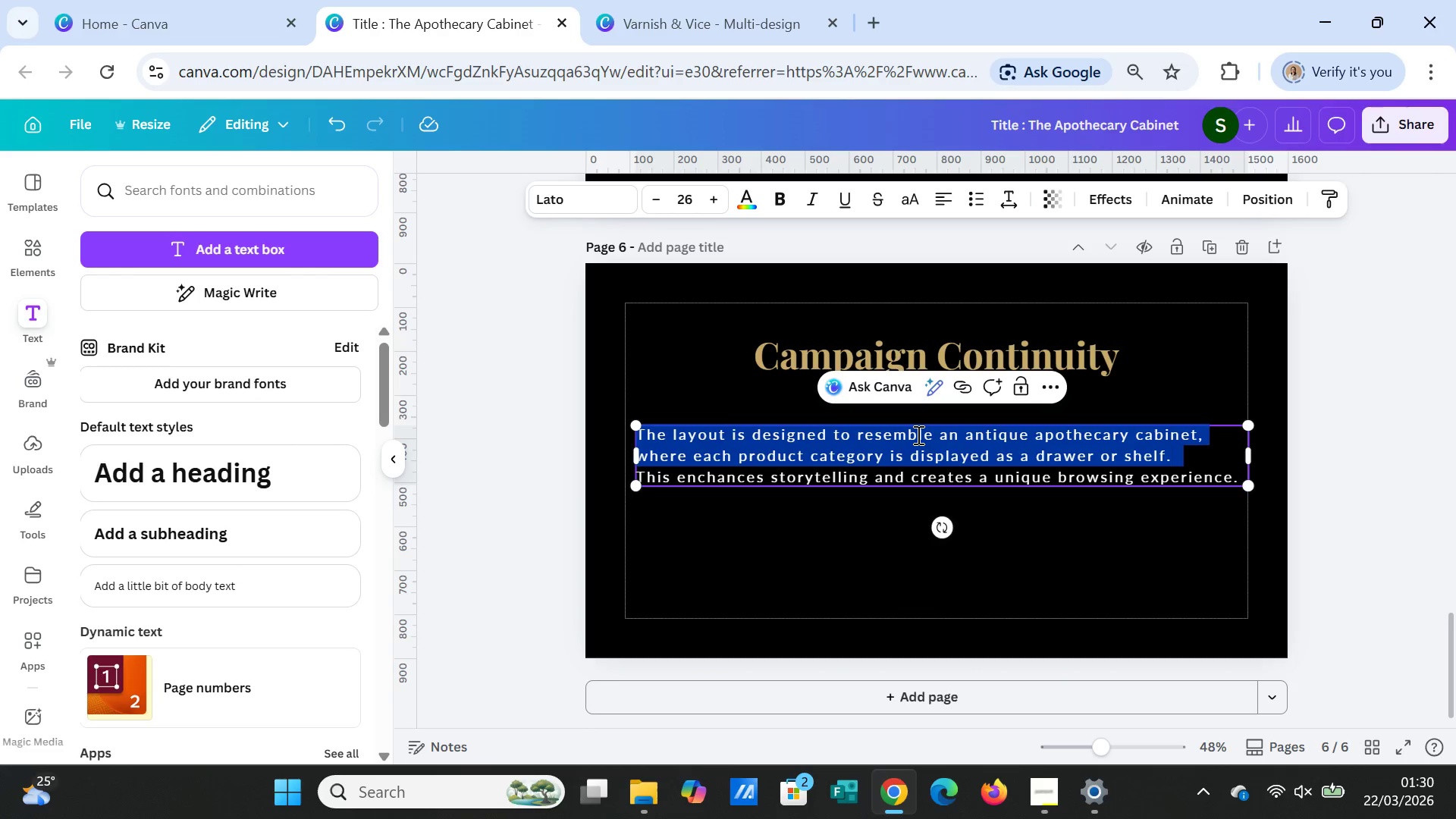 
triple_click([917, 435])
 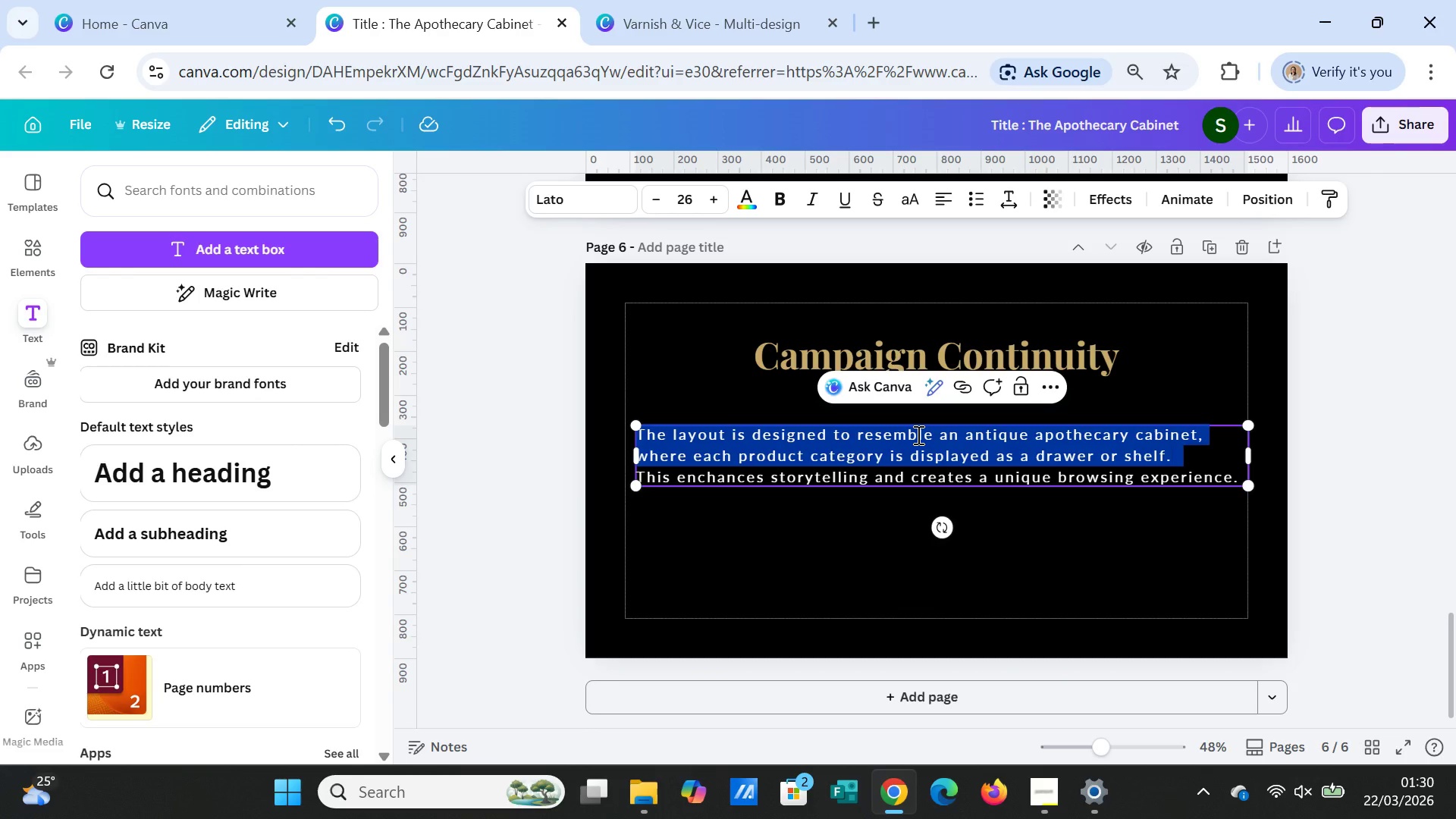 
triple_click([917, 435])
 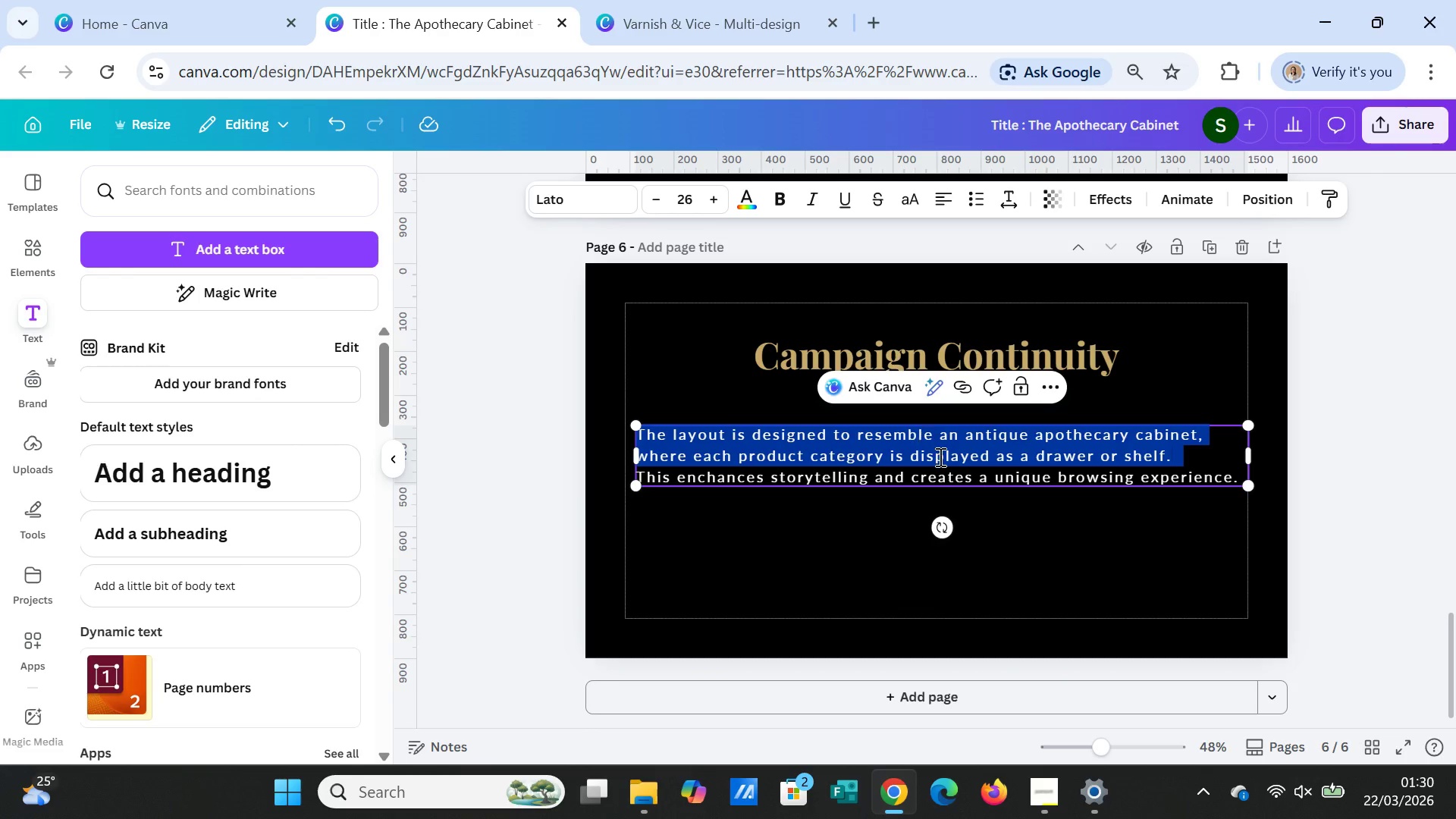 
triple_click([917, 435])
 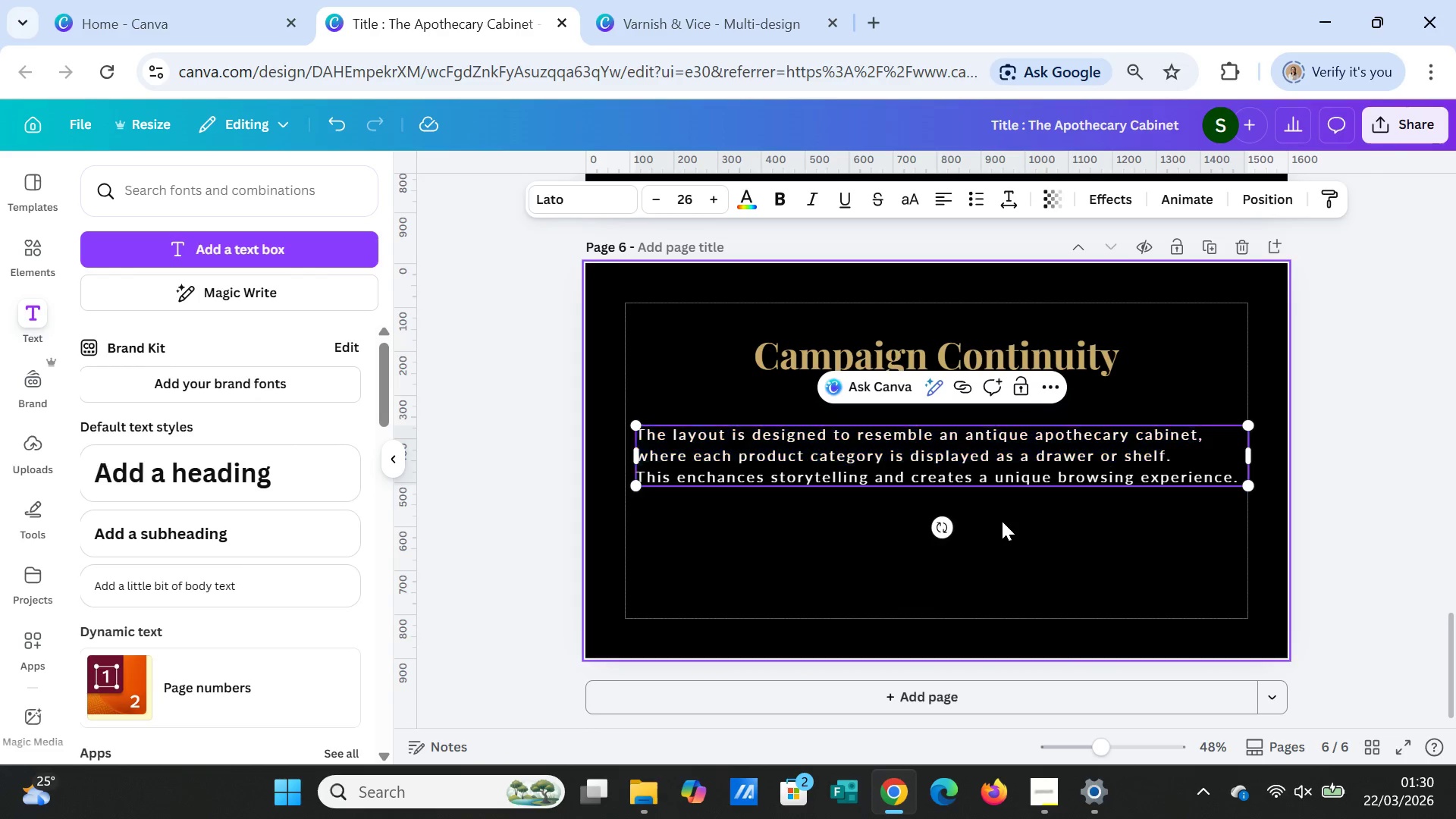 
triple_click([1002, 521])
 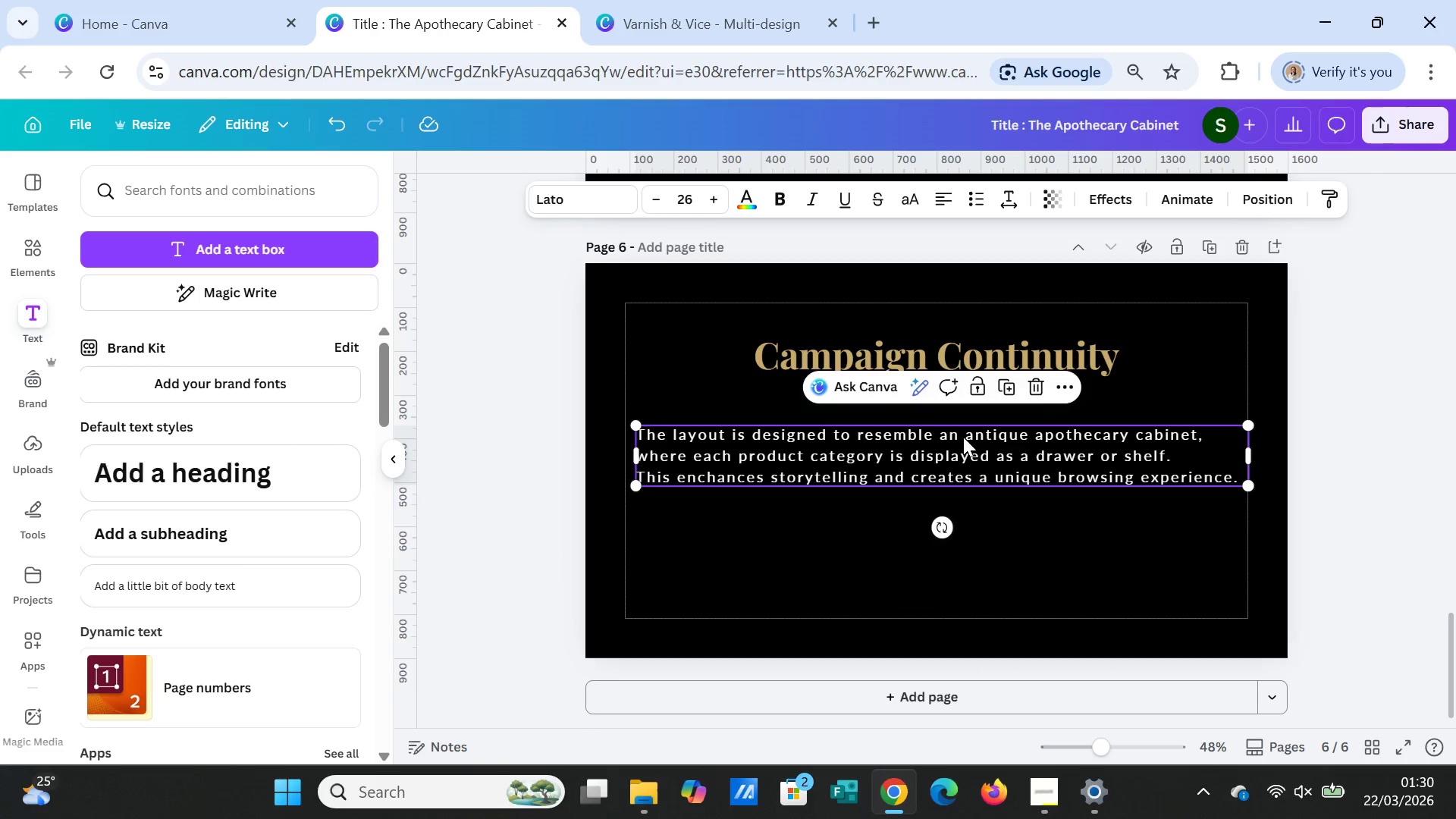 
double_click([963, 437])
 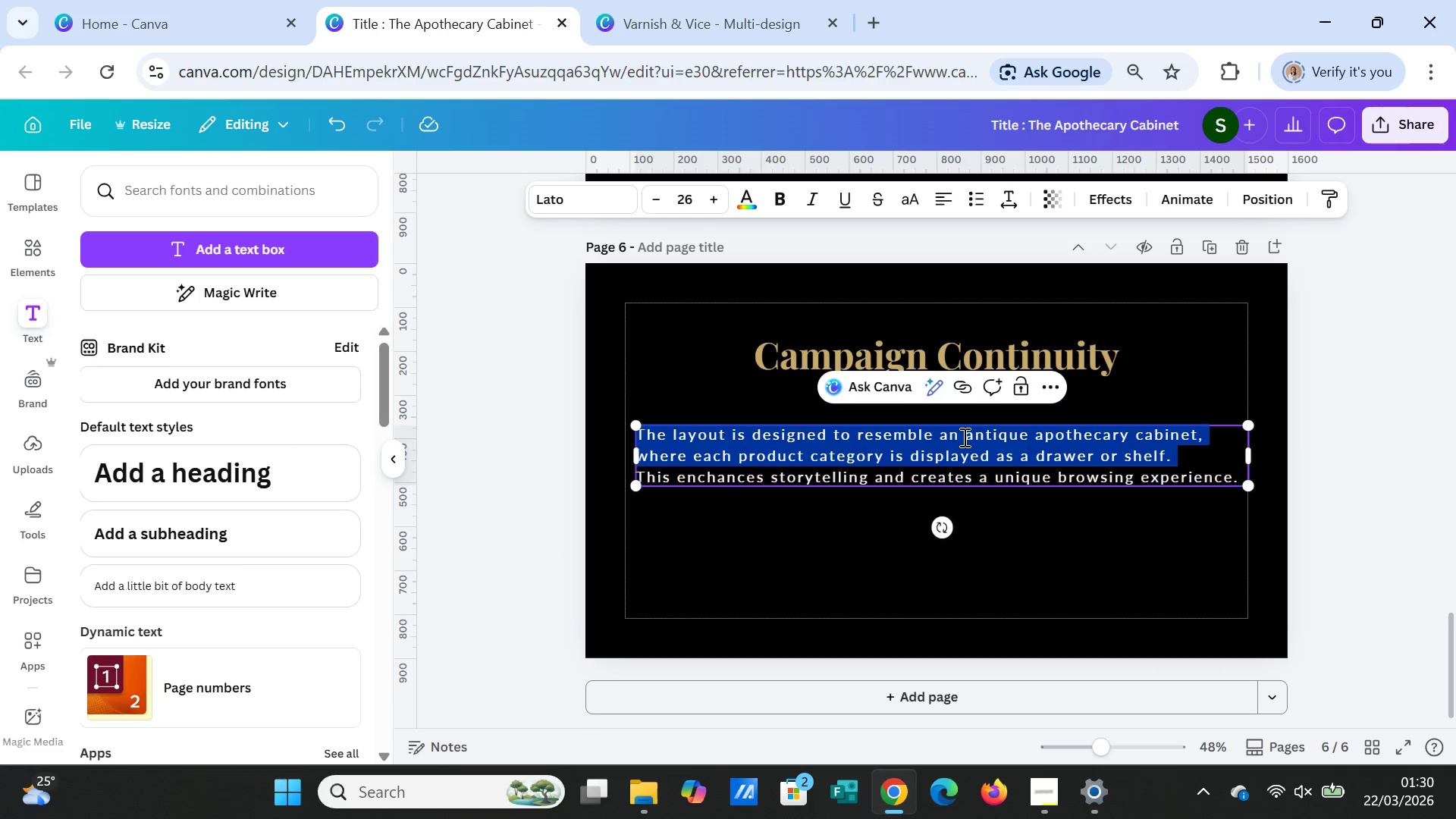 
triple_click([963, 437])
 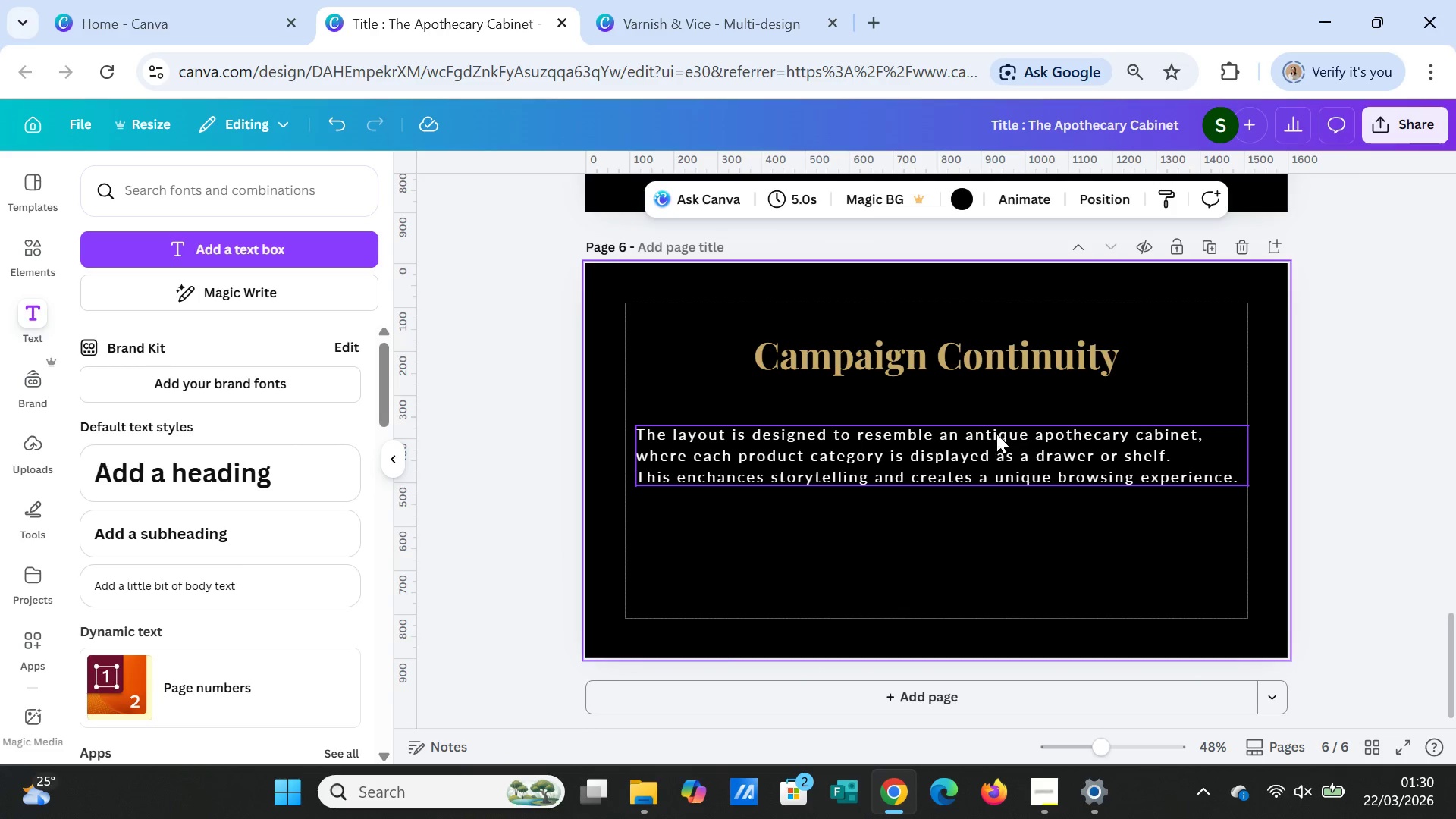 
double_click([996, 434])
 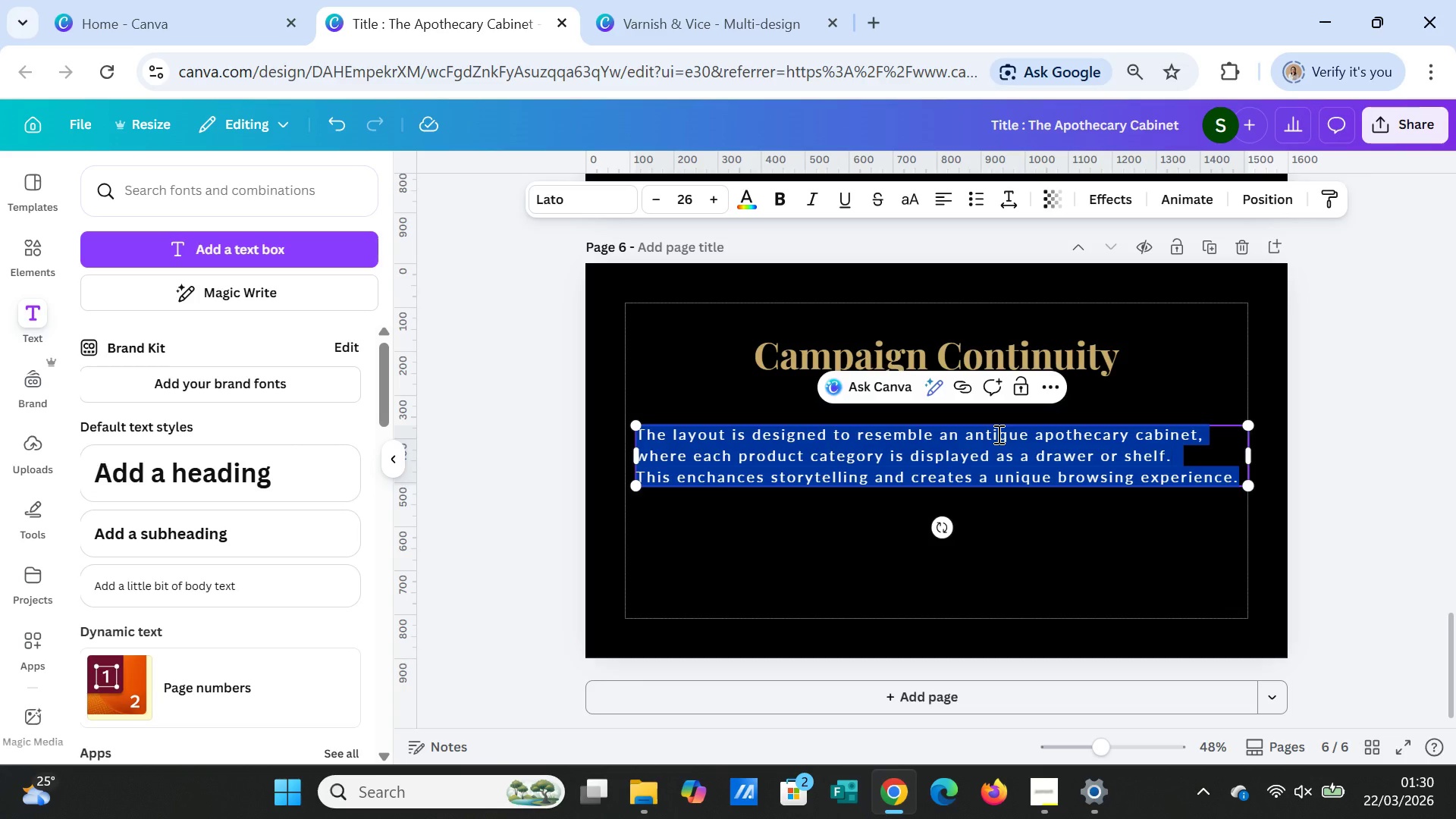 
type(The design maintains visual and thematic conto)
key(Backspace)
type(i)
 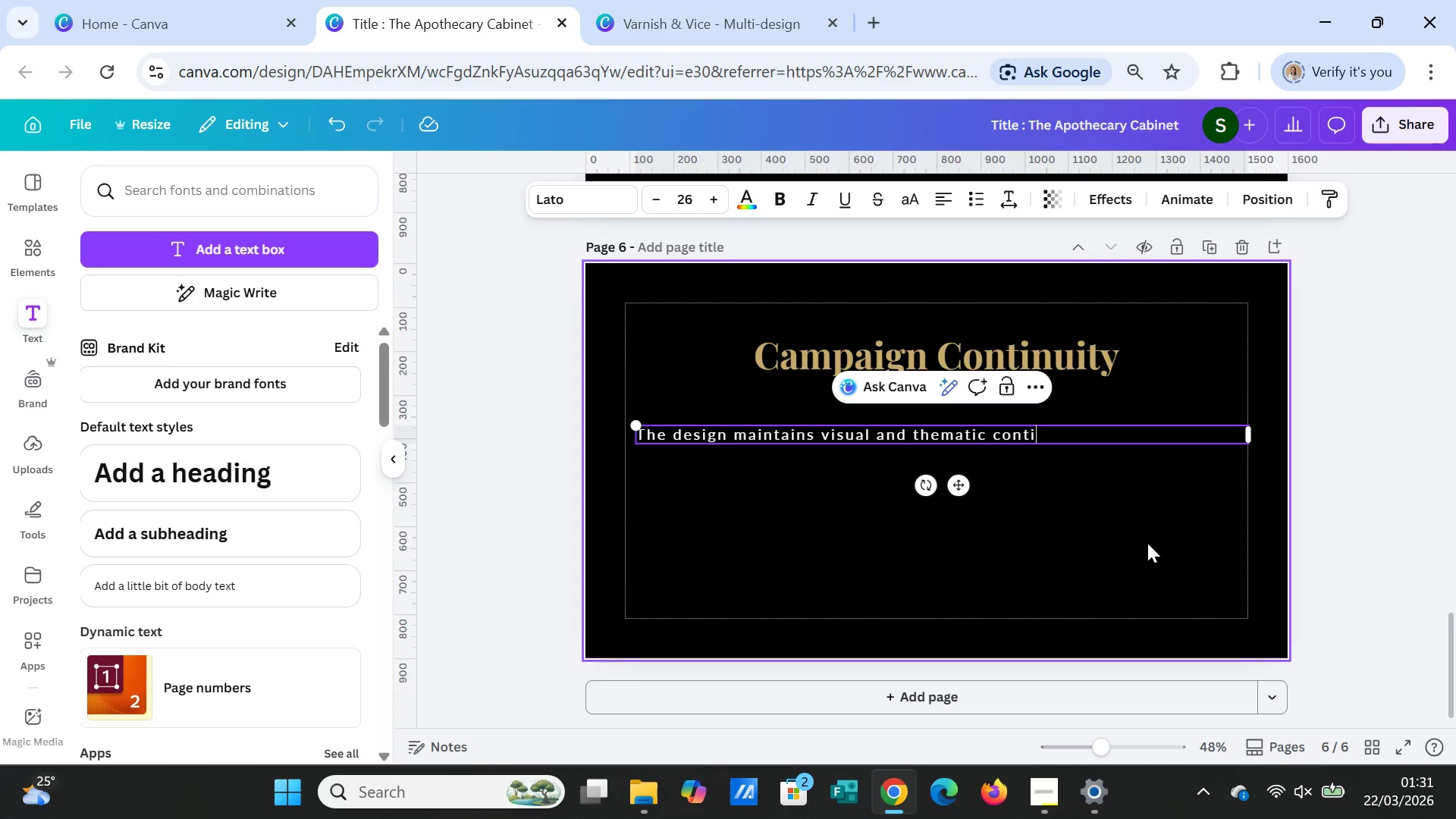 
type(nuity )
 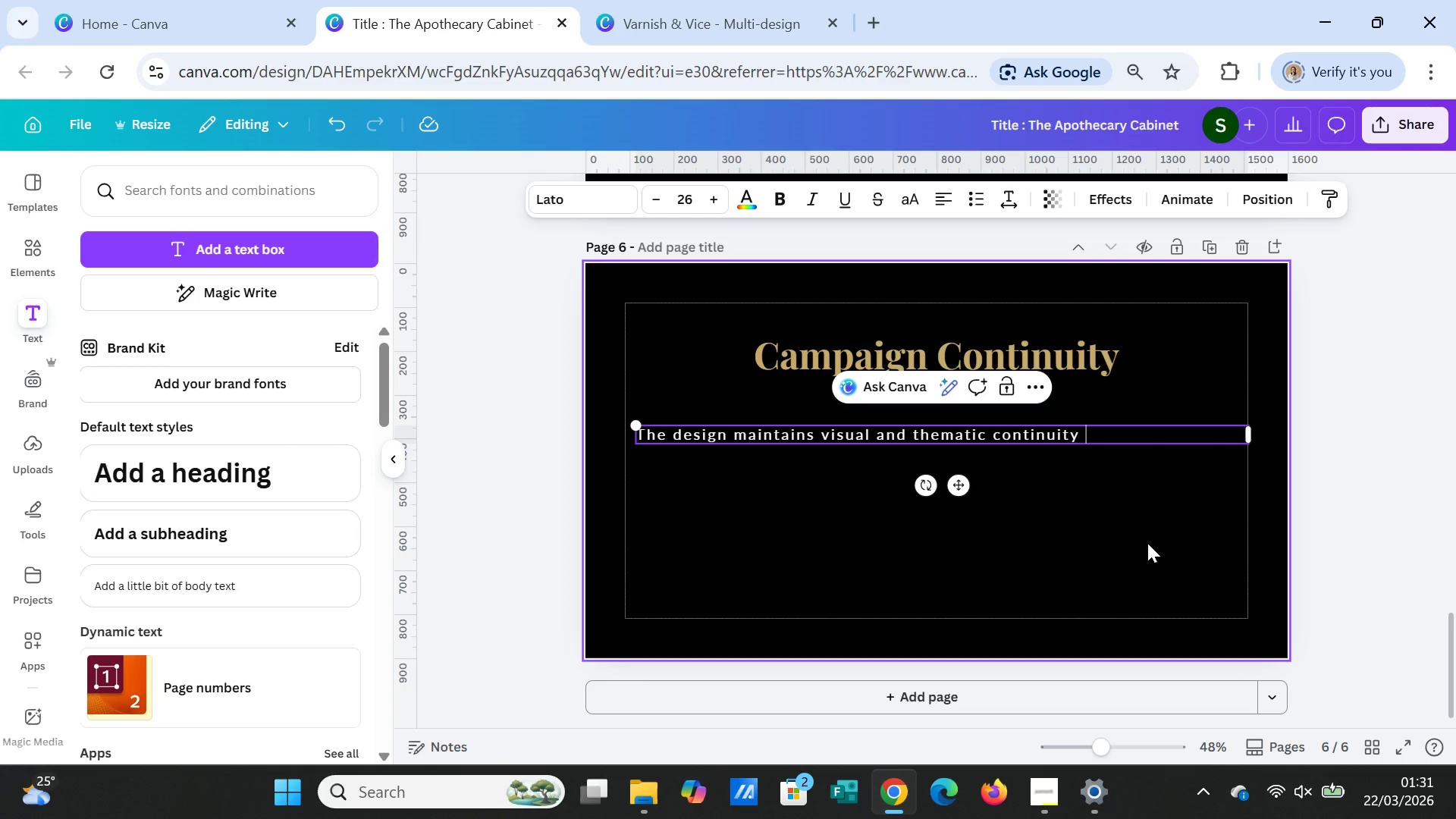 
wait(10.31)
 